 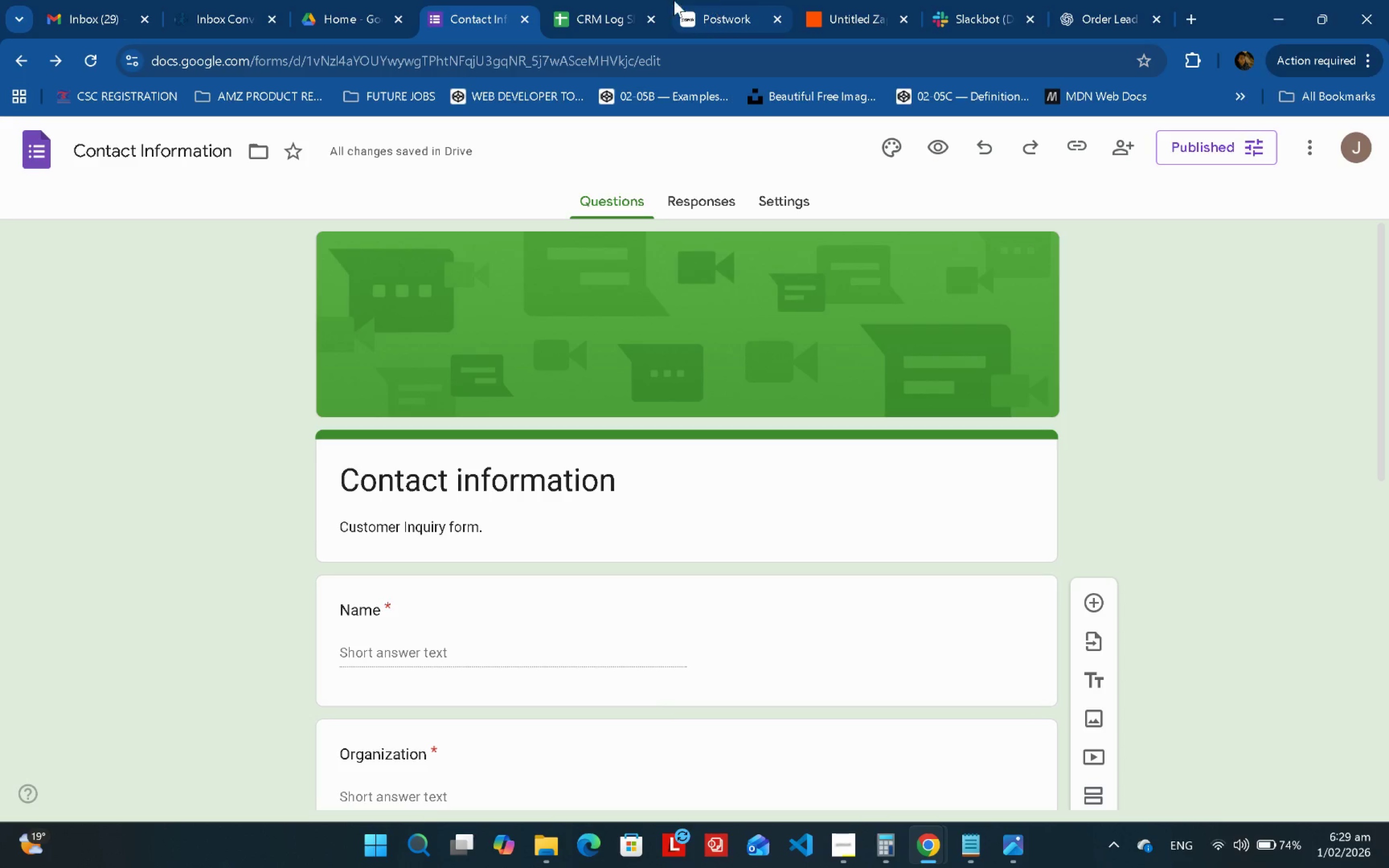 
left_click([1193, 128])
 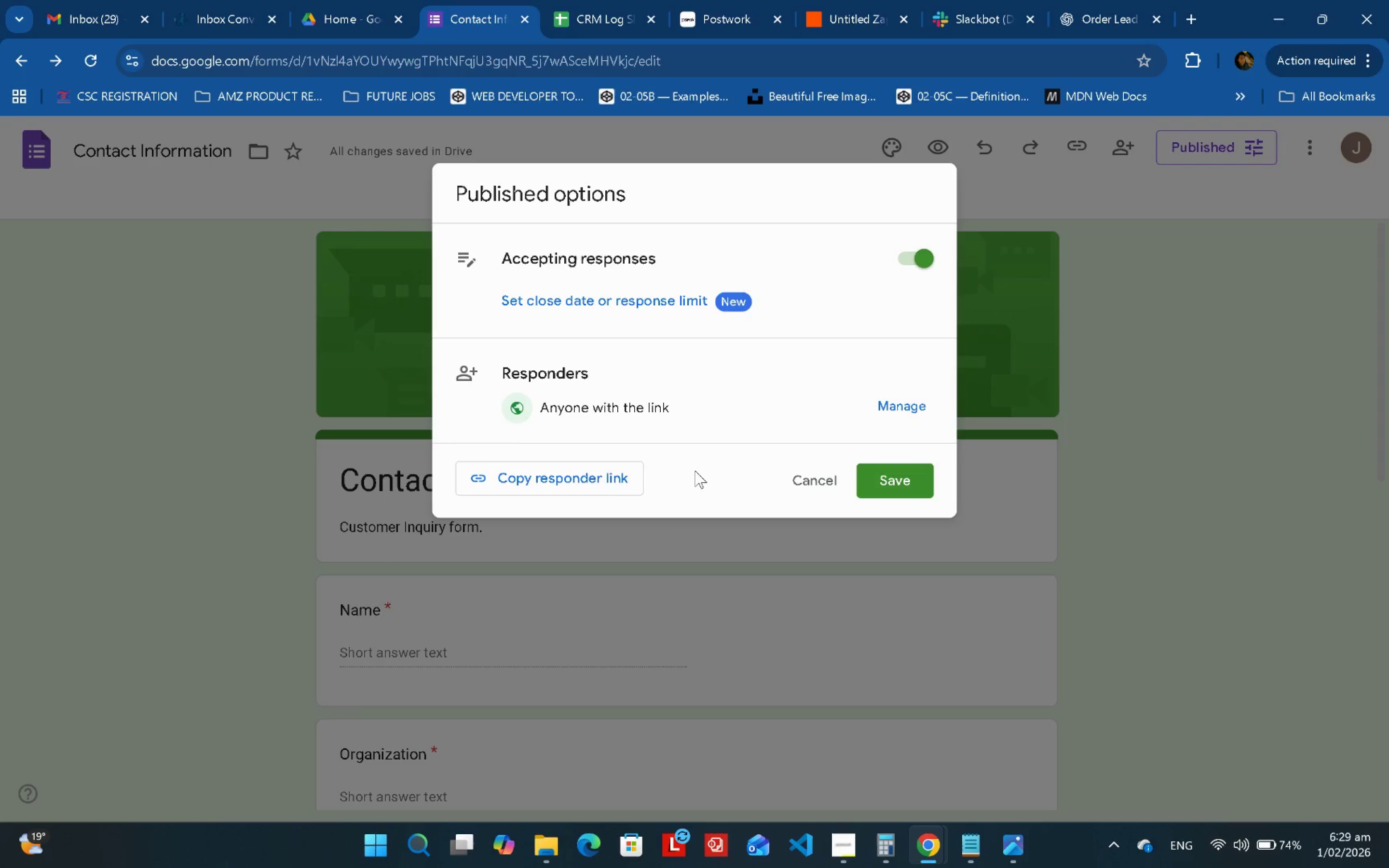 
left_click([593, 470])
 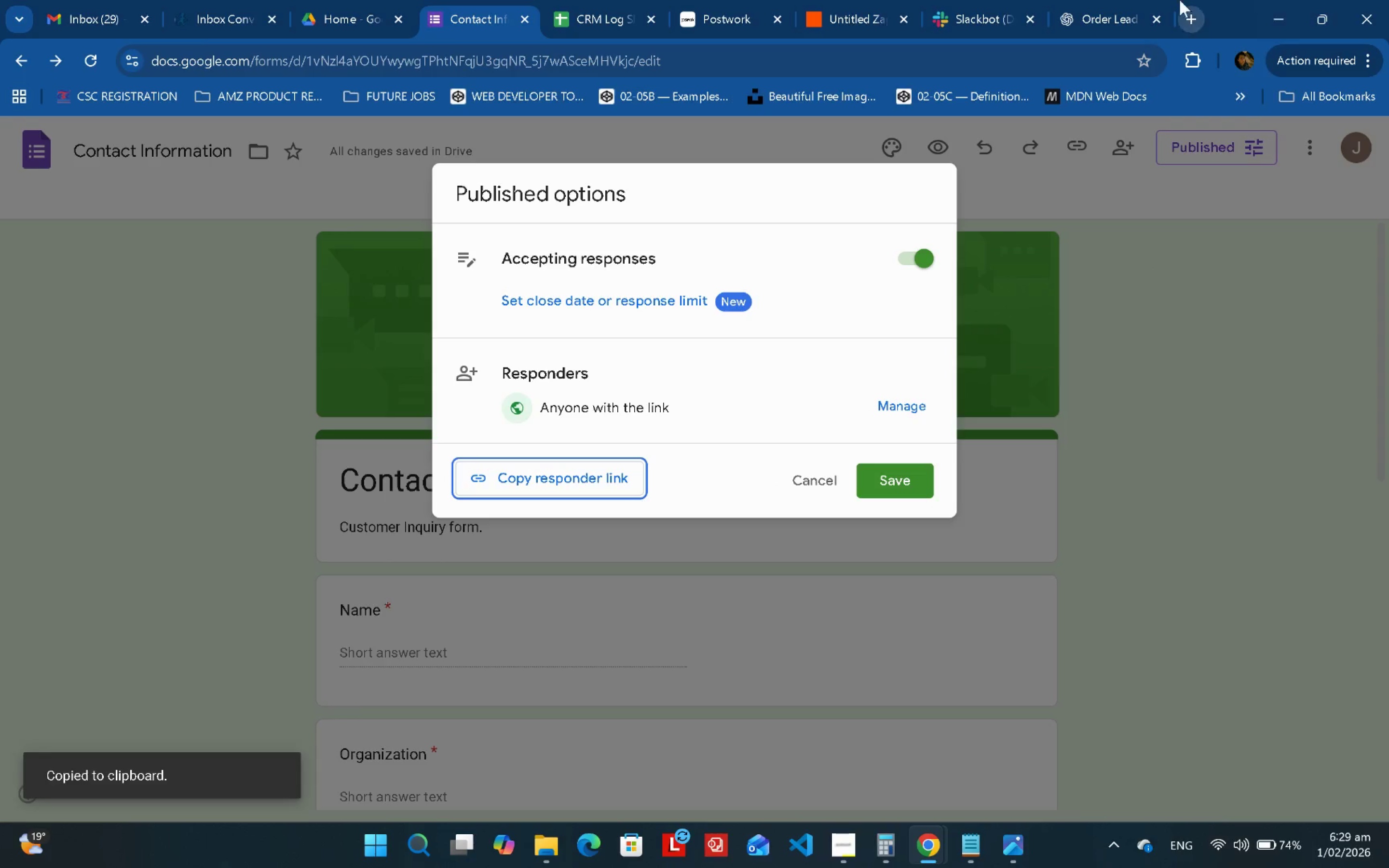 
double_click([1186, 5])
 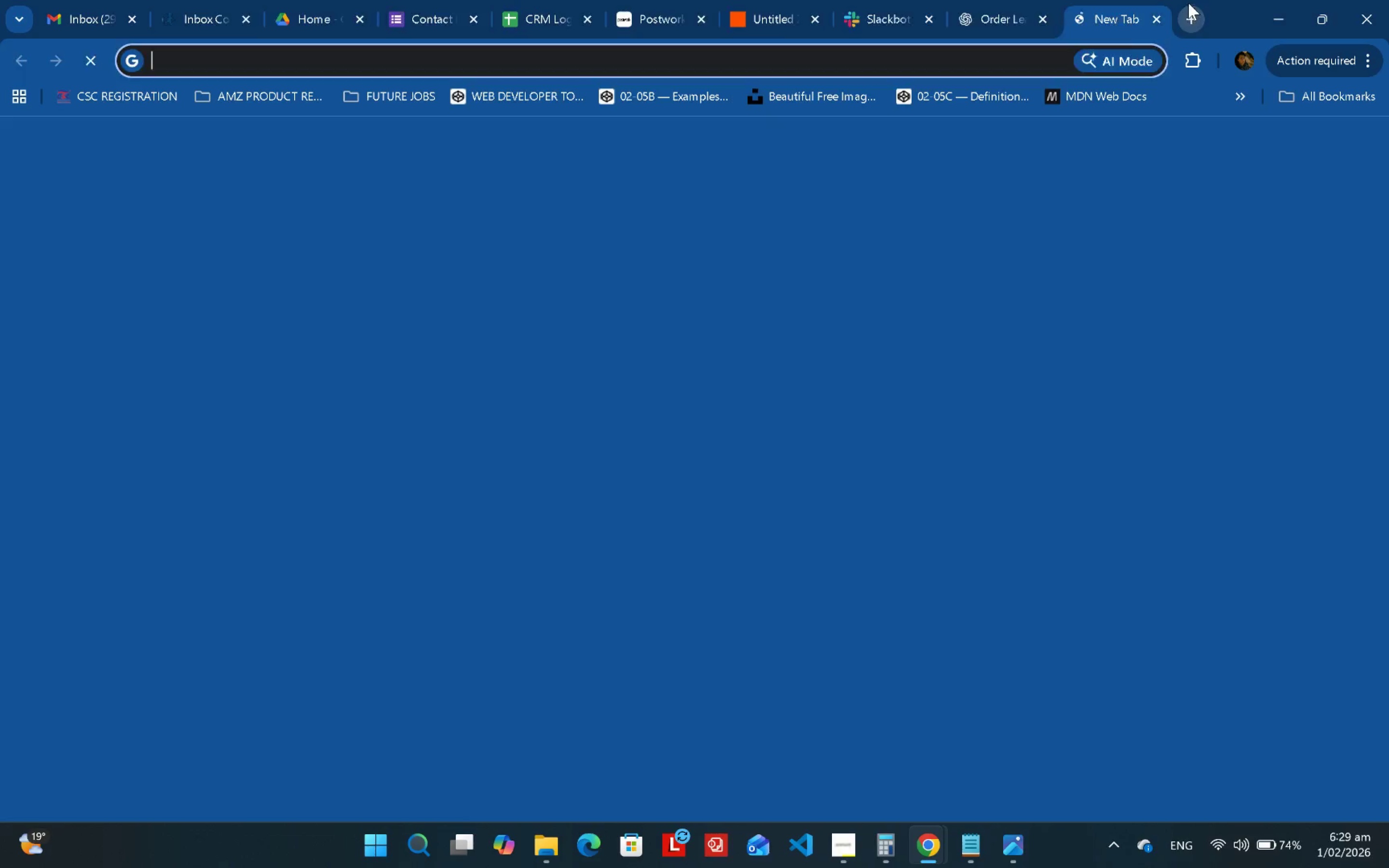 
key(Control+ControlLeft)
 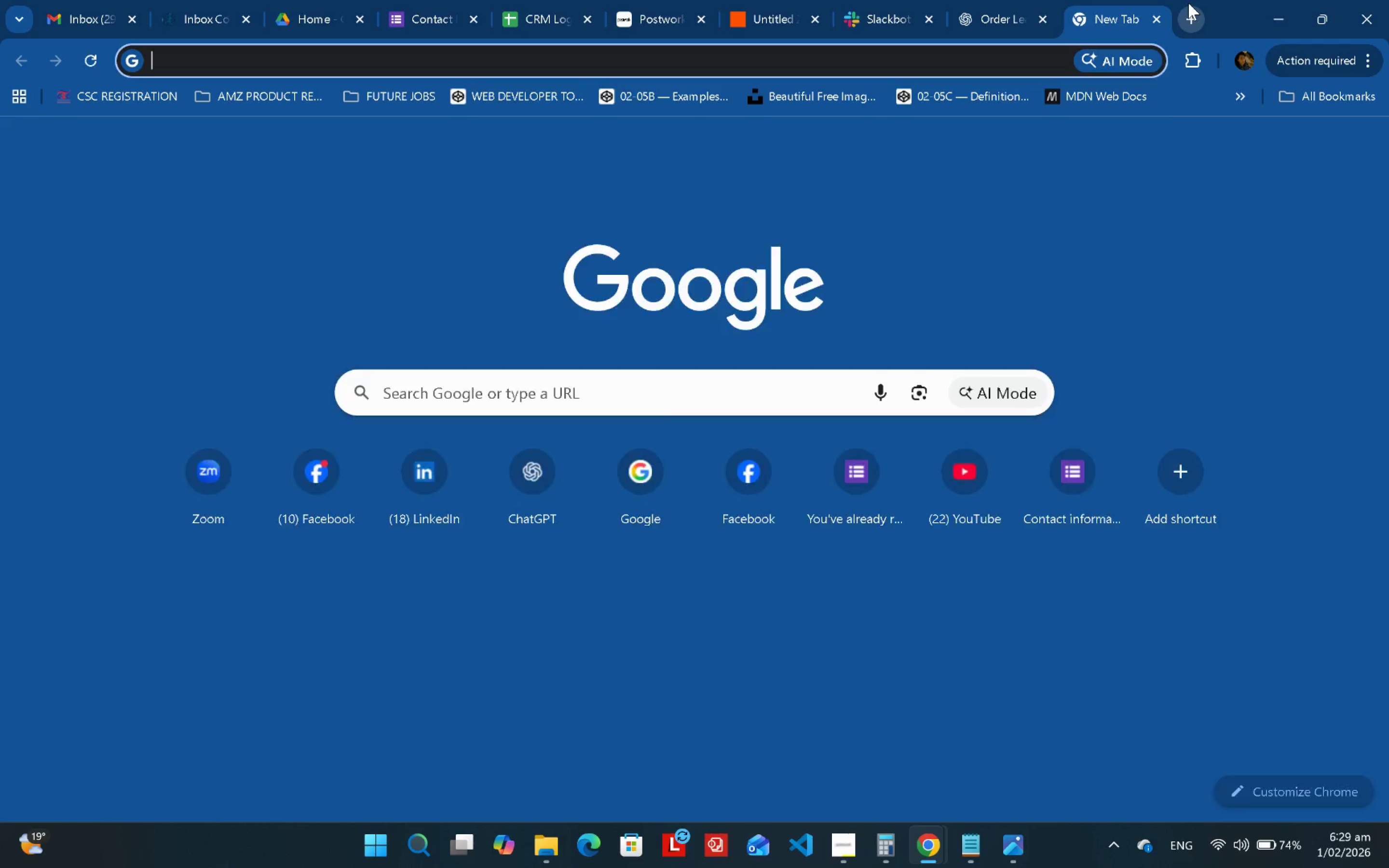 
key(Control+V)
 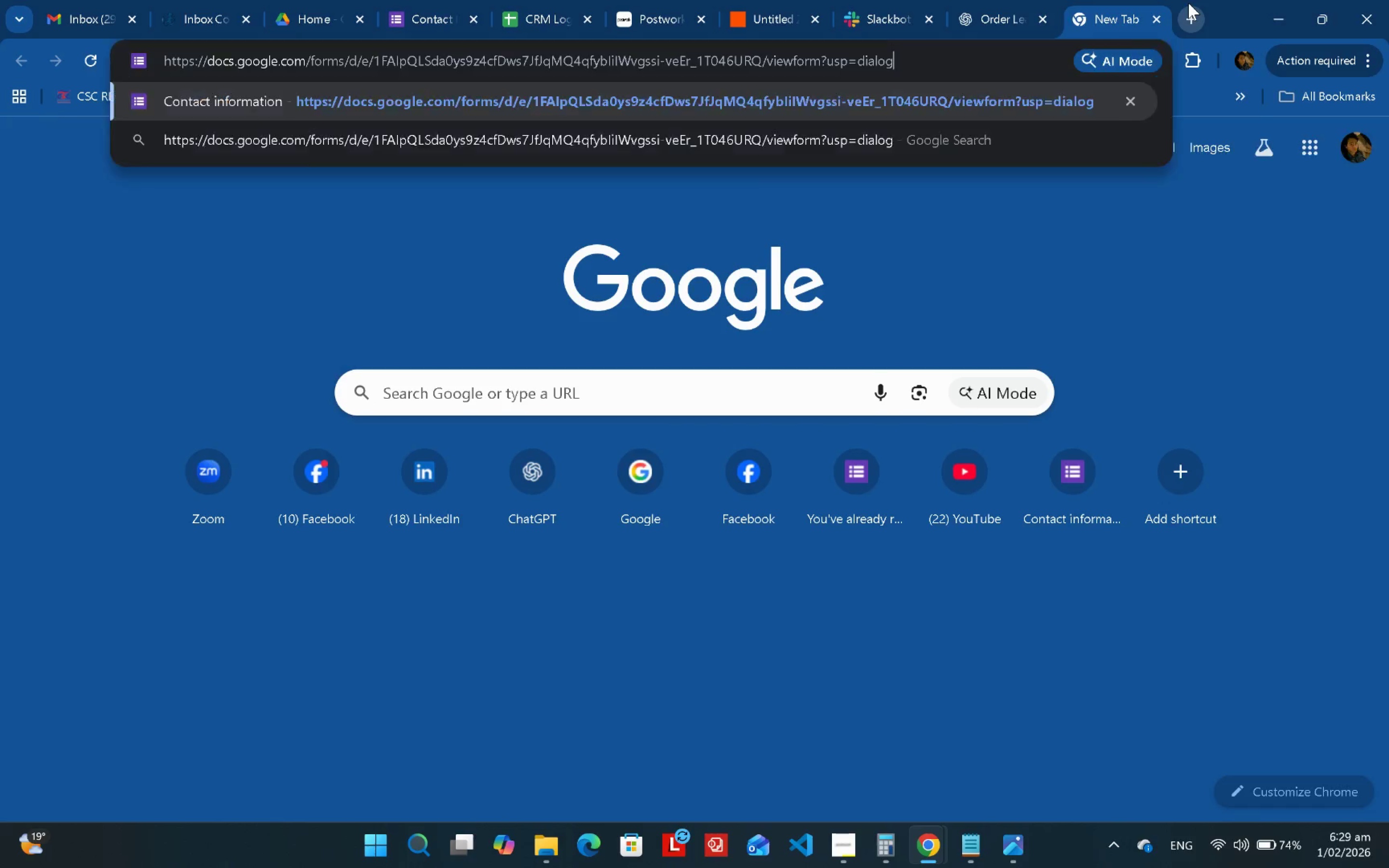 
key(Enter)
 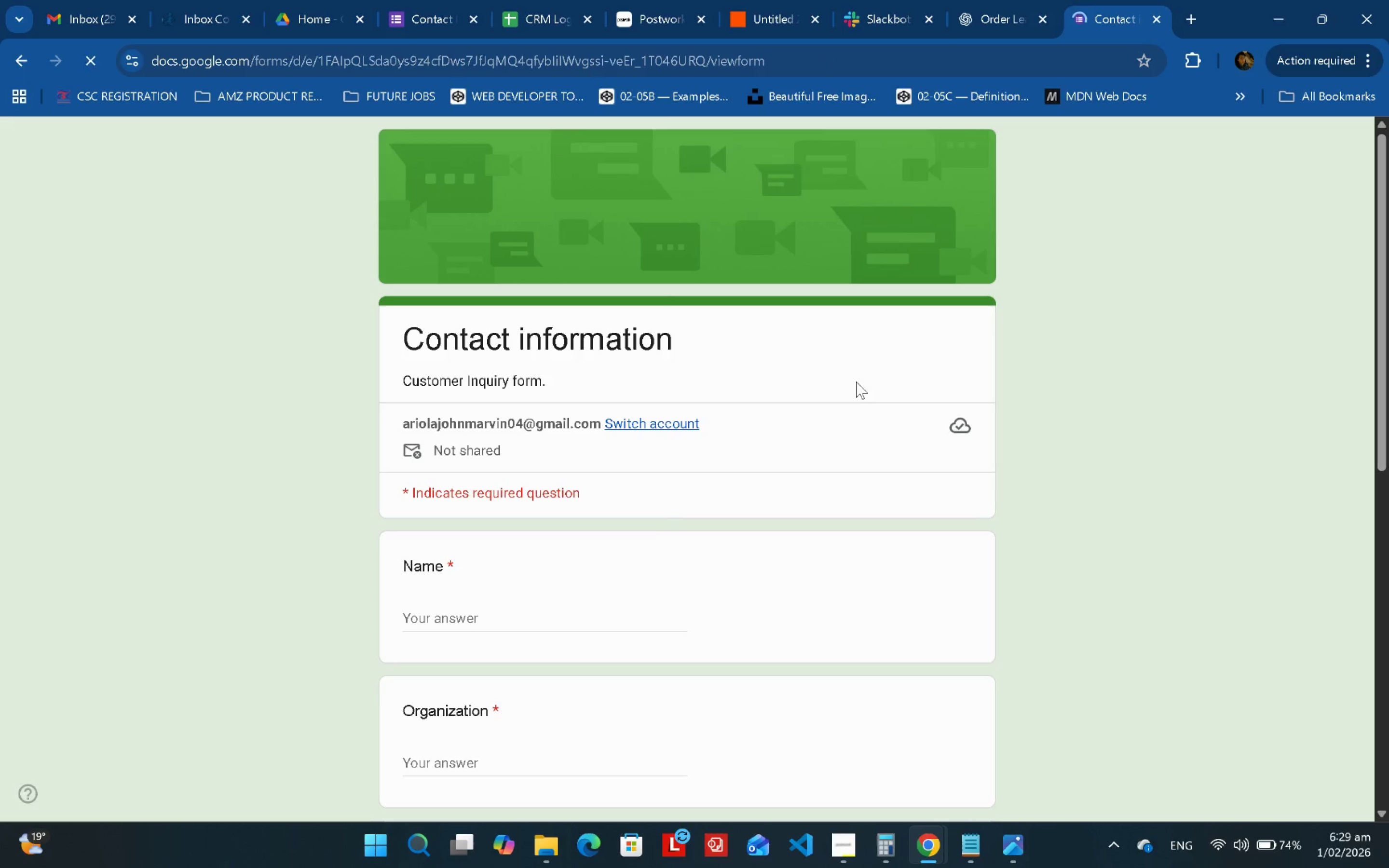 
scroll: coordinate [831, 409], scroll_direction: down, amount: 1.0
 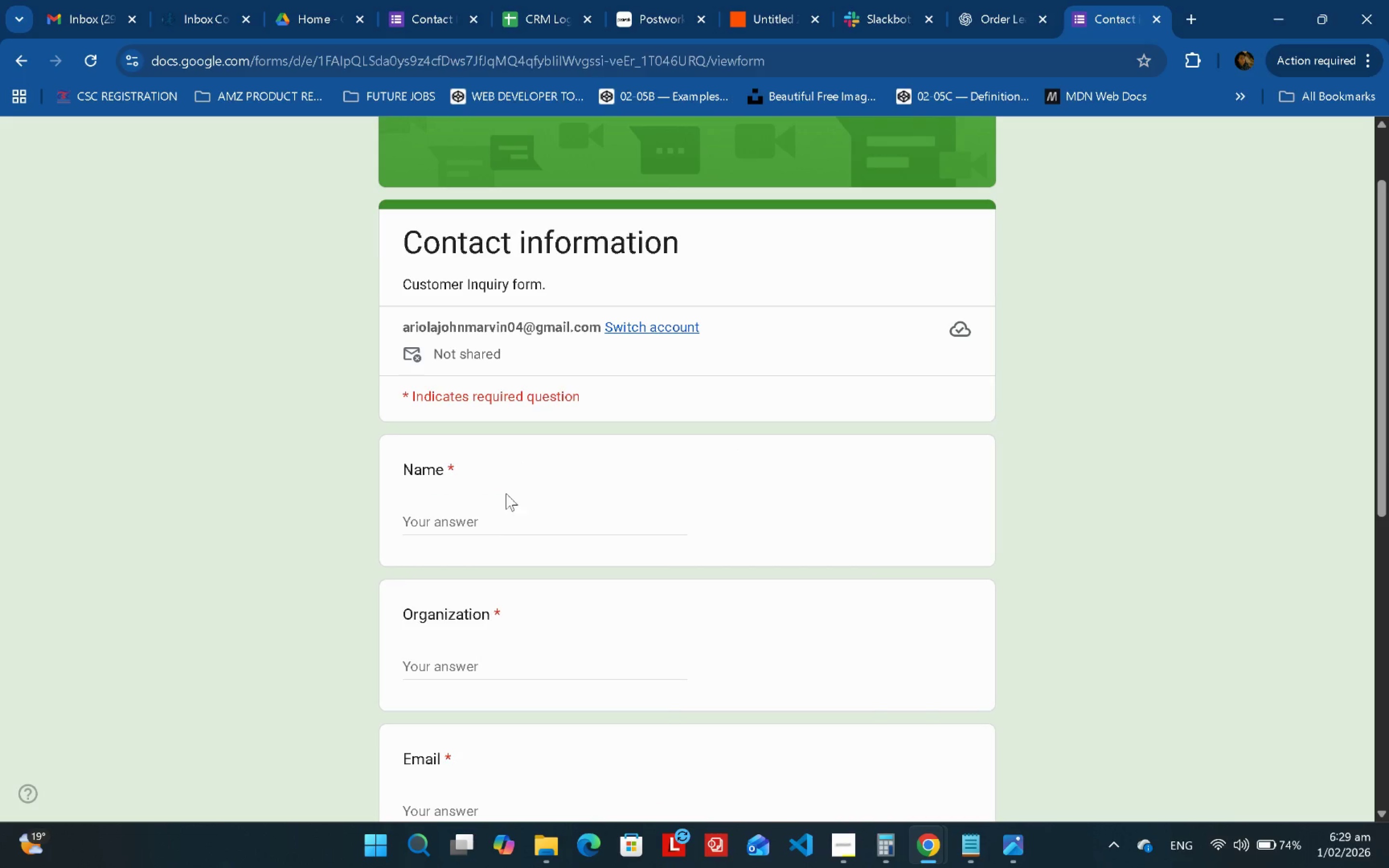 
left_click([495, 522])
 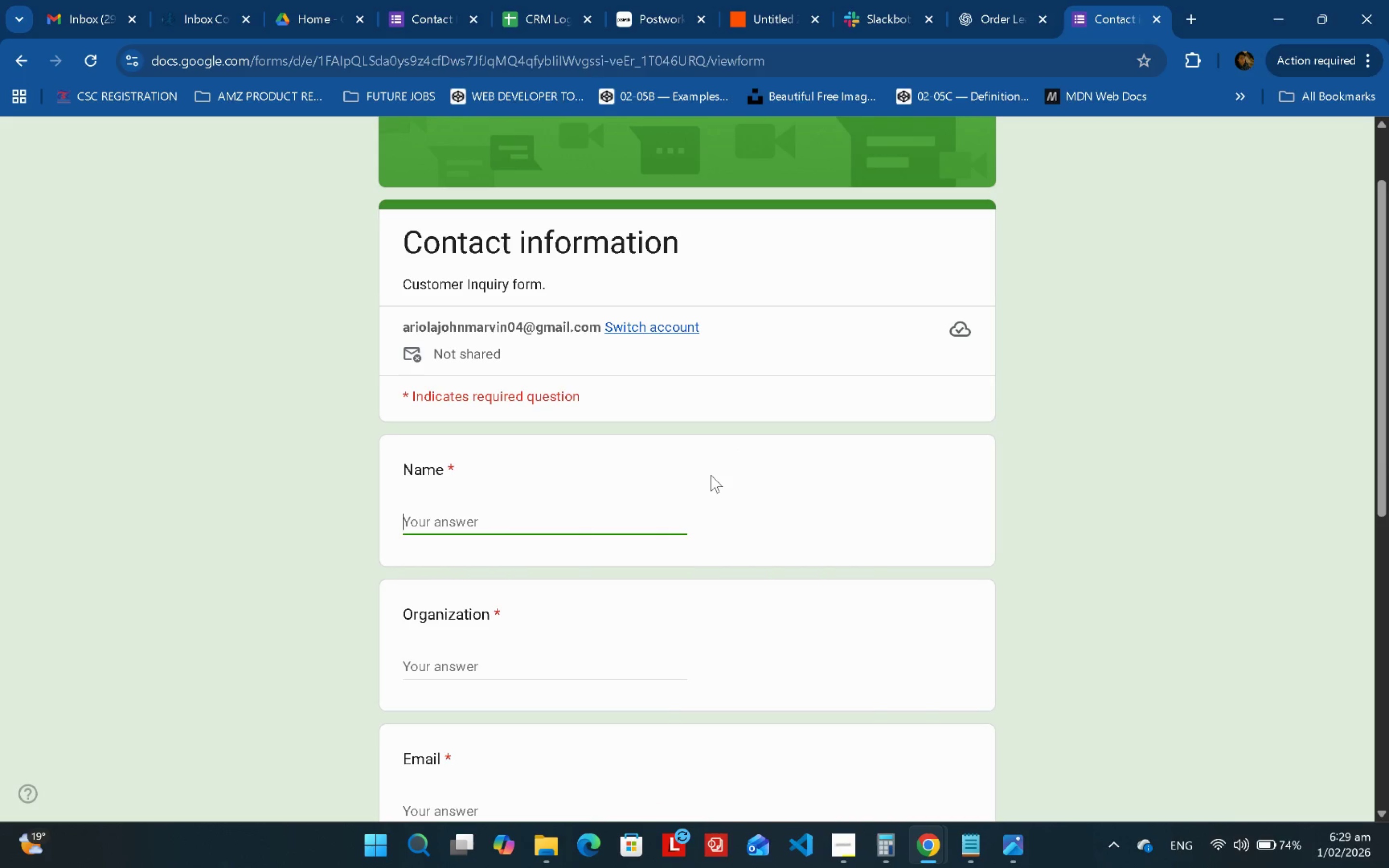 
type(John SM)
key(Backspace)
type(mith)
 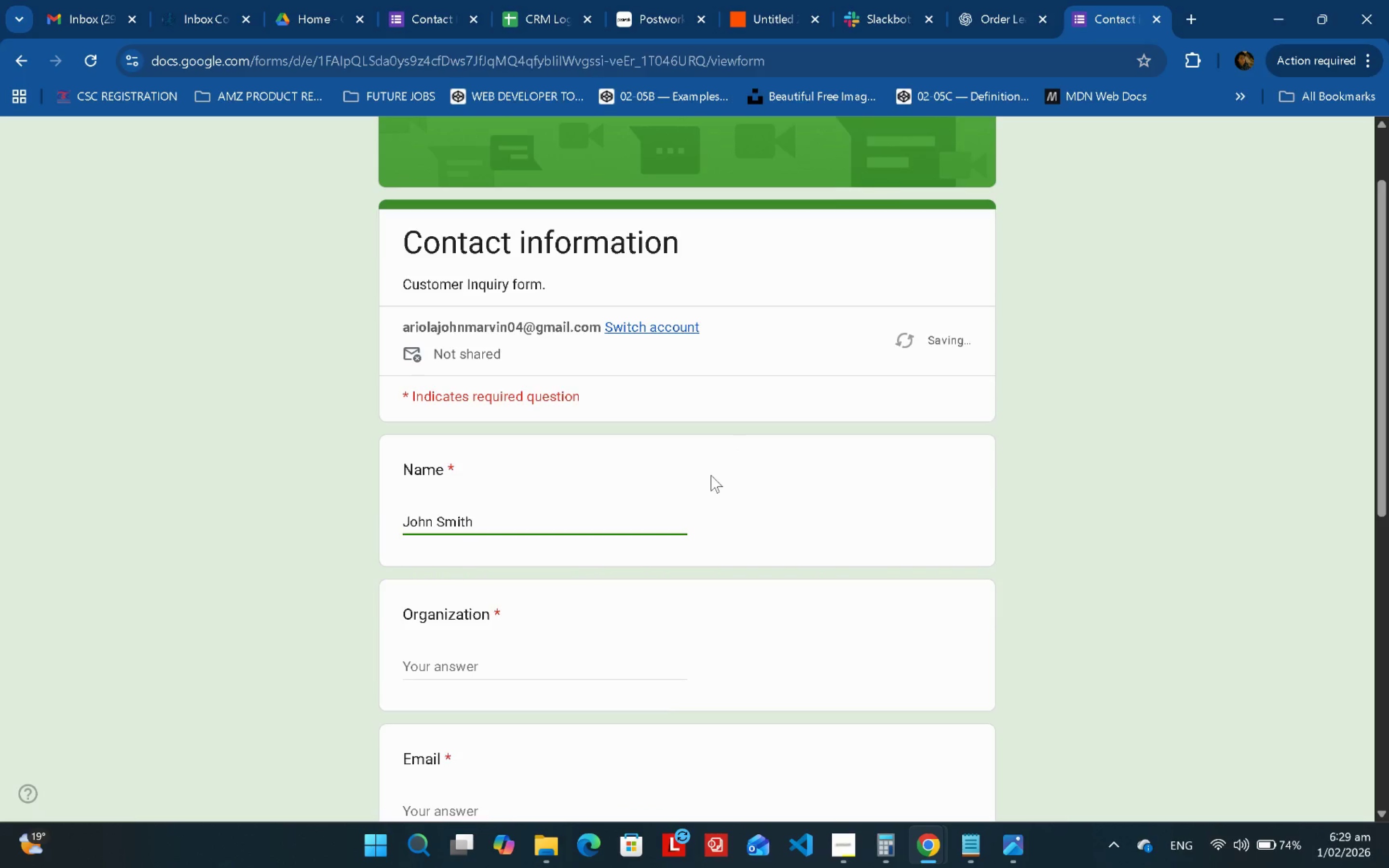 
scroll: coordinate [712, 475], scroll_direction: down, amount: 3.0
 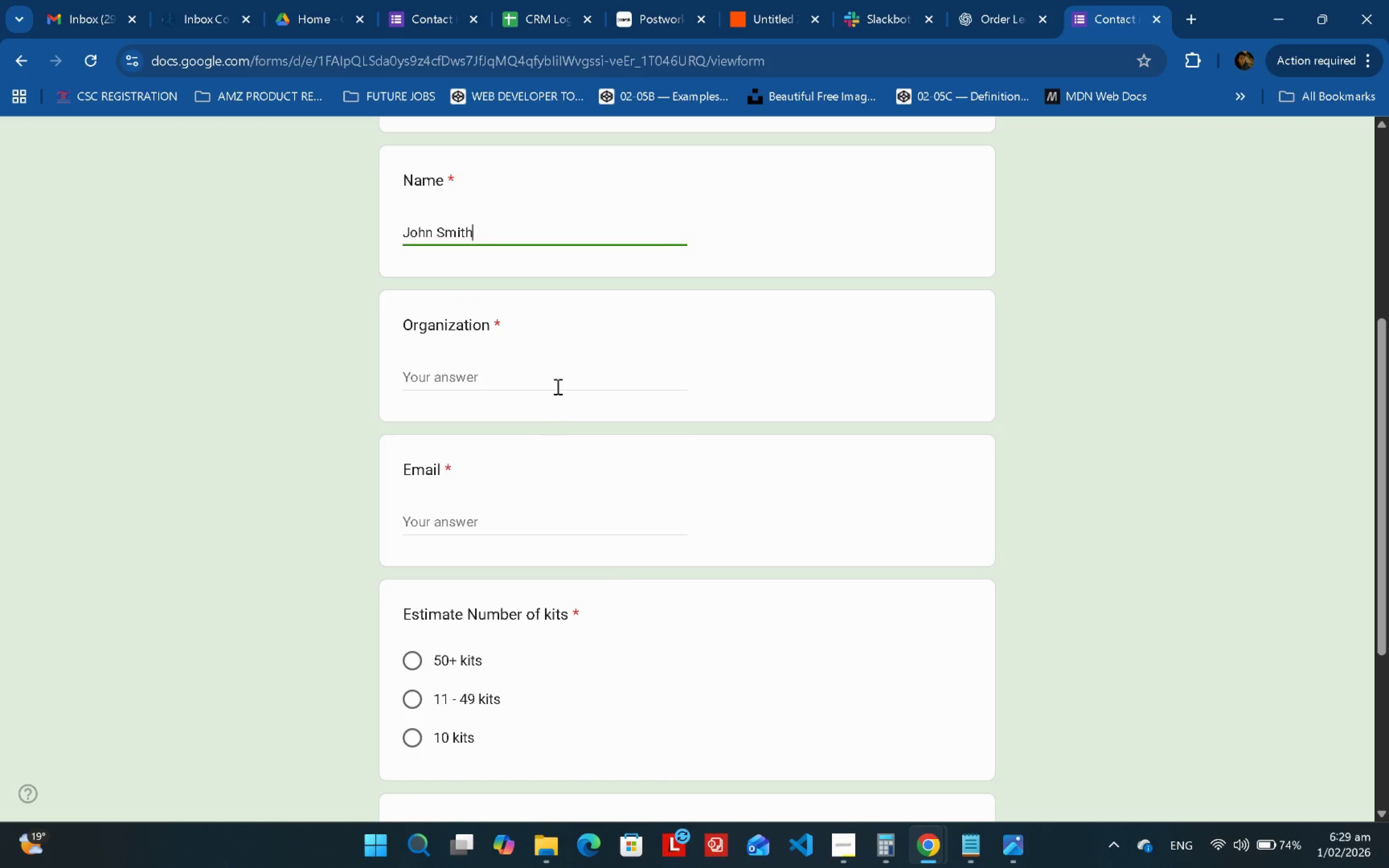 
left_click([559, 375])
 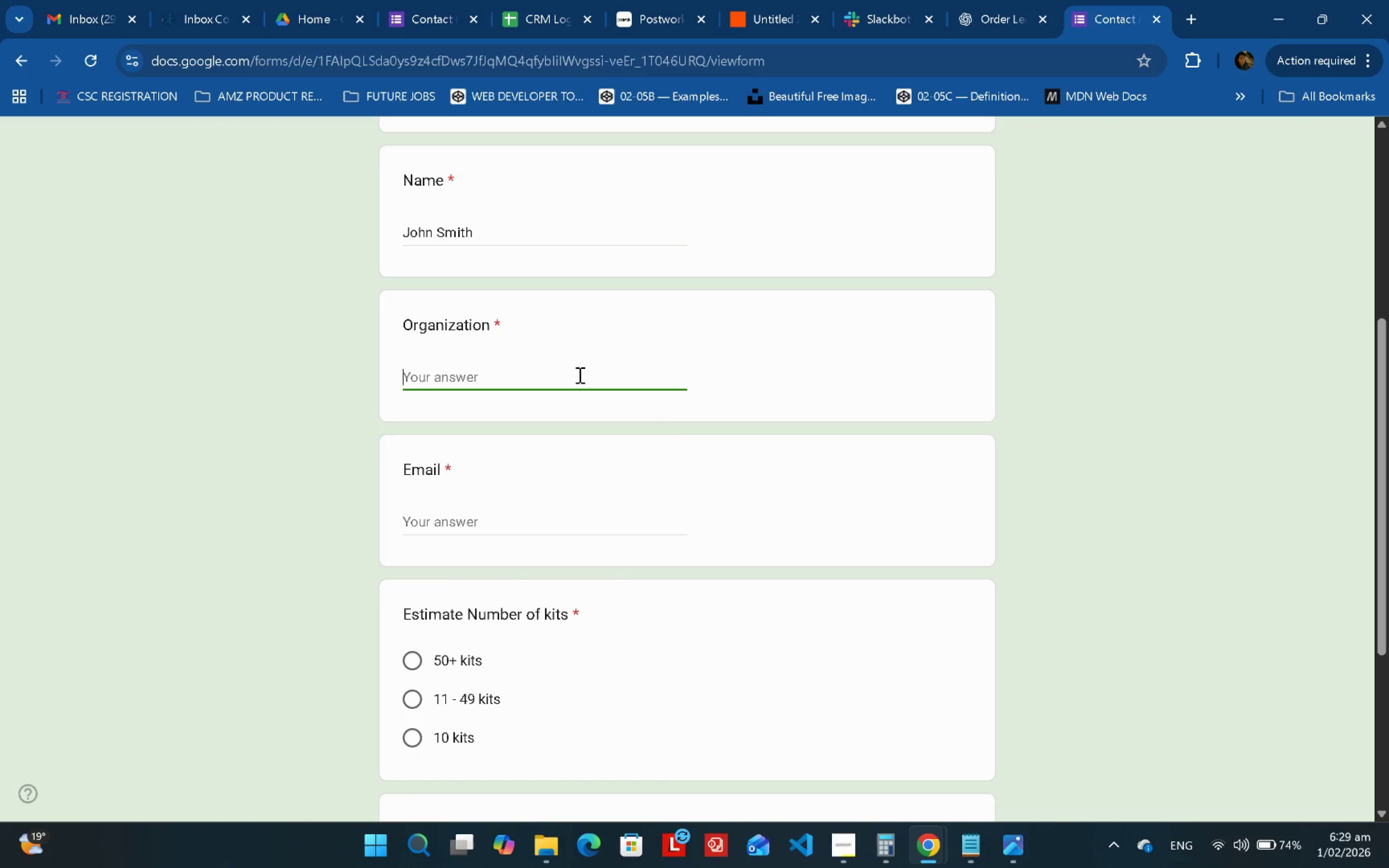 
type(John LR+T)
key(Backspace)
key(Backspace)
key(Backspace)
type(TD)
 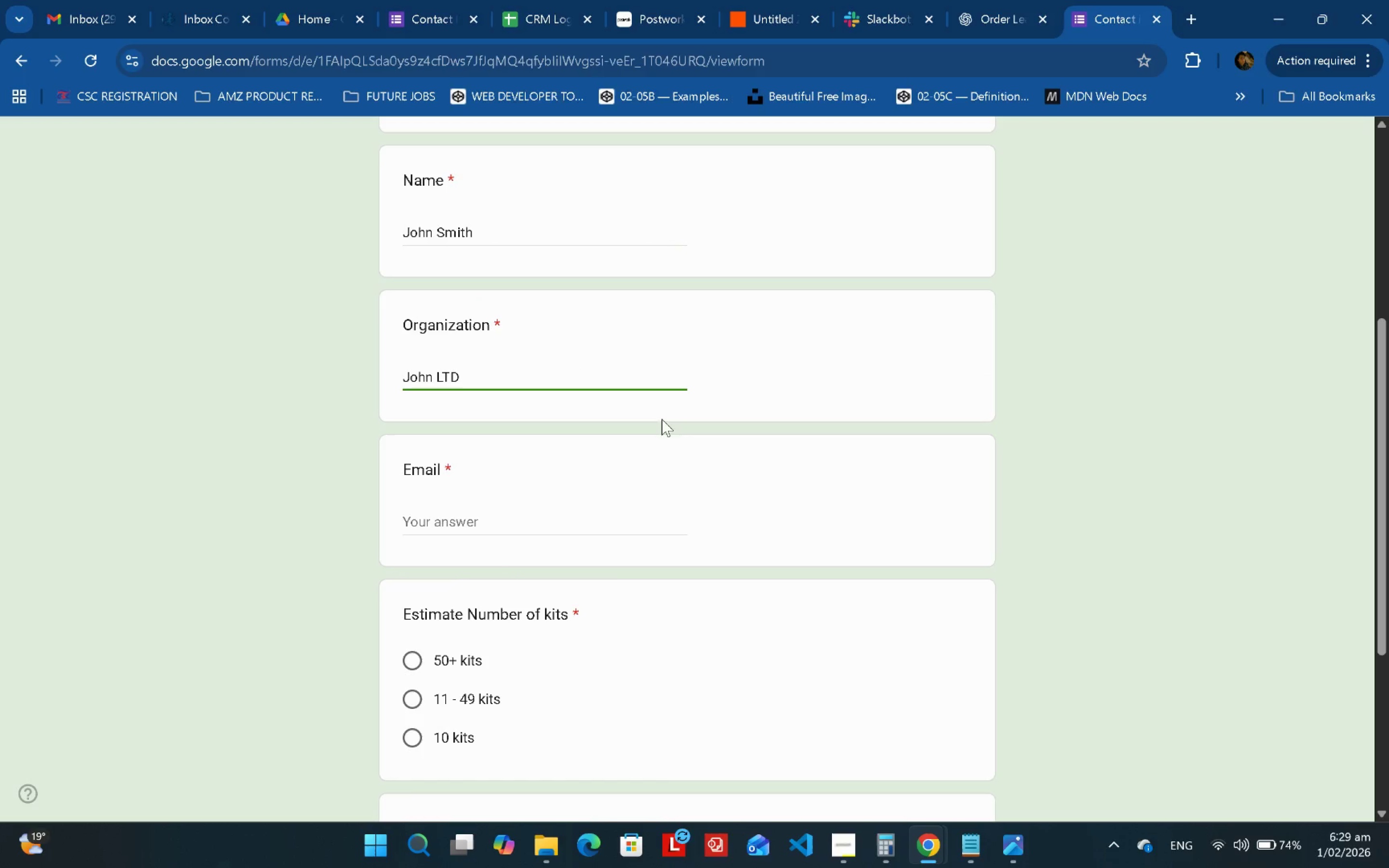 
left_click([616, 518])
 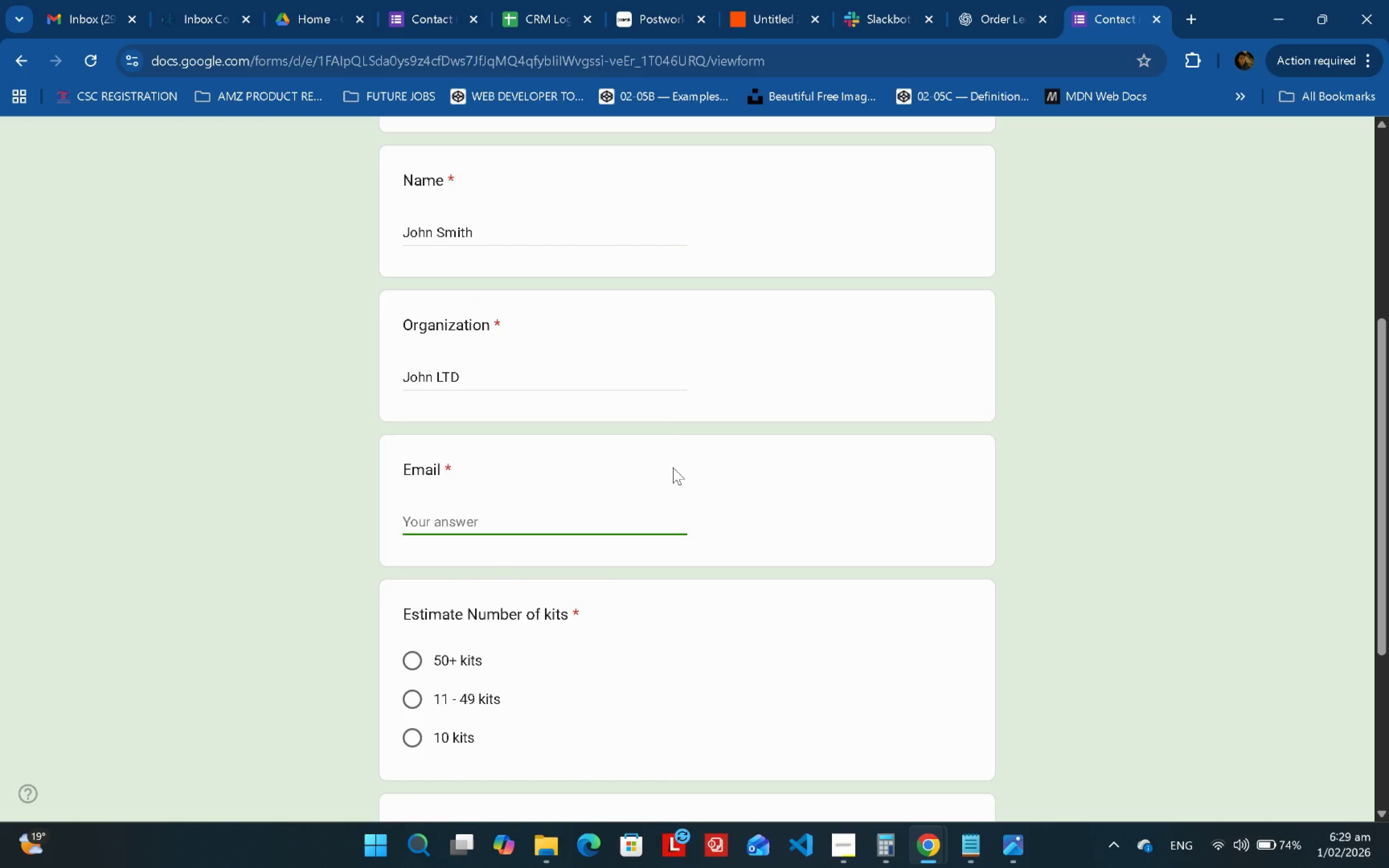 
type(qrio)
key(Backspace)
key(Backspace)
key(Backspace)
key(Backspace)
key(Backspace)
type(ario)
key(Backspace)
type(olajohnmarvin04@gmai.)
key(Backspace)
type(.com)
 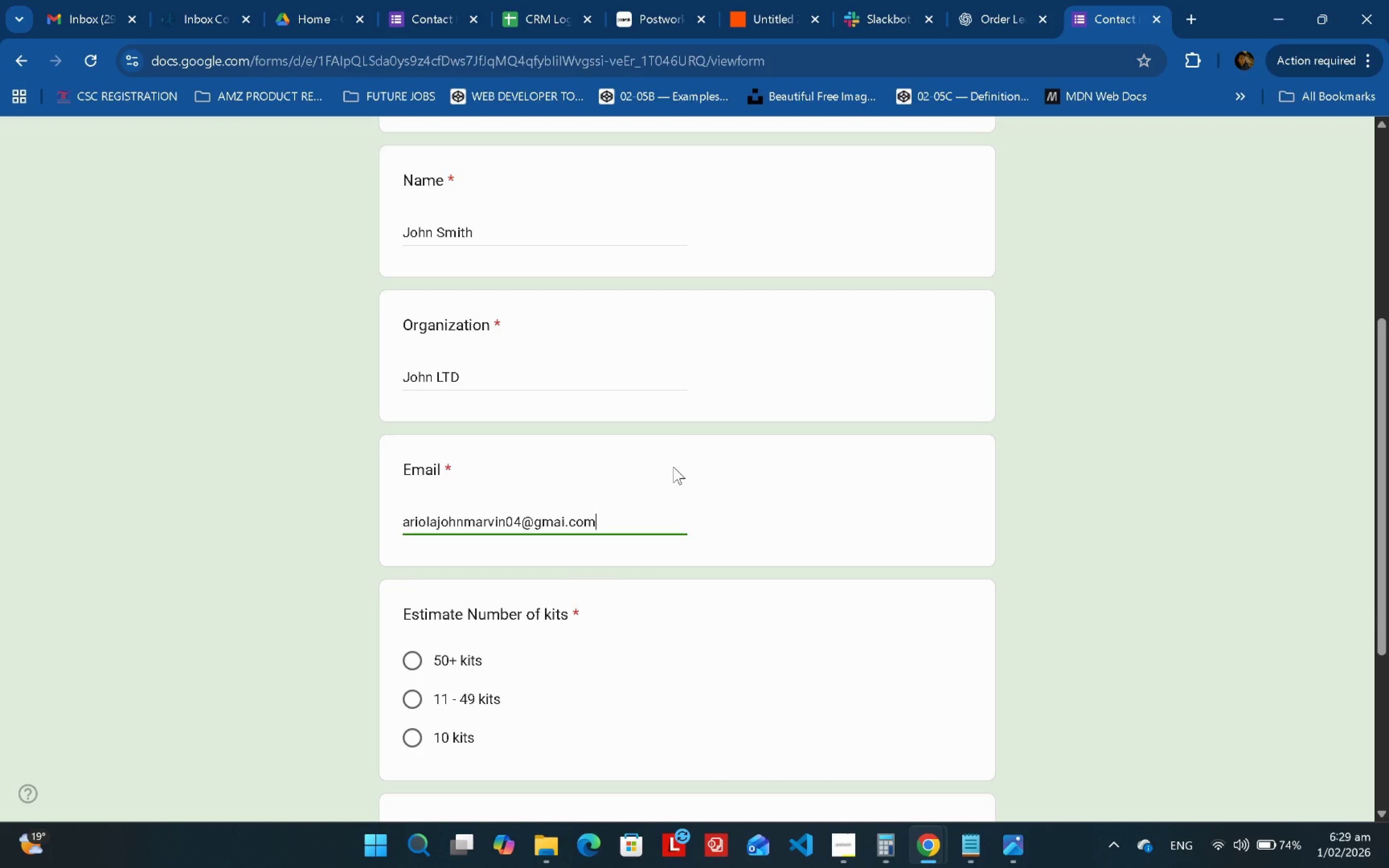 
key(Control+ControlLeft)
 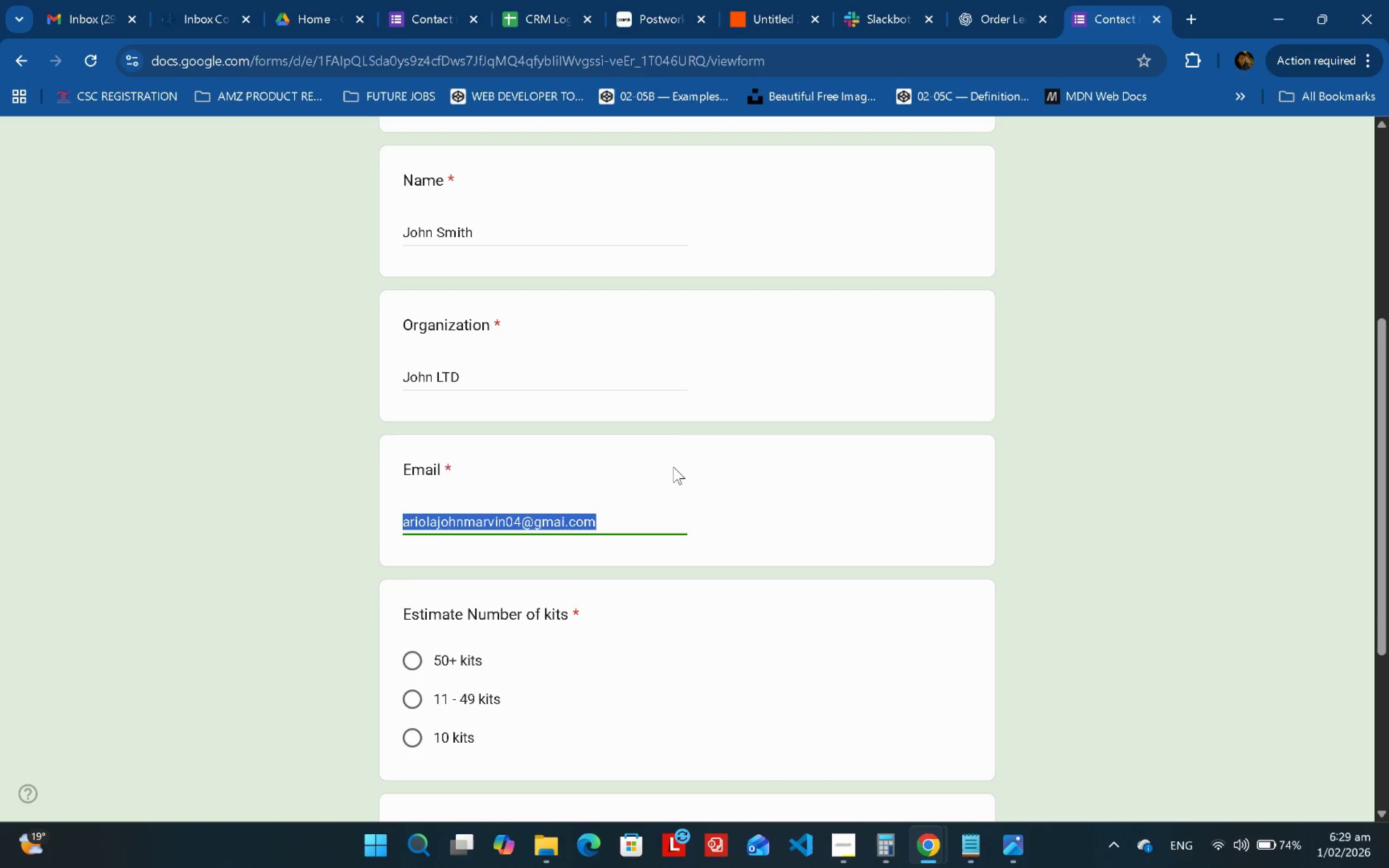 
key(Control+A)
 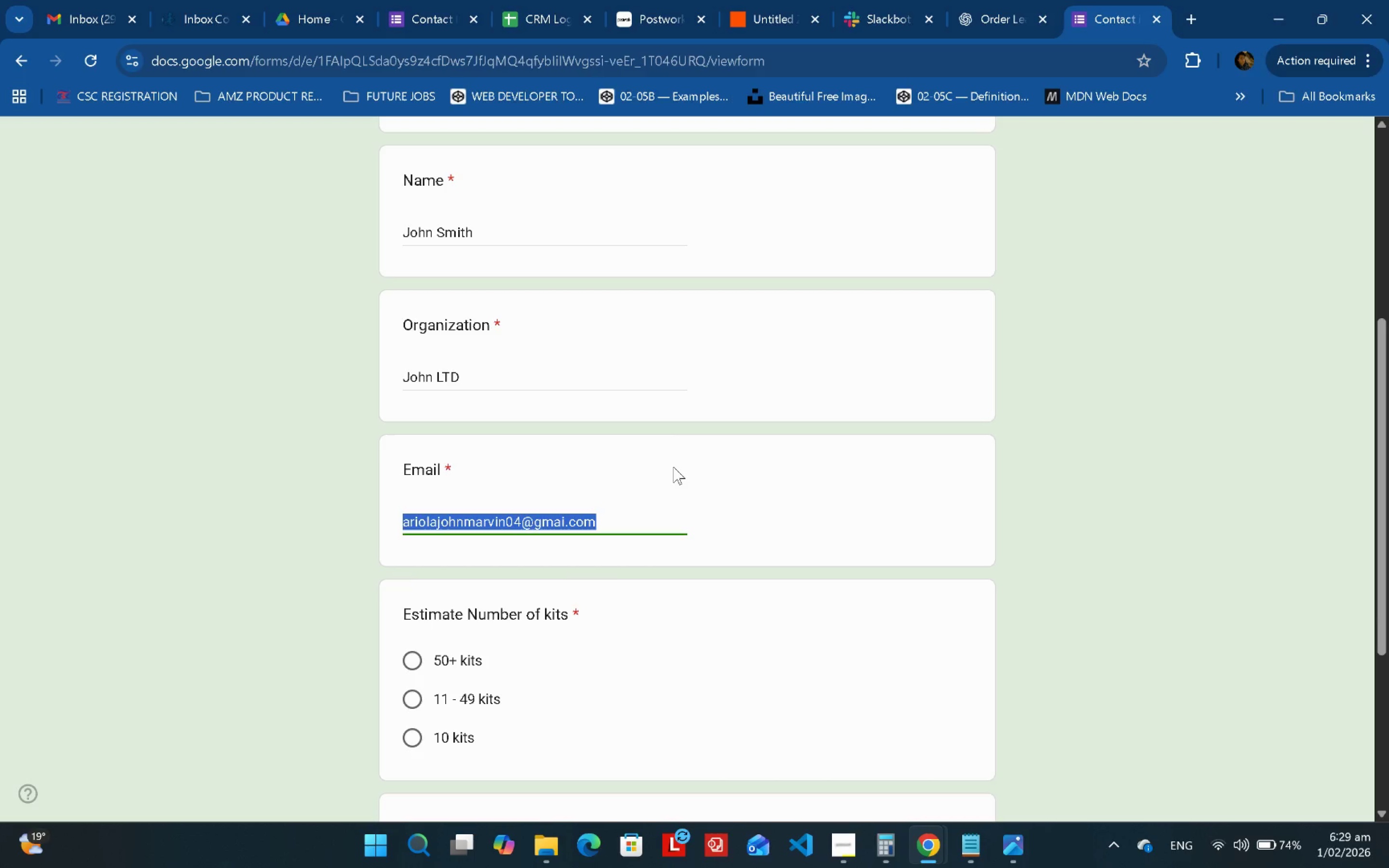 
key(Control+ControlLeft)
 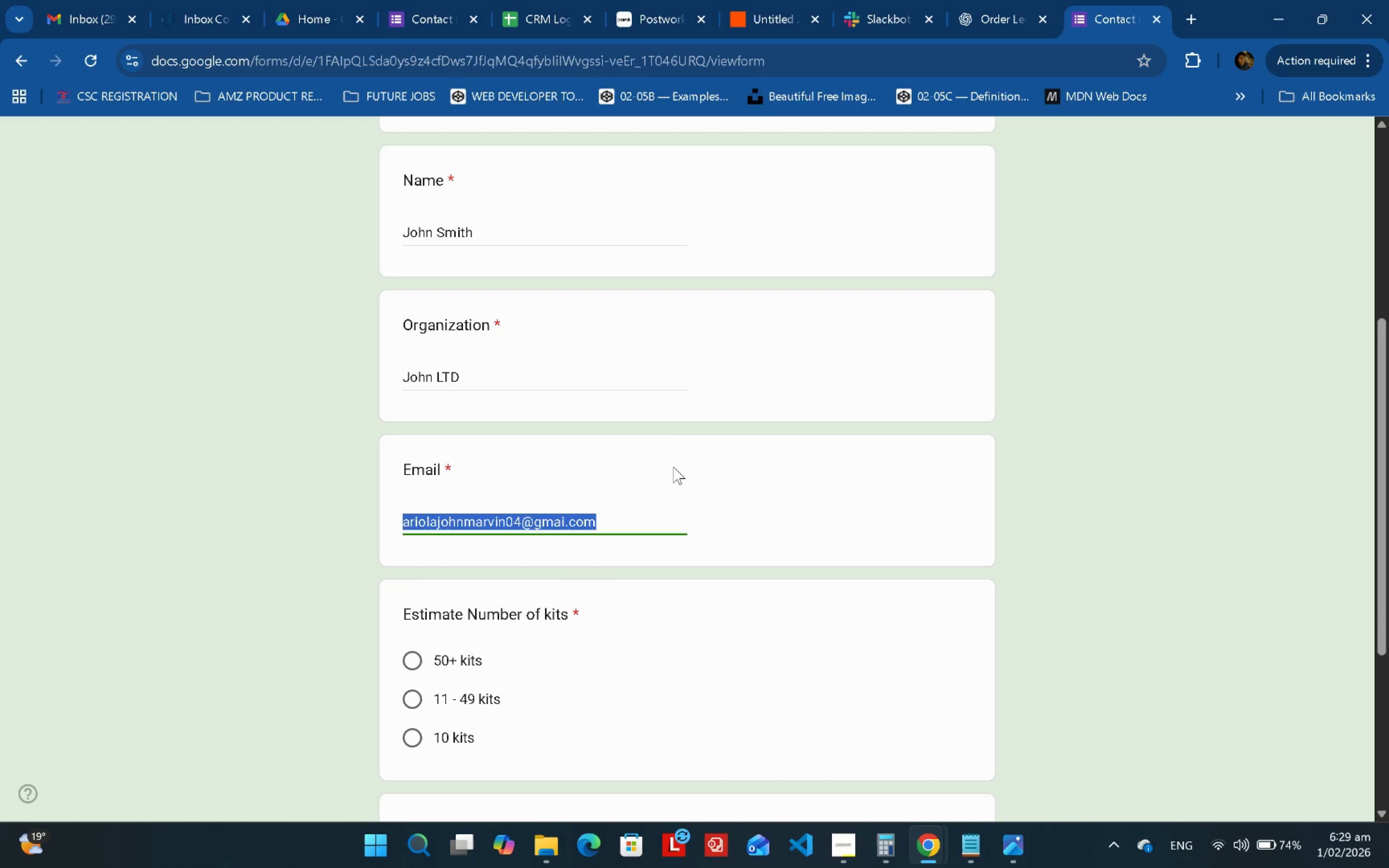 
key(Control+C)
 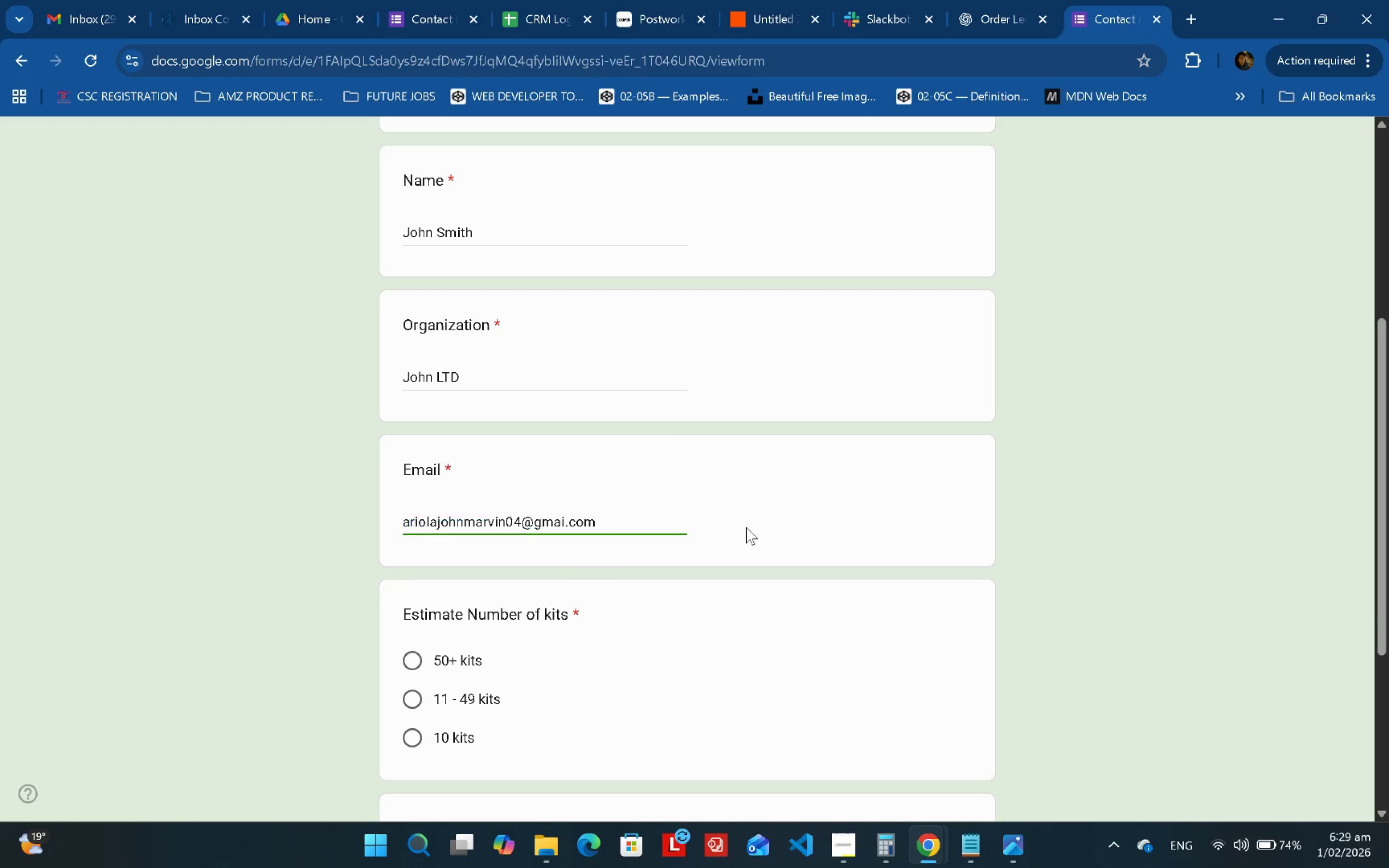 
left_click([746, 527])
 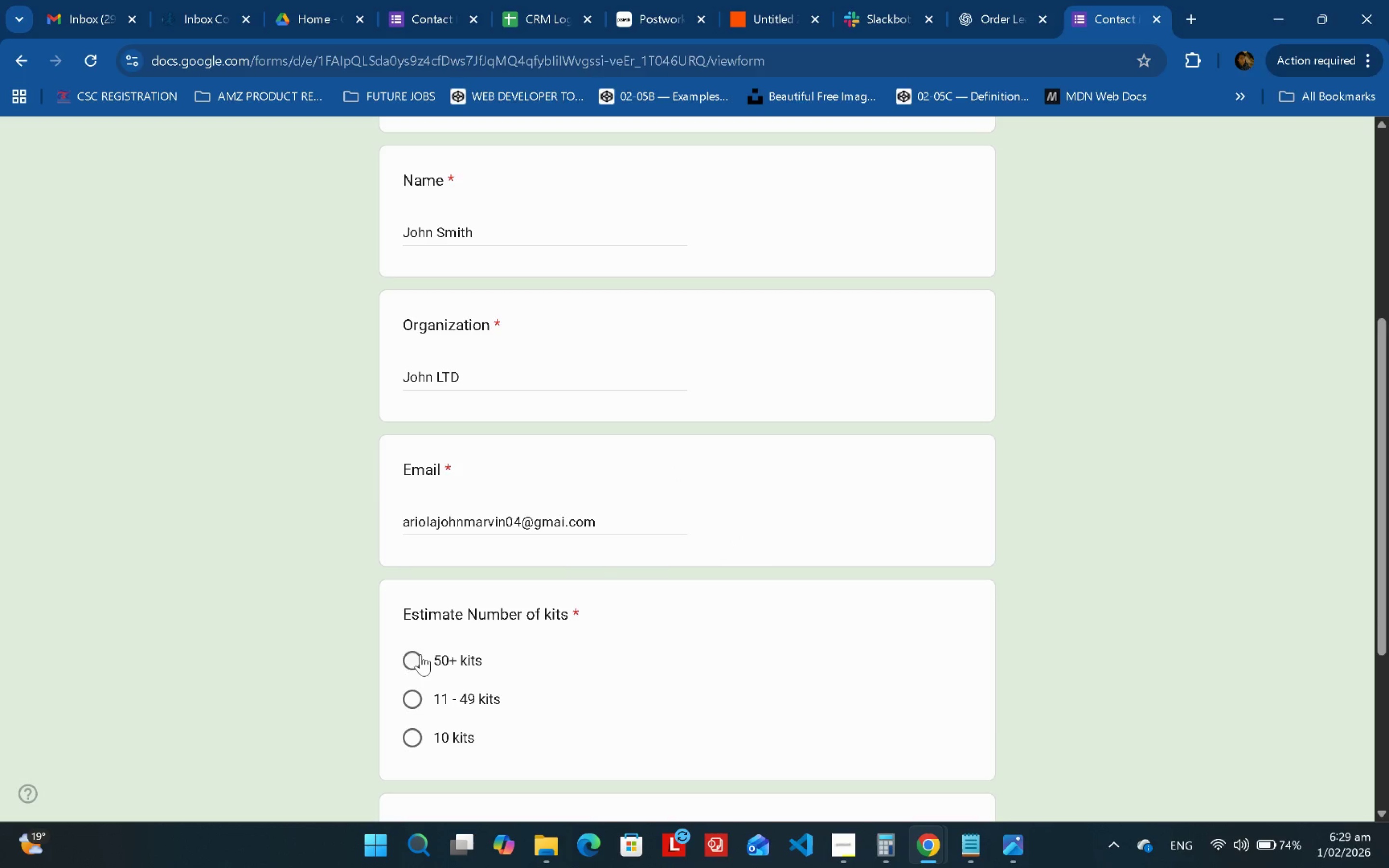 
scroll: coordinate [680, 579], scroll_direction: down, amount: 3.0
 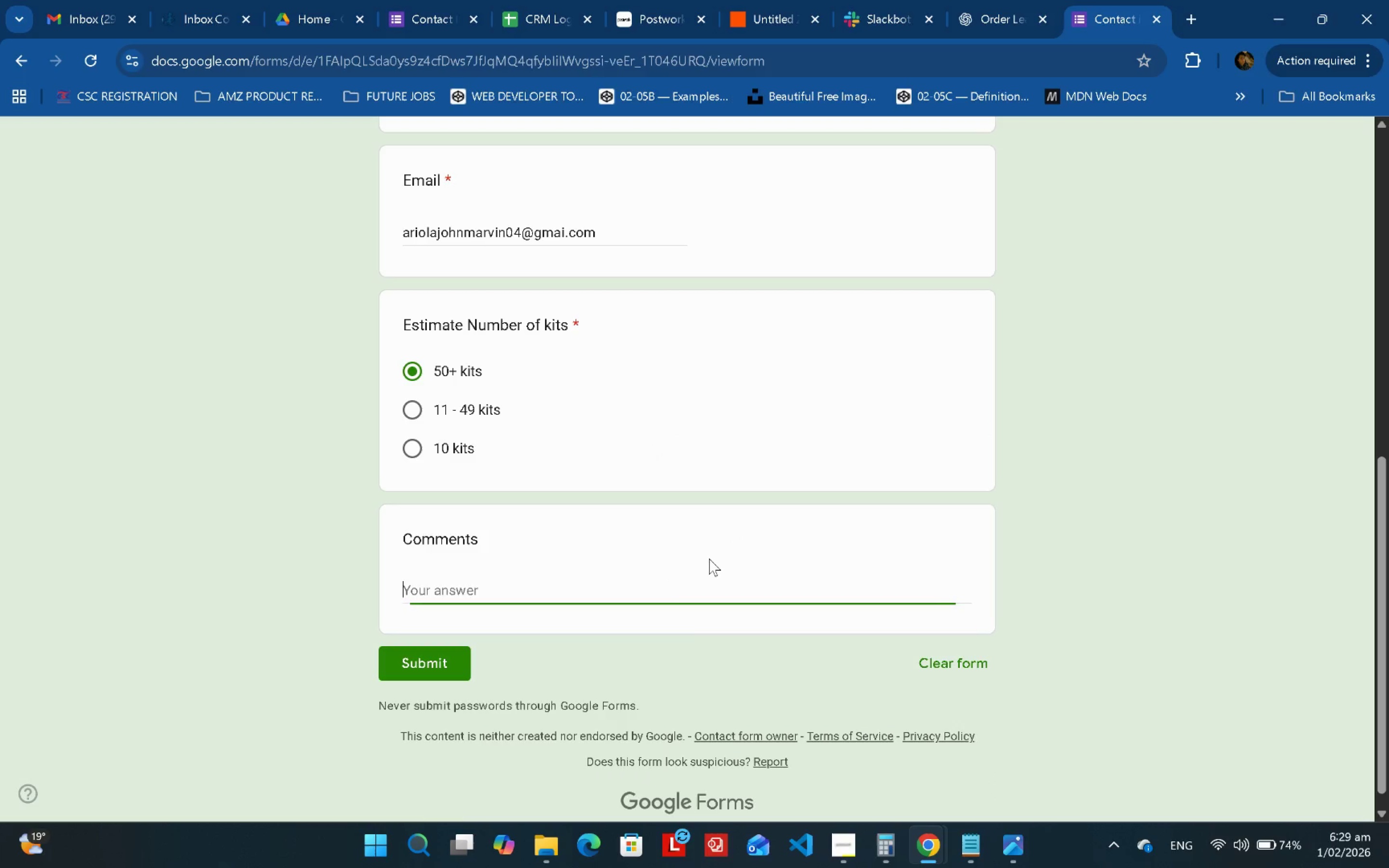 
type(Ho )
key(Backspace)
key(Backspace)
type(i I need at least 100 kits for my shop.)
 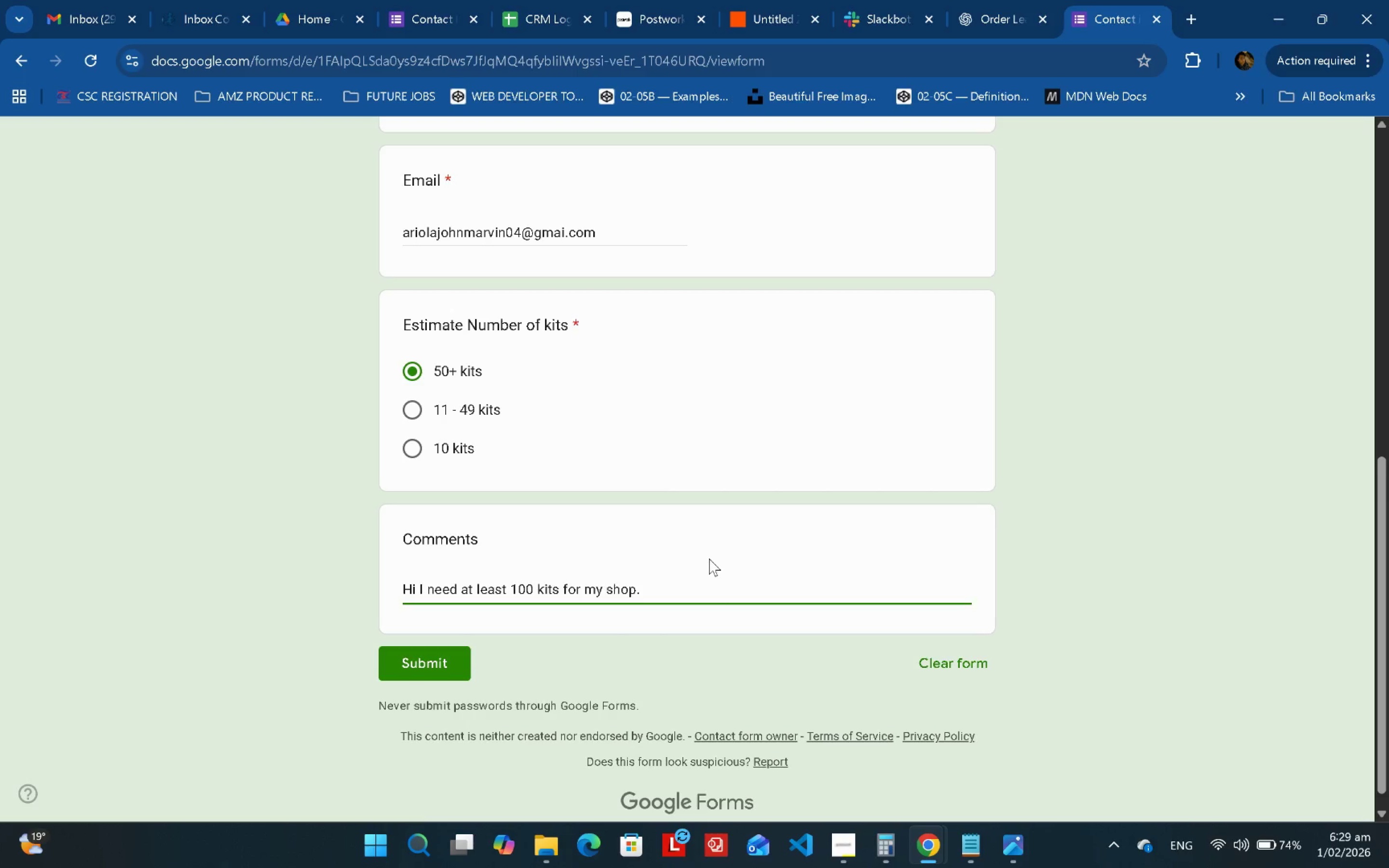 
scroll: coordinate [710, 558], scroll_direction: down, amount: 1.0
 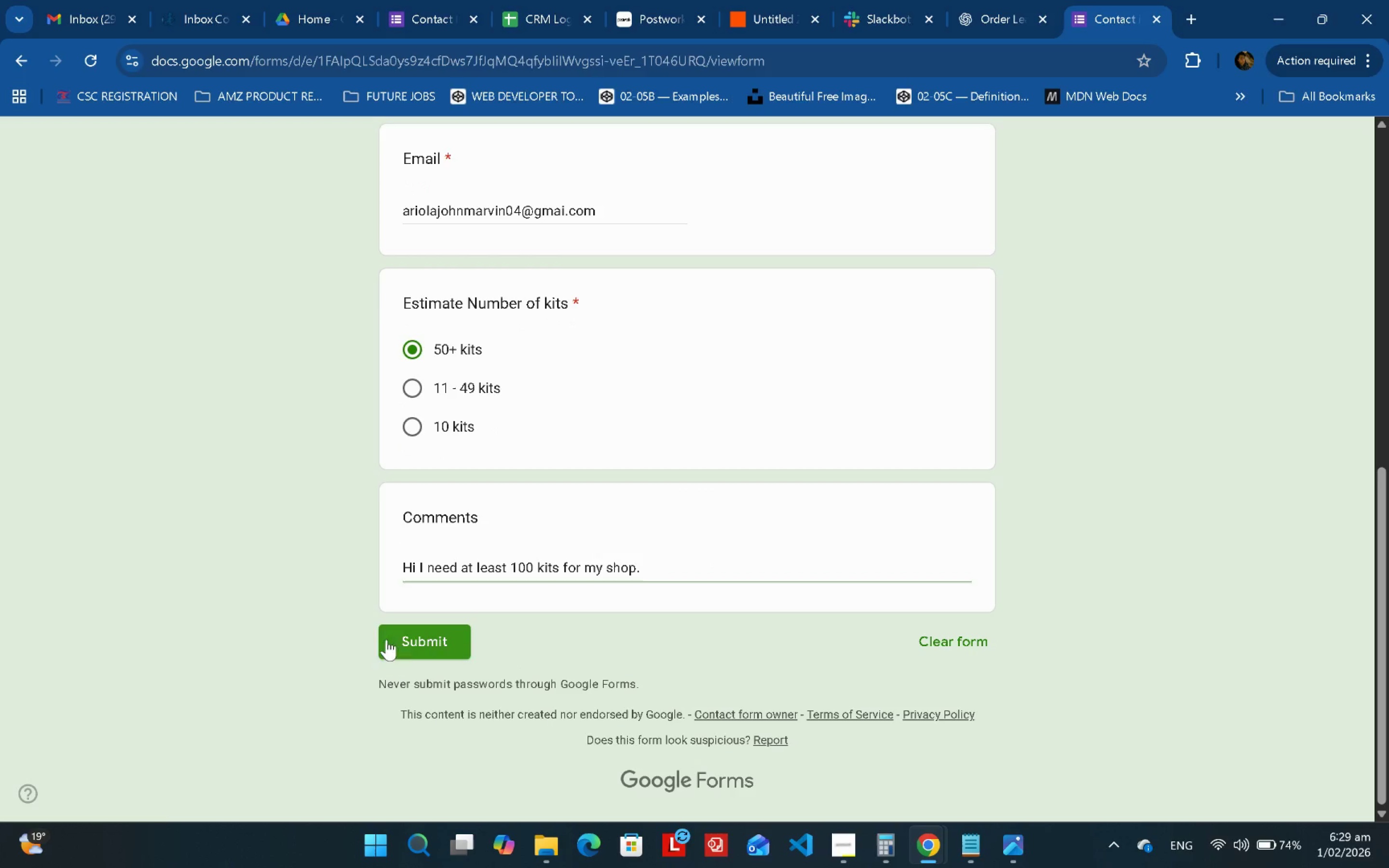 
double_click([402, 641])
 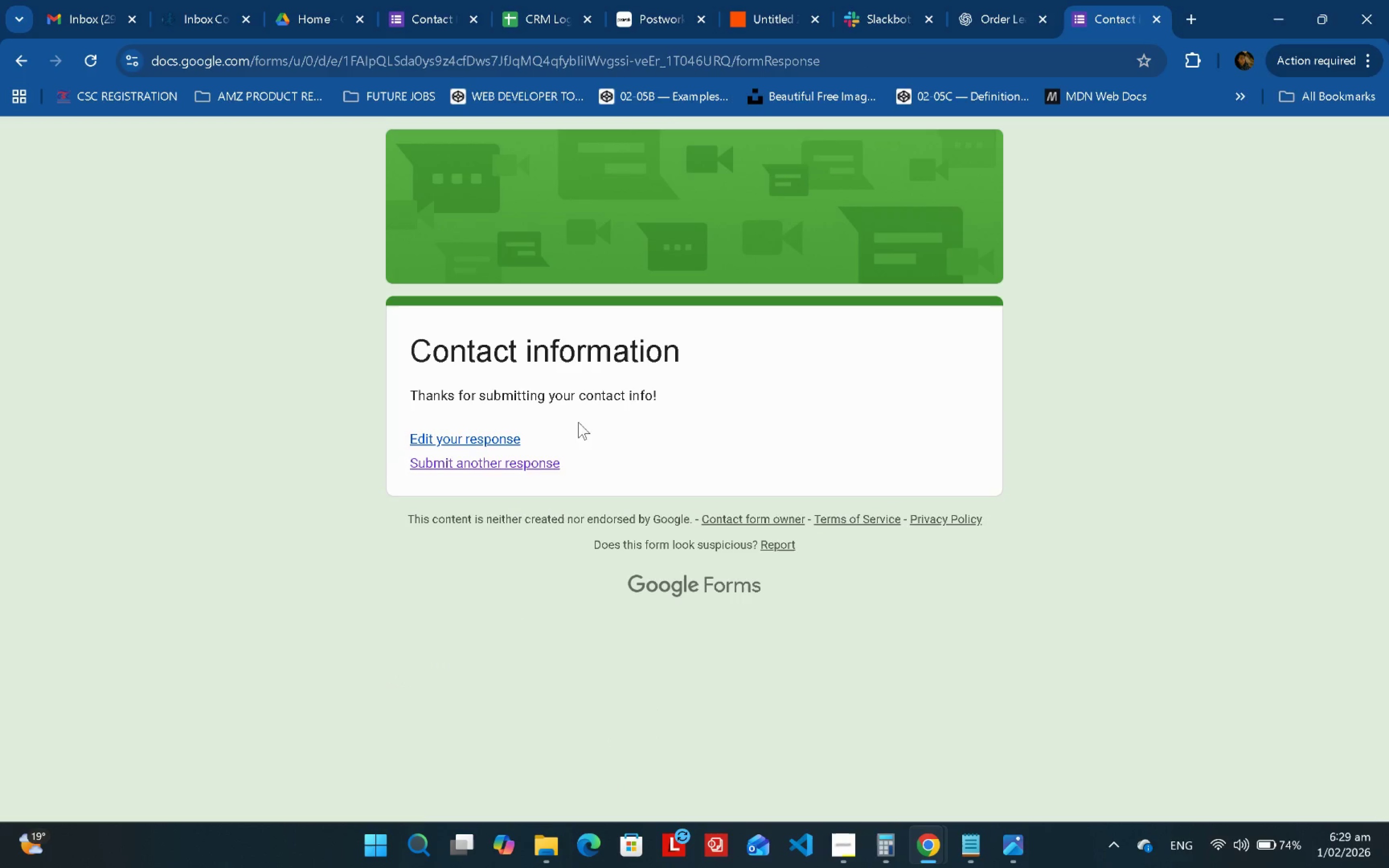 
left_click([527, 461])
 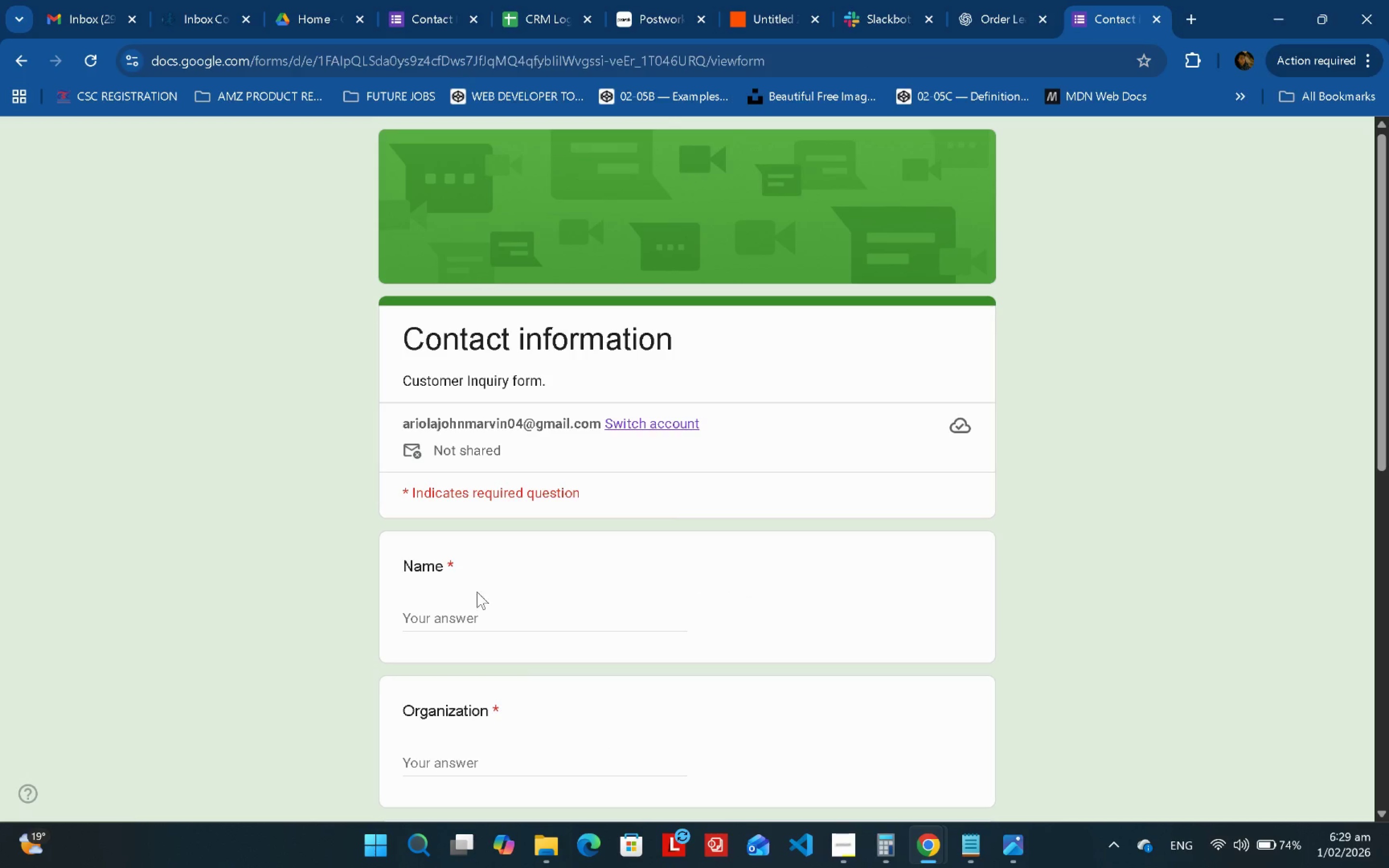 
scroll: coordinate [496, 610], scroll_direction: down, amount: 2.0
 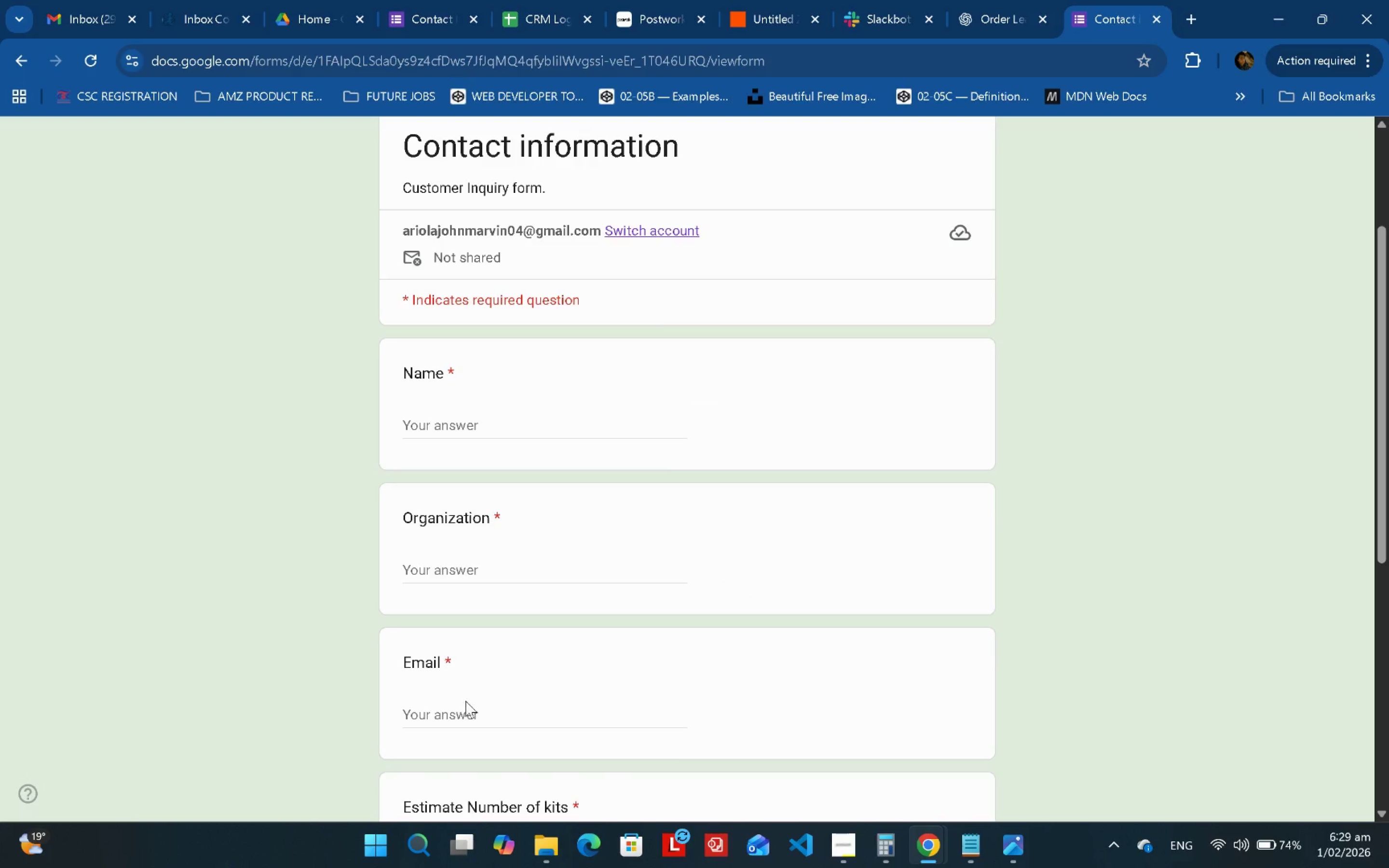 
left_click([465, 701])
 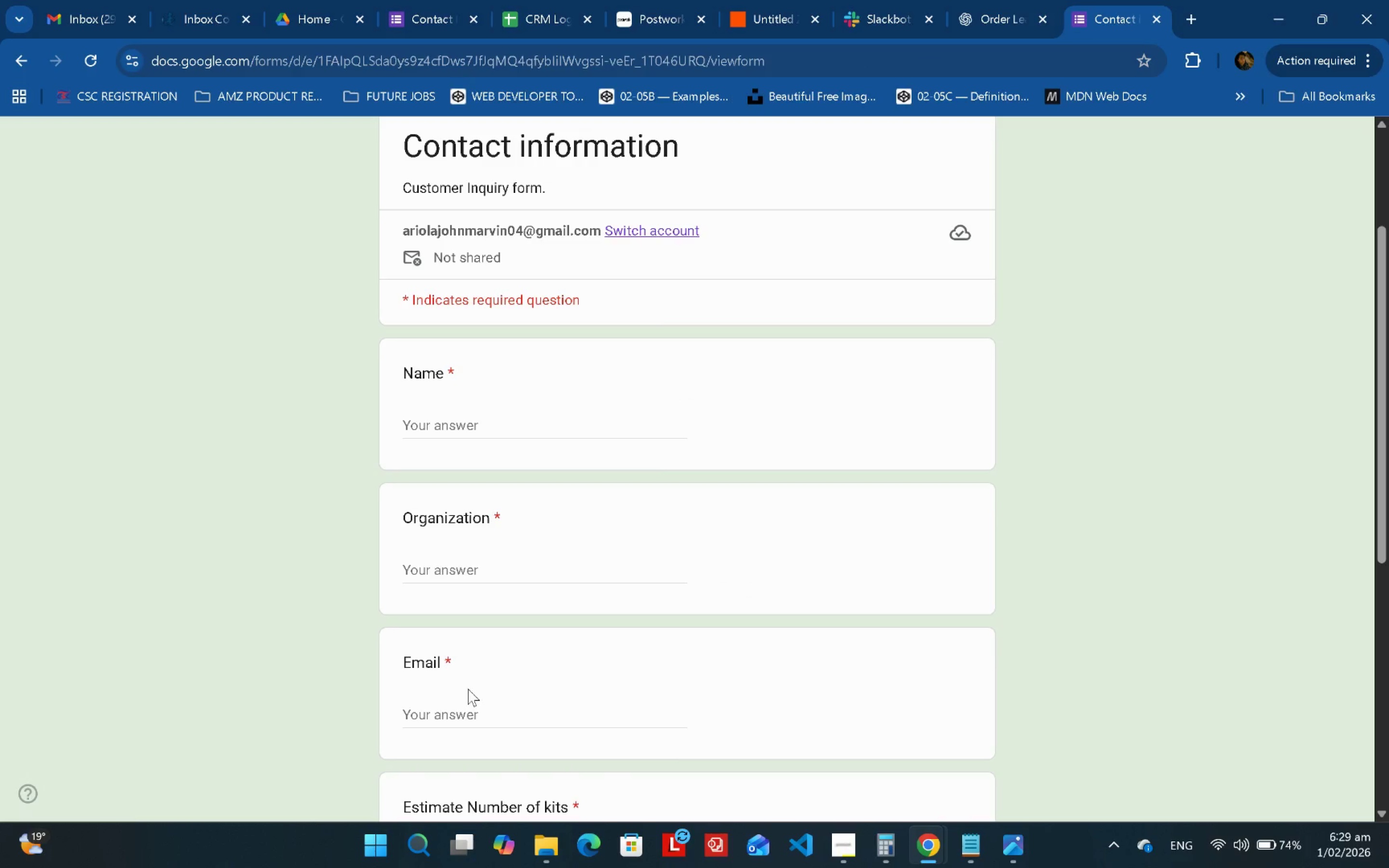 
key(Control+ControlLeft)
 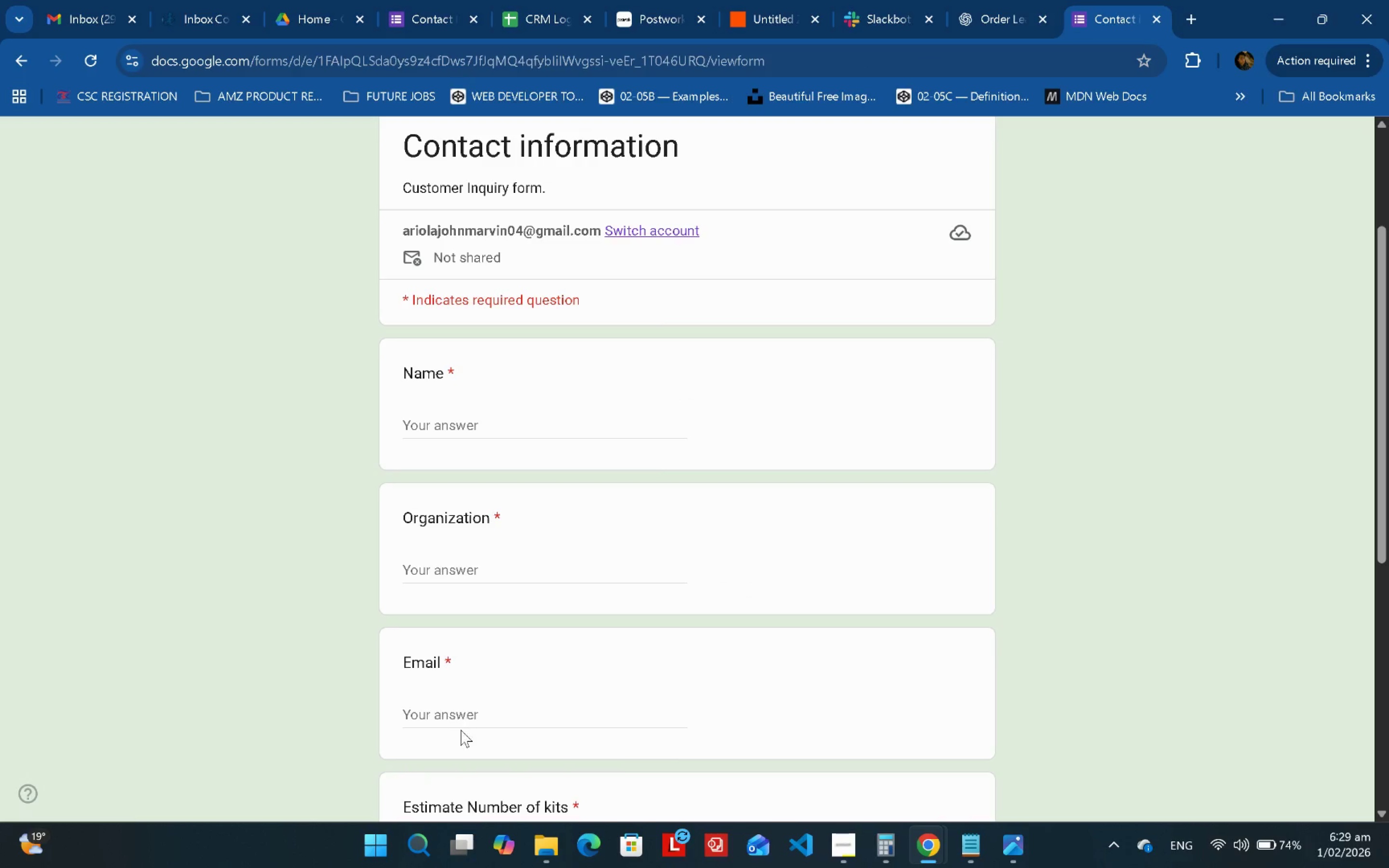 
double_click([461, 730])
 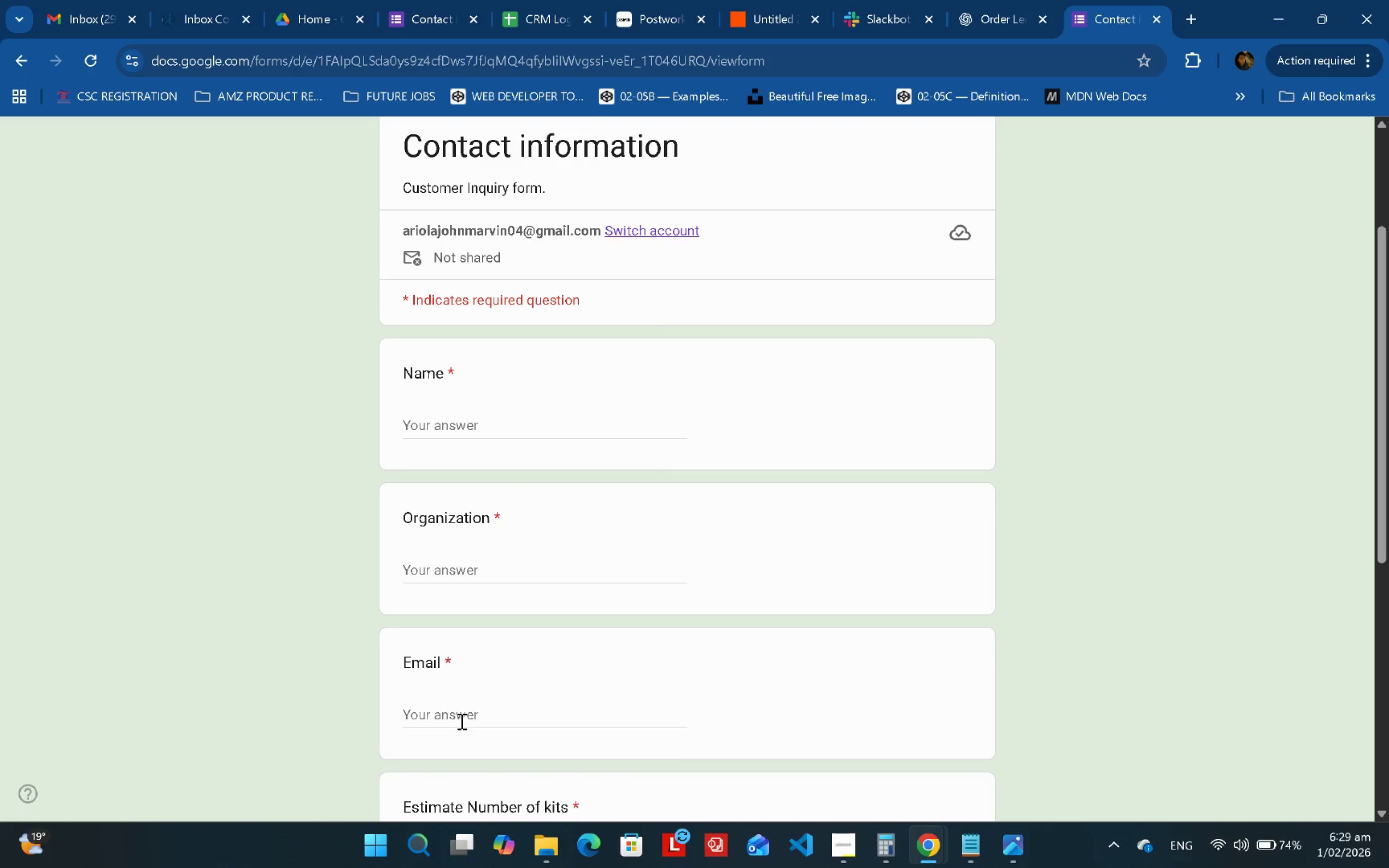 
key(Control+ControlLeft)
 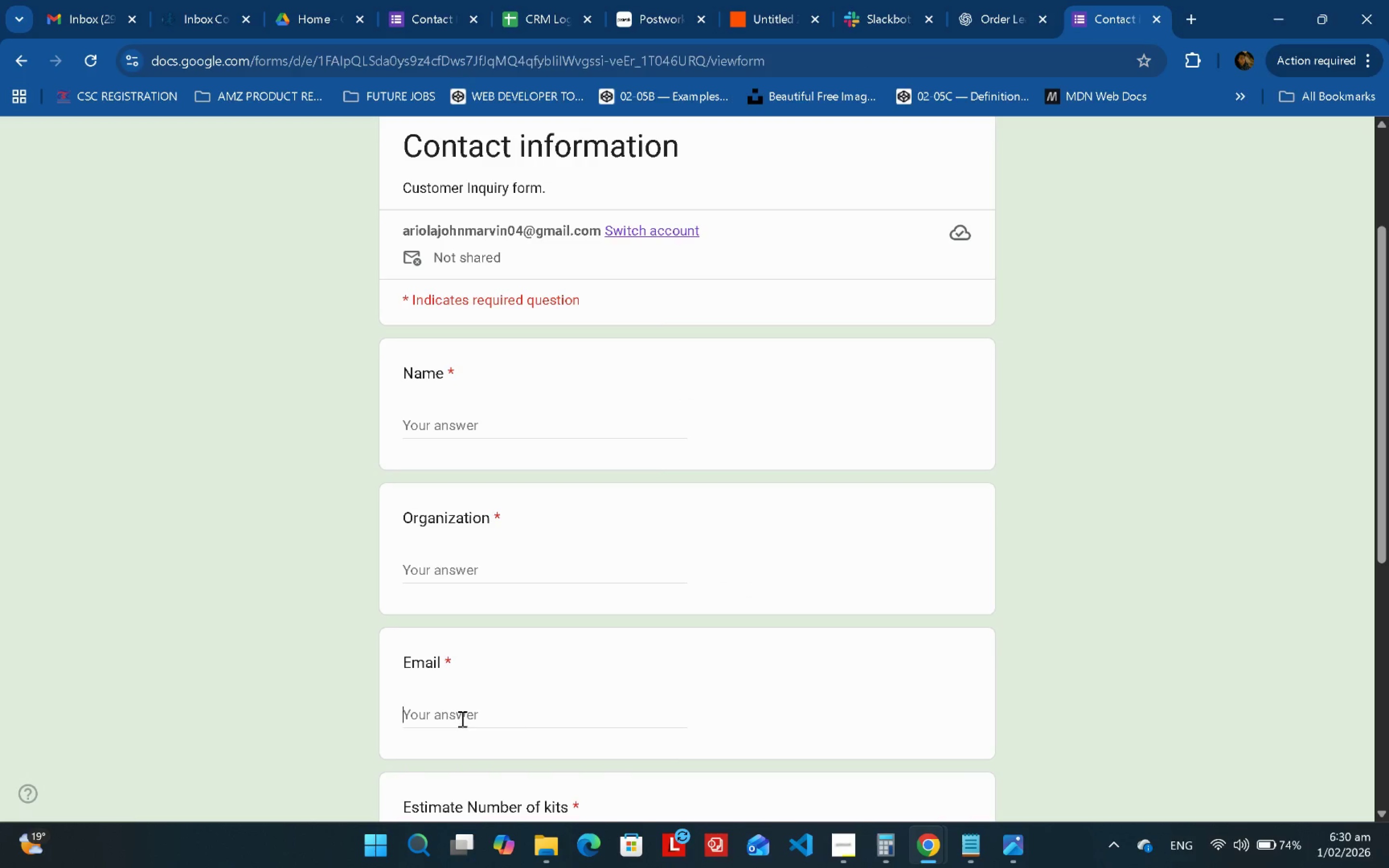 
triple_click([461, 719])
 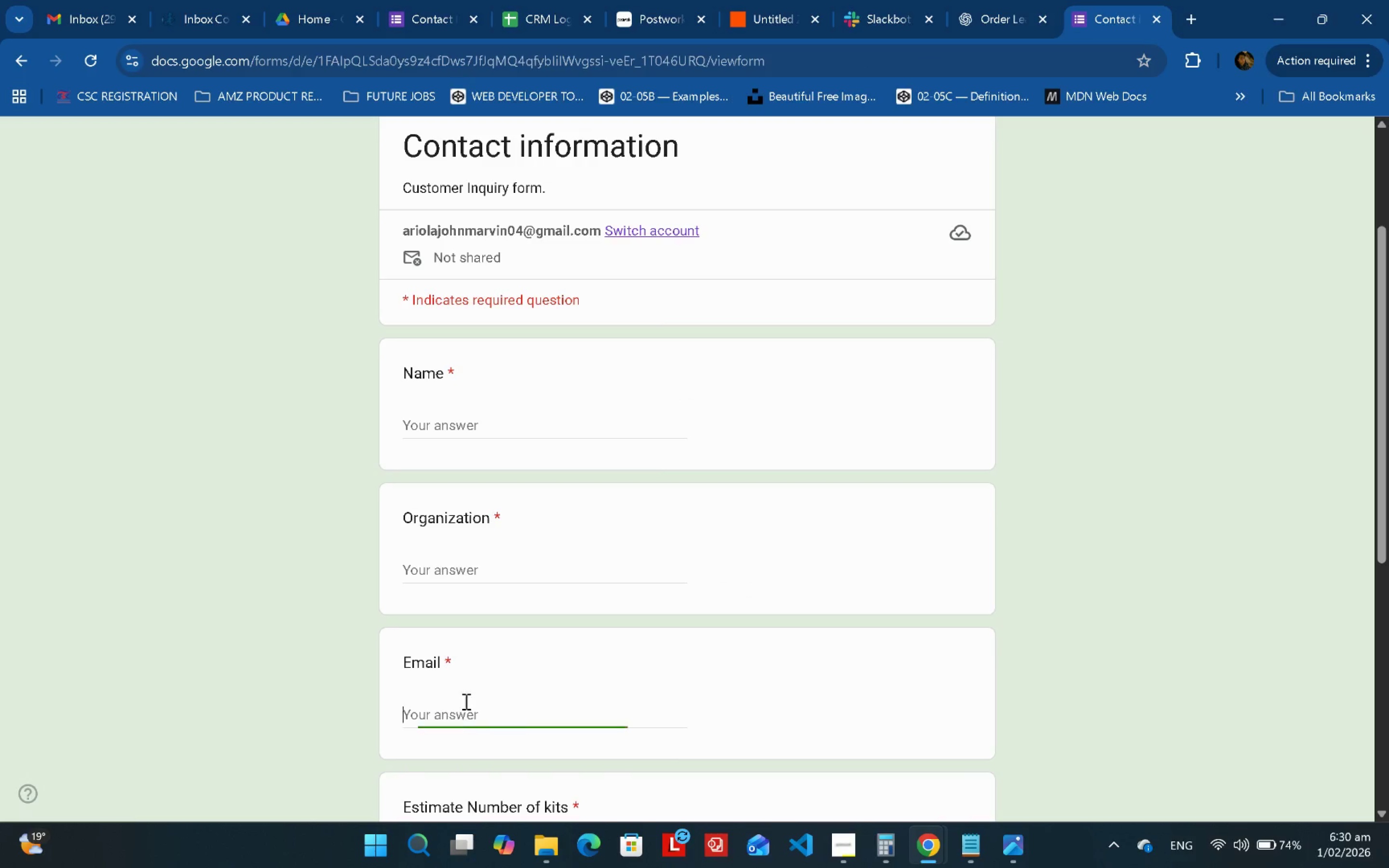 
key(Control+ControlLeft)
 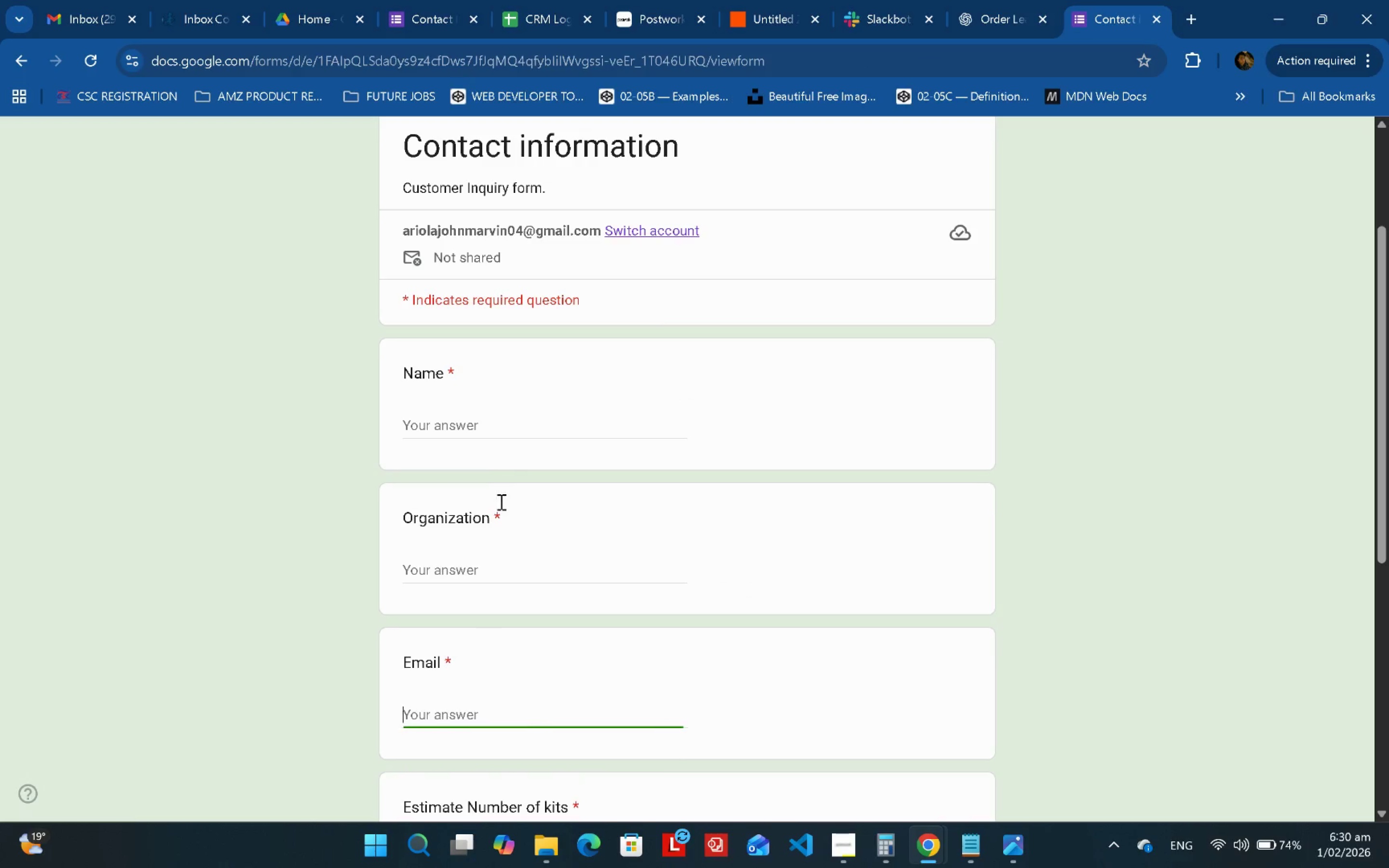 
key(Control+V)
 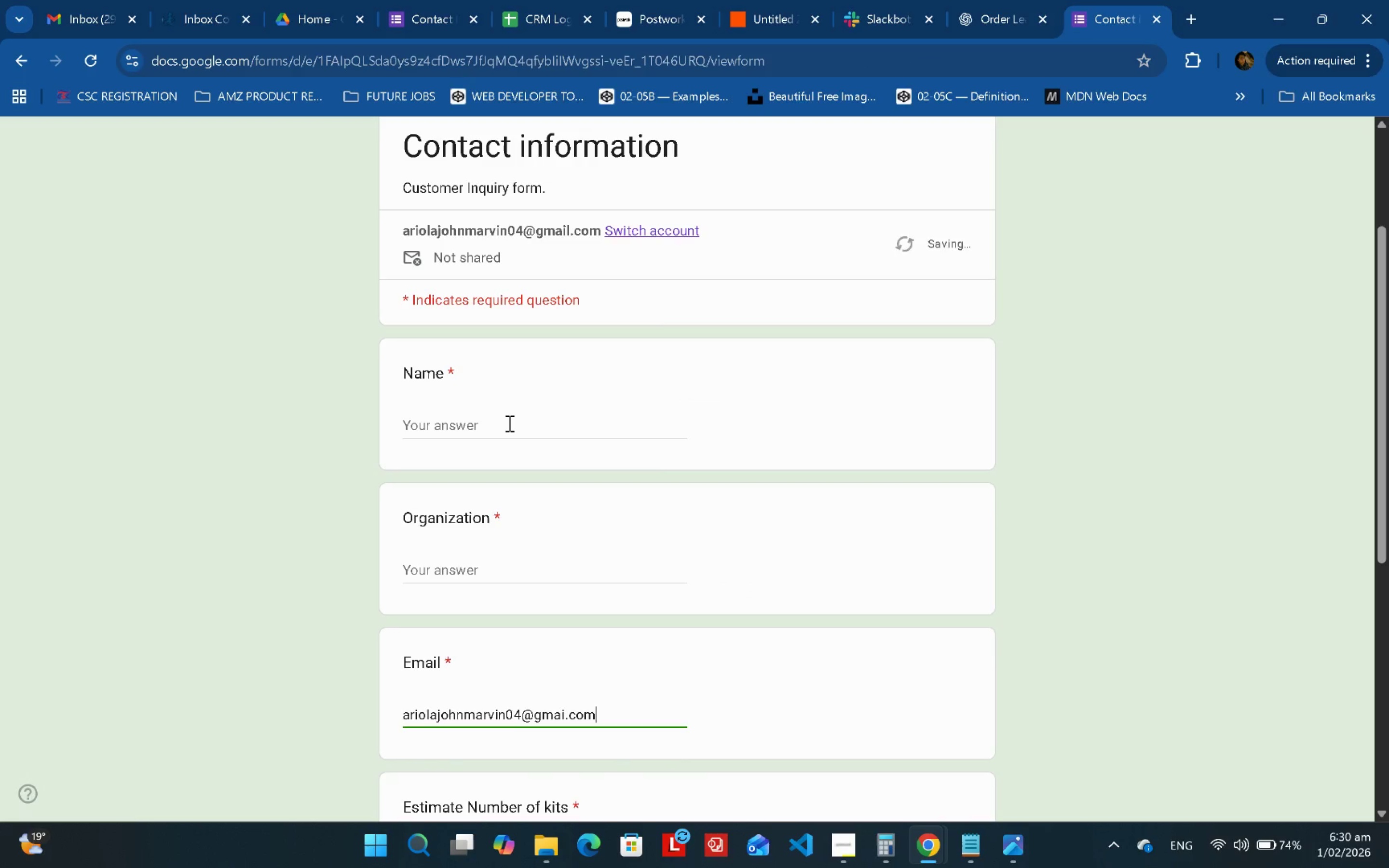 
left_click([508, 423])
 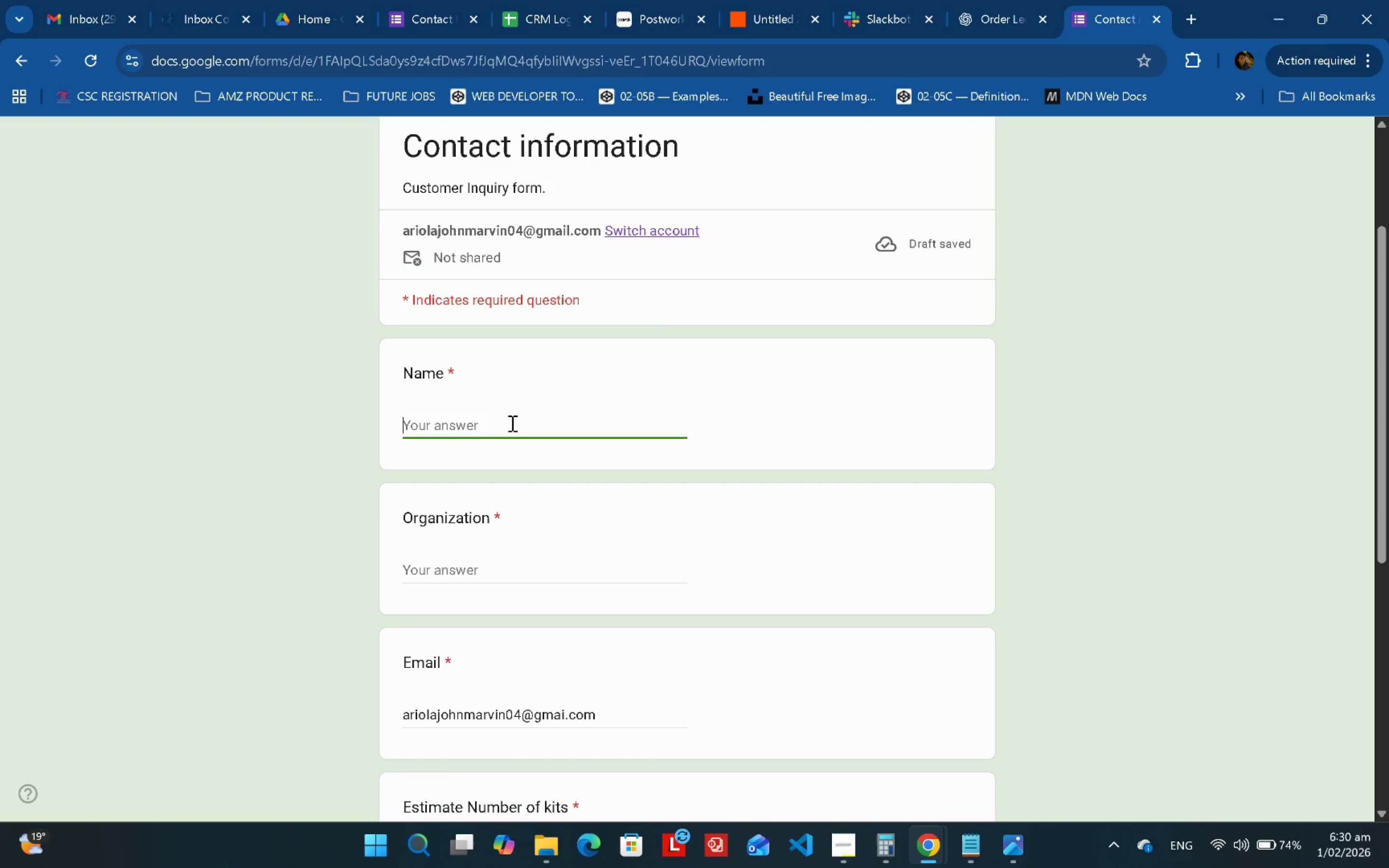 
type(Grace Doe)
 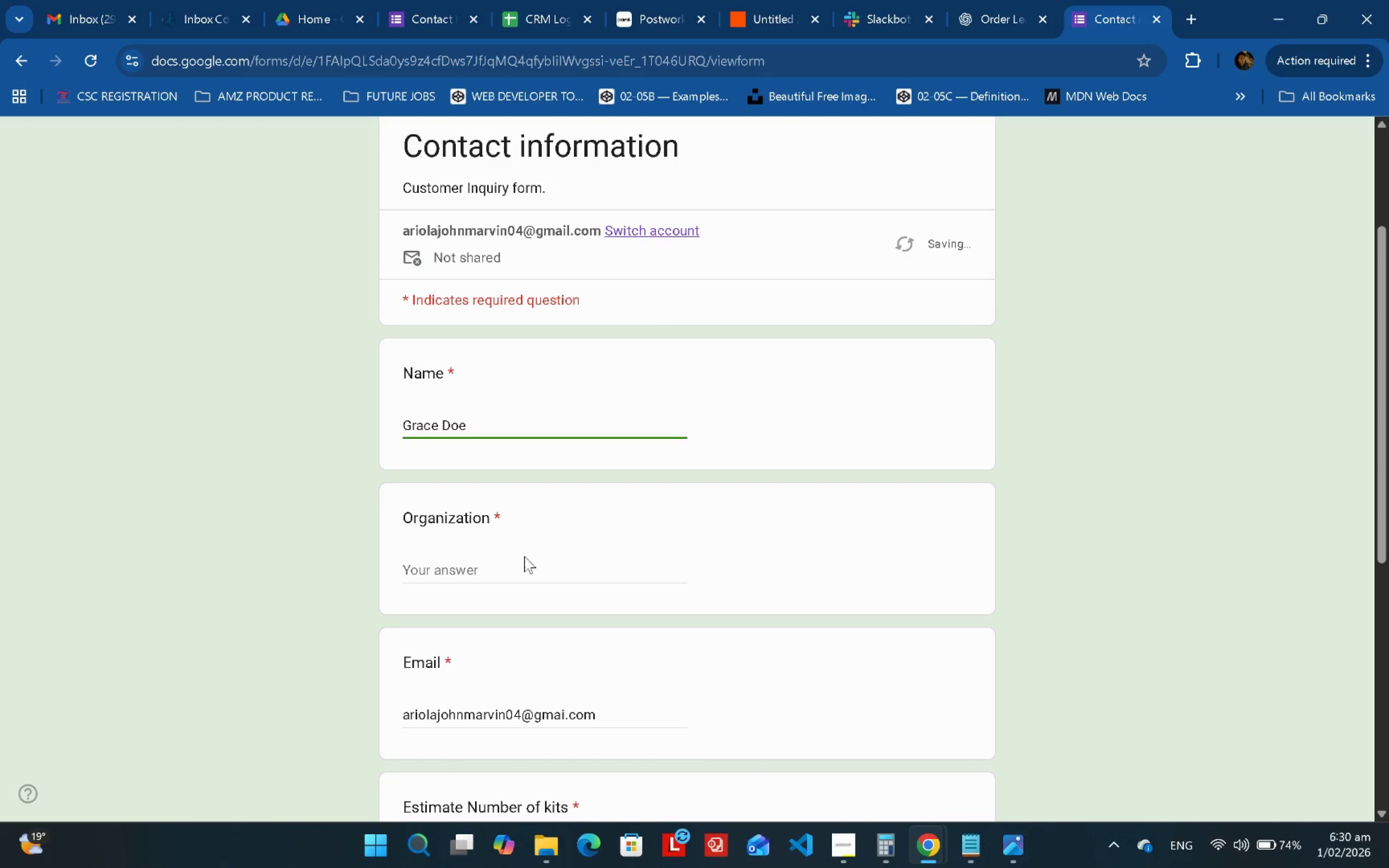 
left_click([526, 562])
 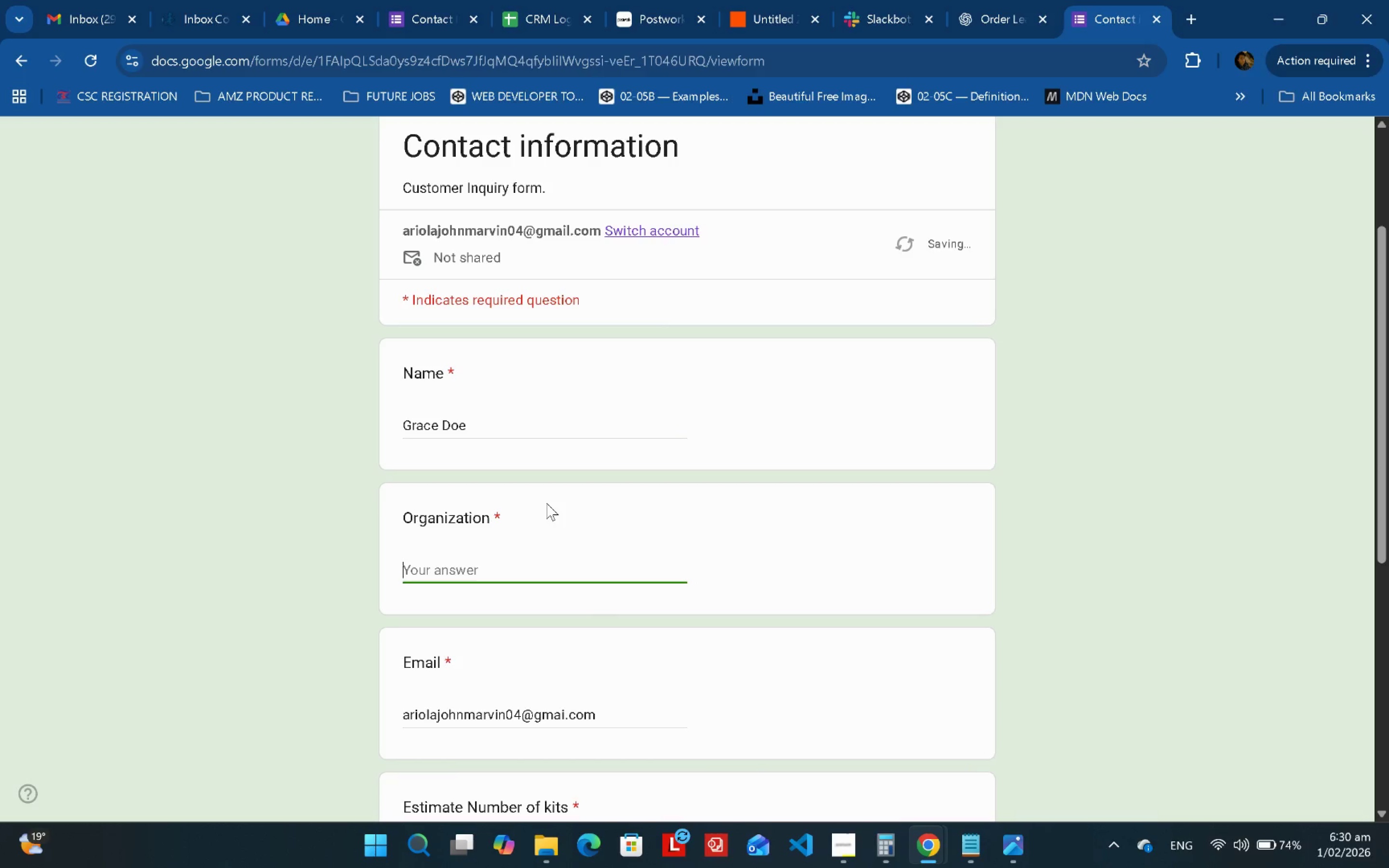 
type(Grave[Delete])
key(Backspace)
type(c)
key(Backspace)
key(Backspace)
key(Backspace)
type(ce)
key(Backspace)
key(Backspace)
type(ace Seramics)
 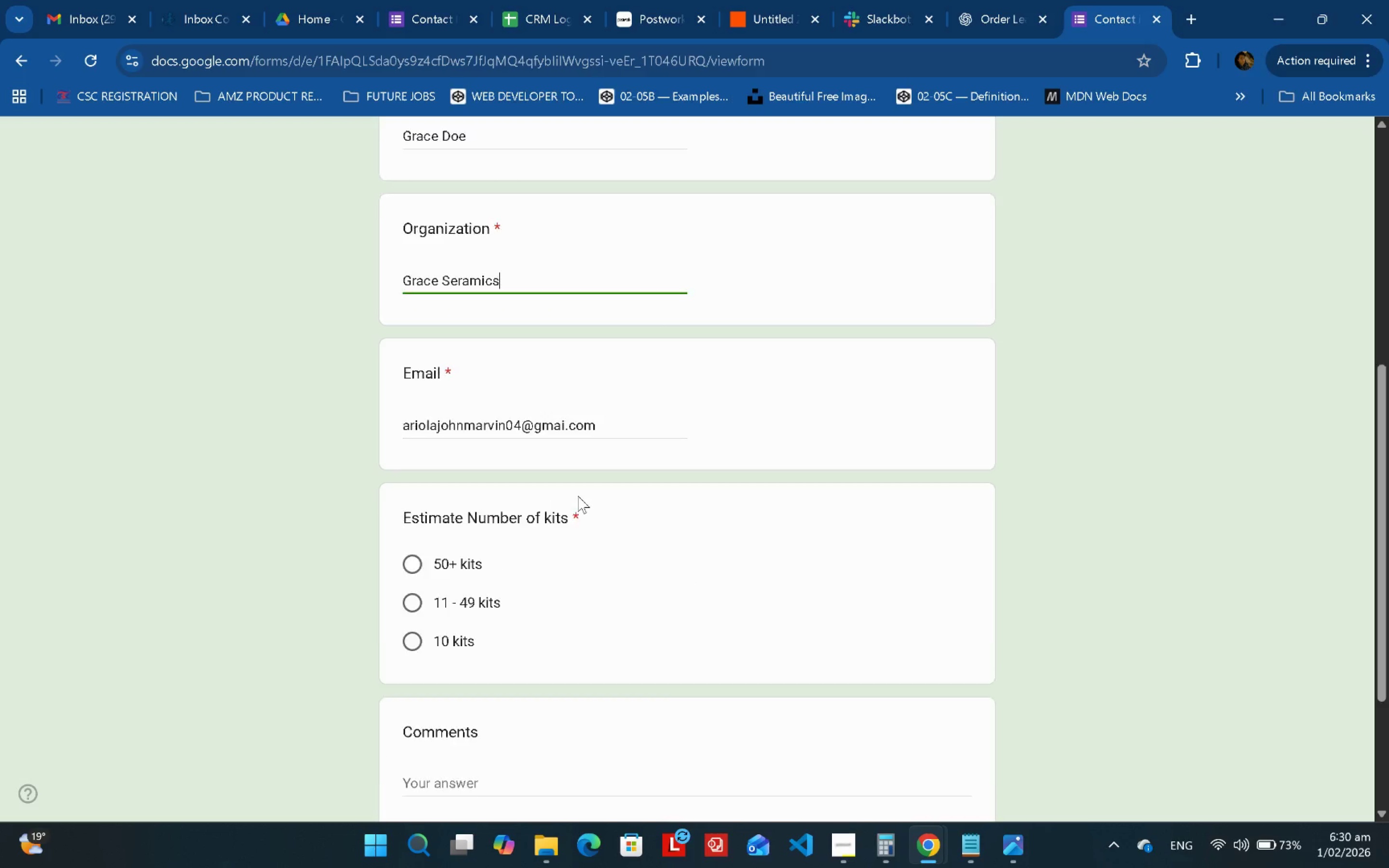 
scroll: coordinate [574, 498], scroll_direction: down, amount: 3.0
 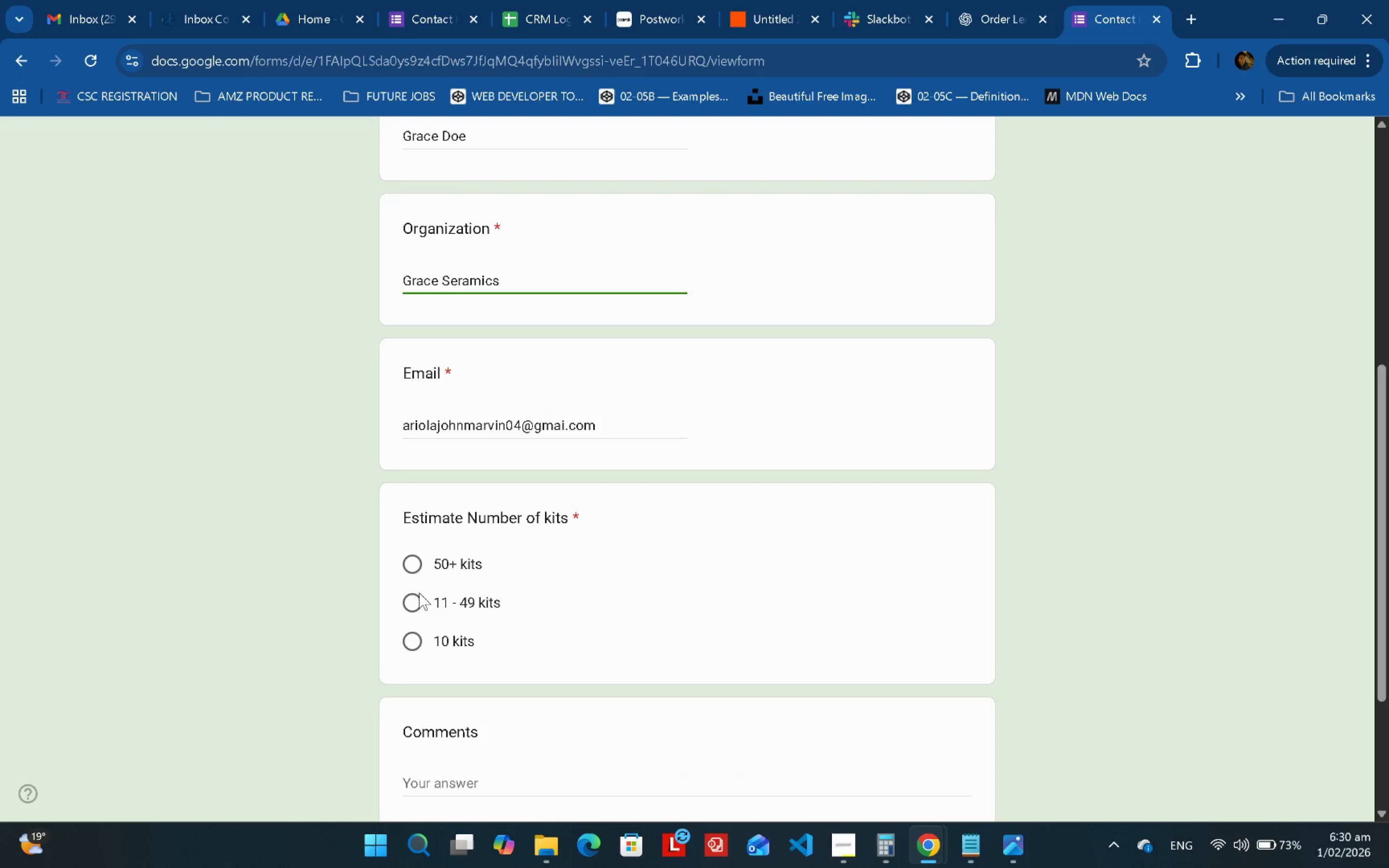 
double_click([415, 598])
 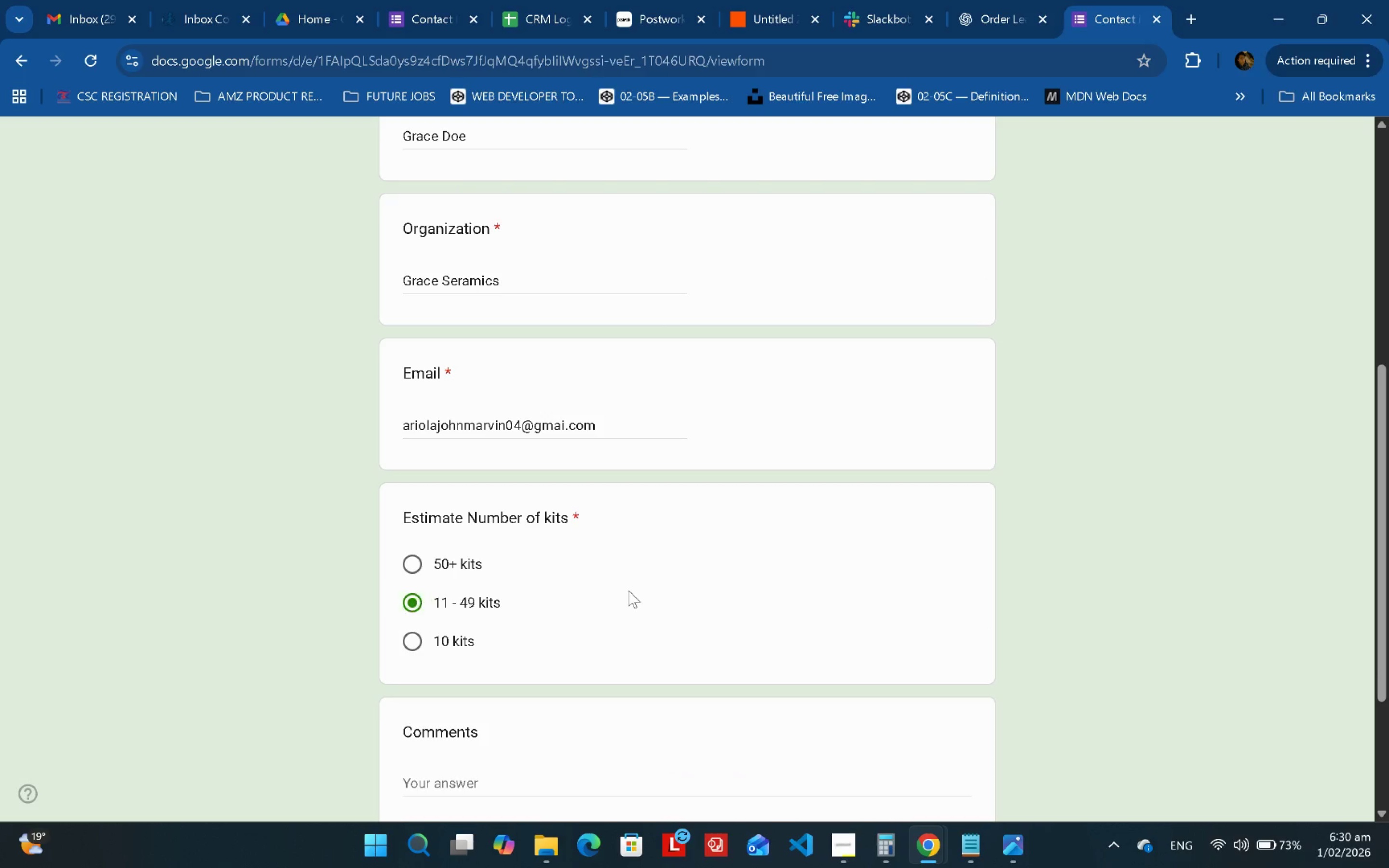 
left_click([557, 592])
 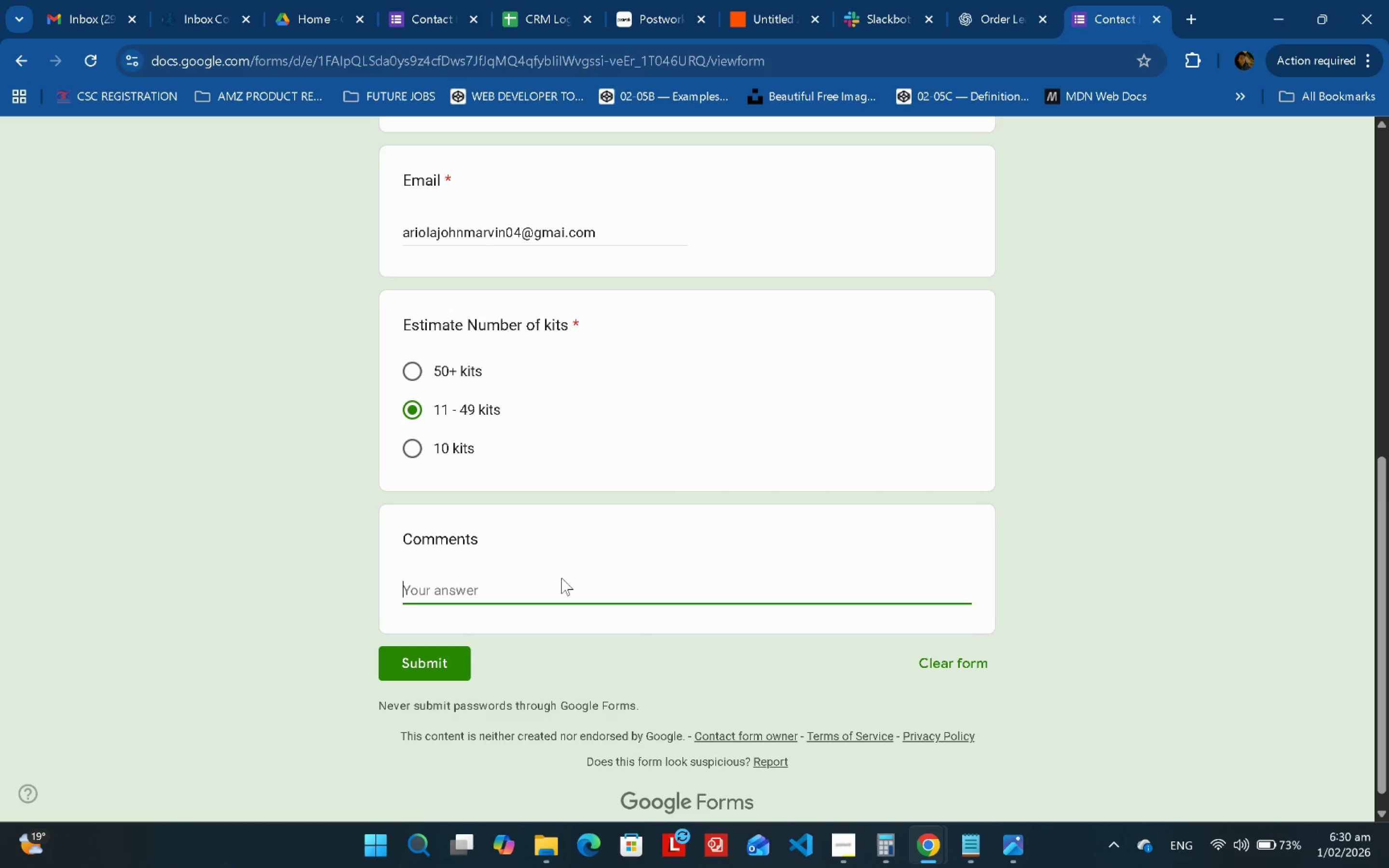 
scroll: coordinate [628, 590], scroll_direction: down, amount: 2.0
 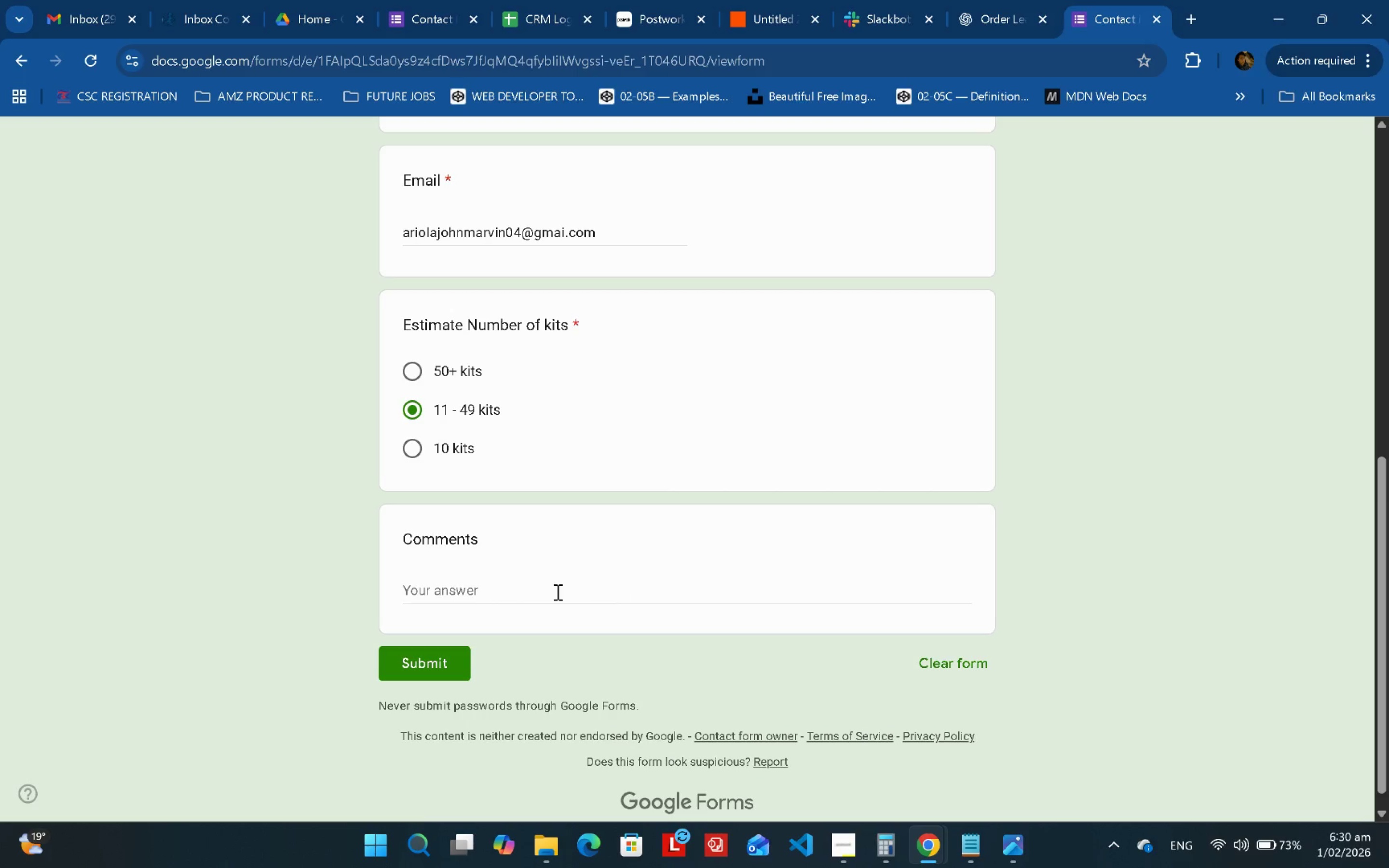 
type(Hi I need 49 kits for my bou)
 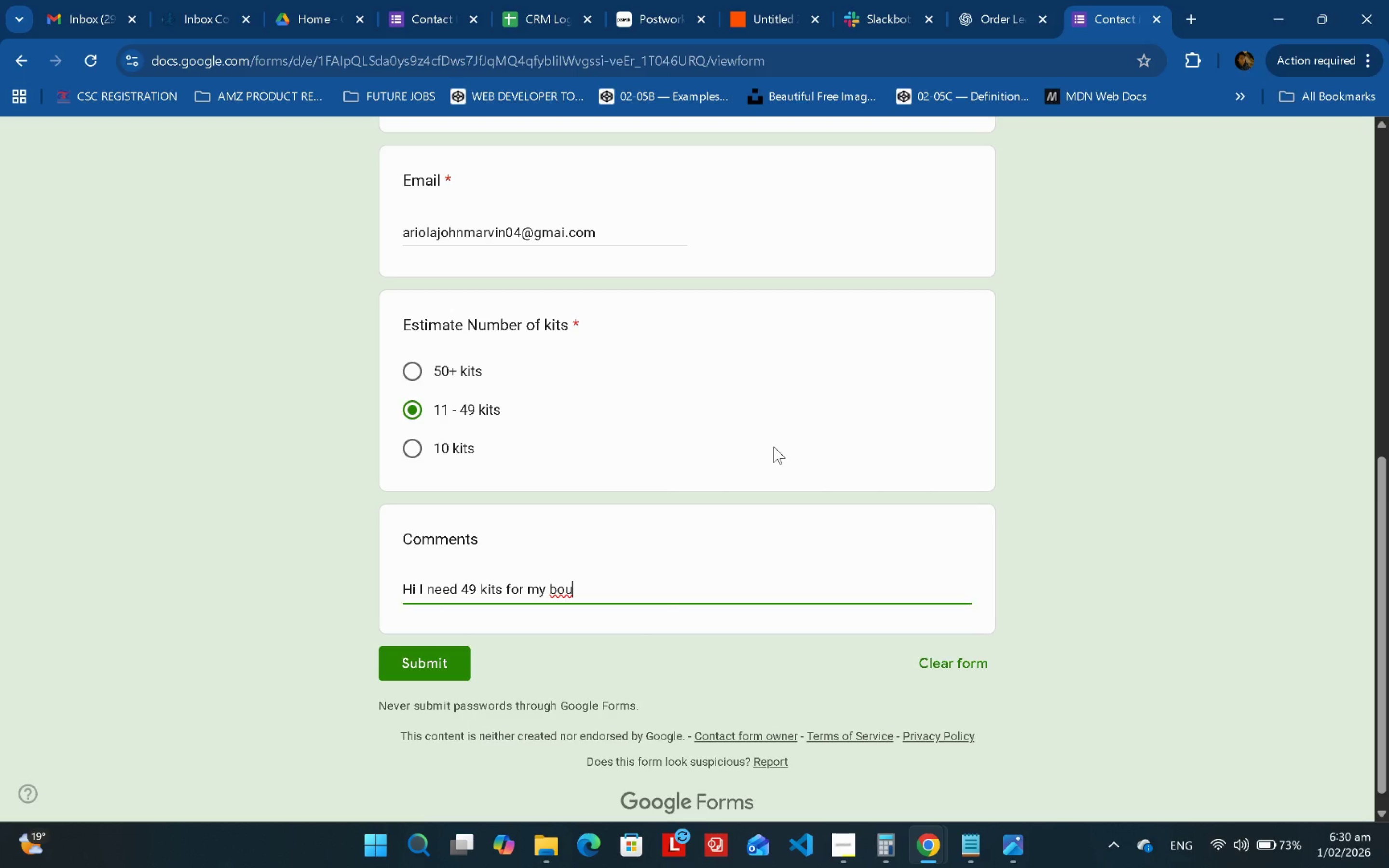 
type(tique shop.)
 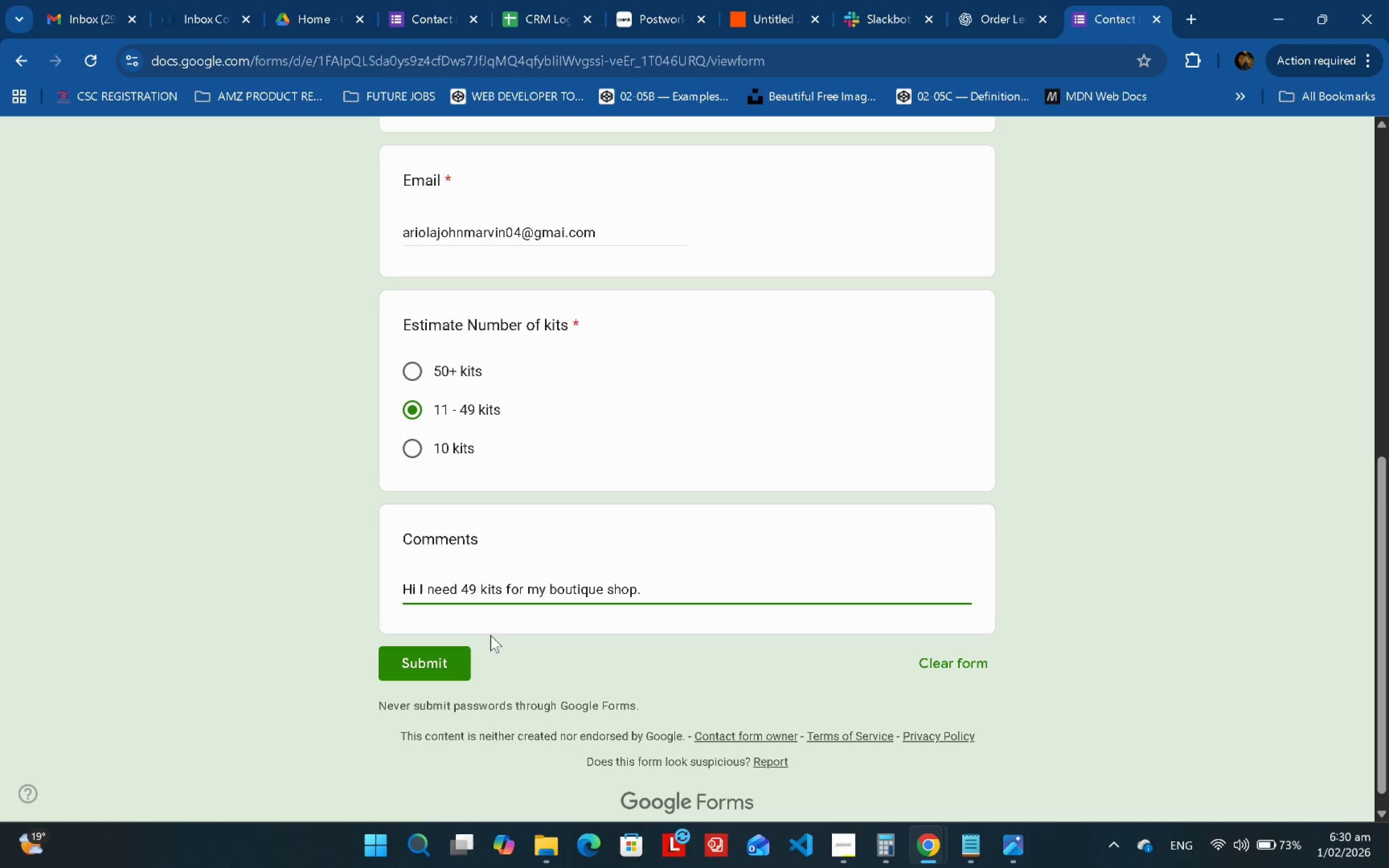 
left_click([442, 679])
 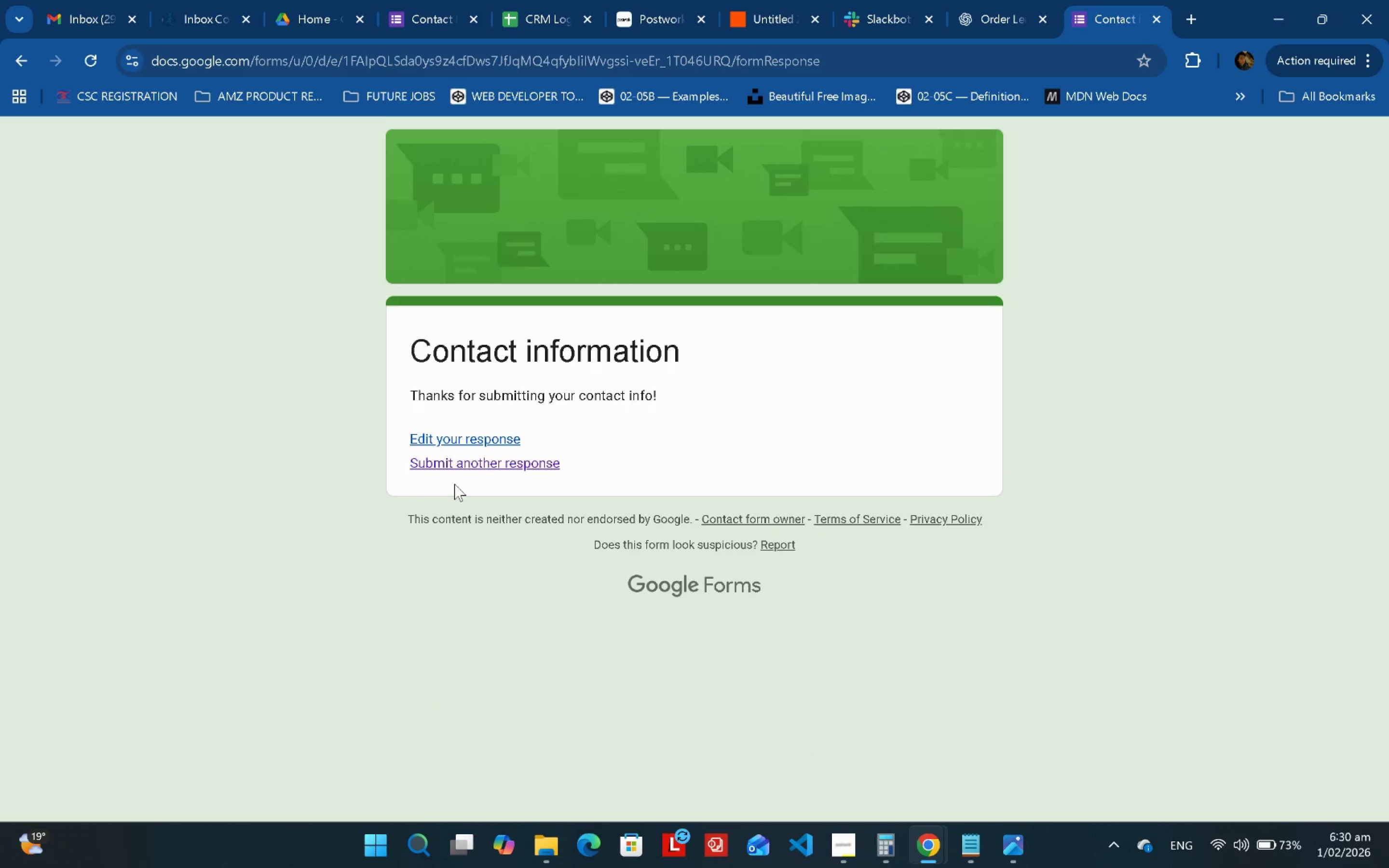 
left_click([476, 471])
 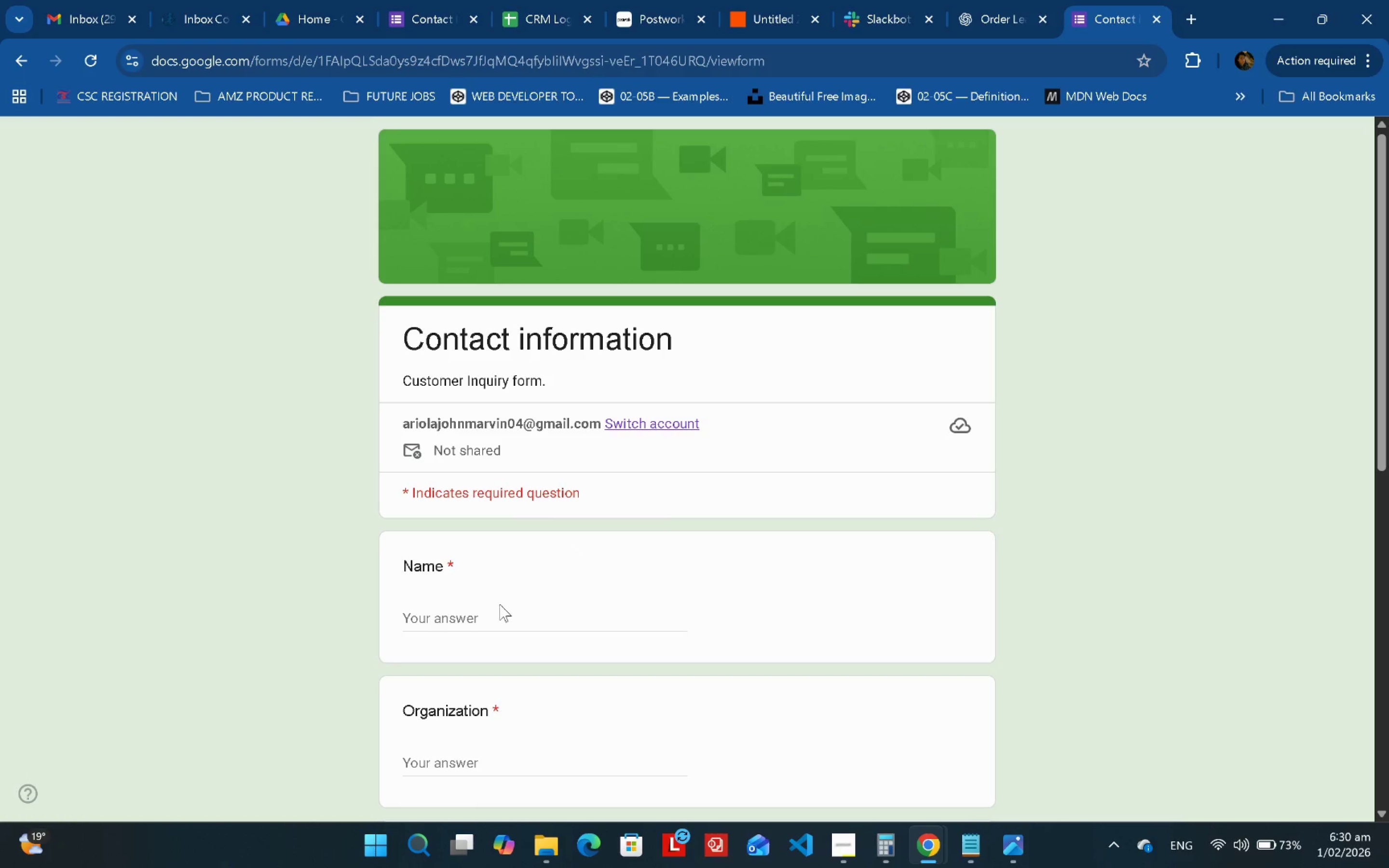 
double_click([505, 607])
 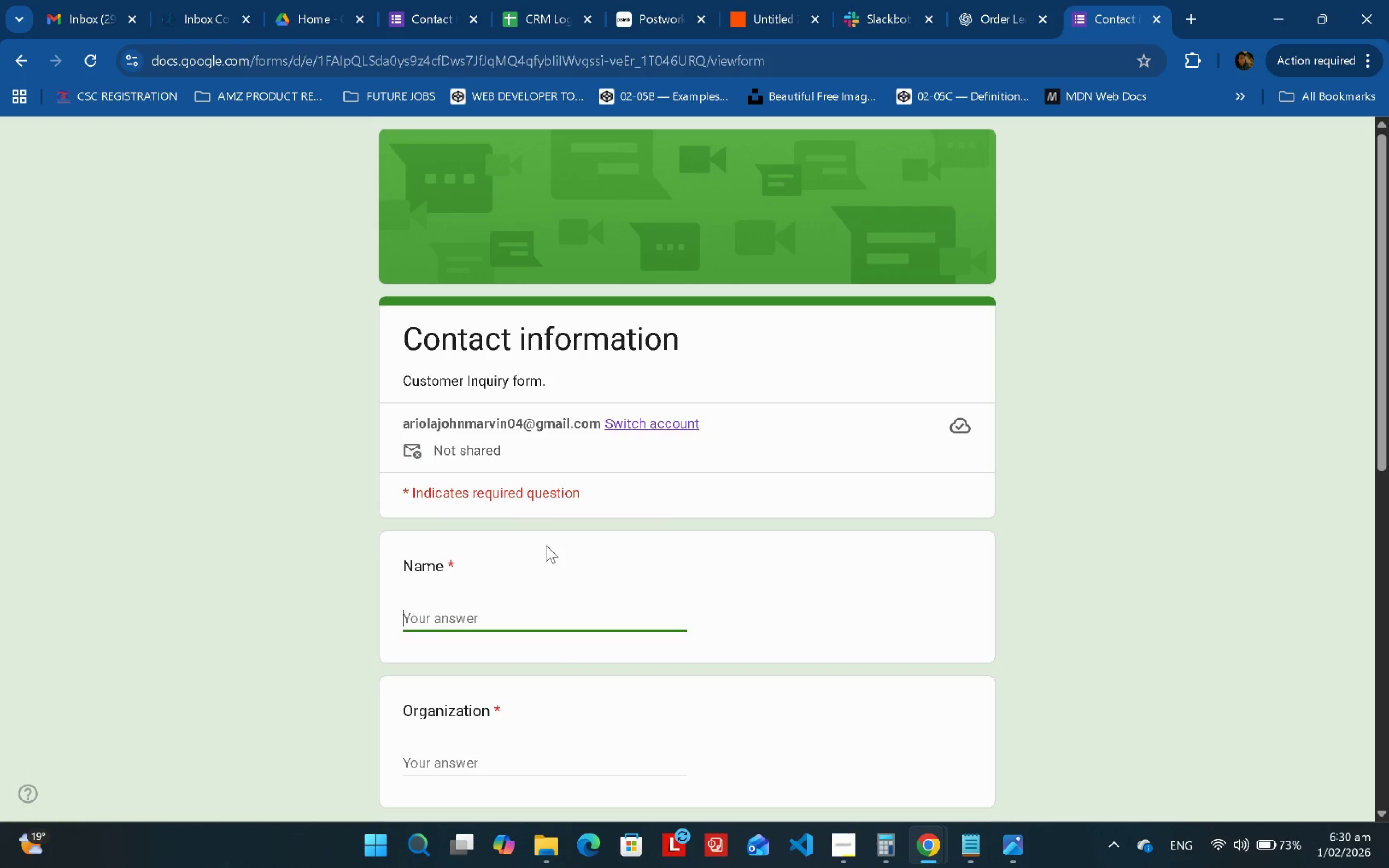 
type(Ben Slack)
 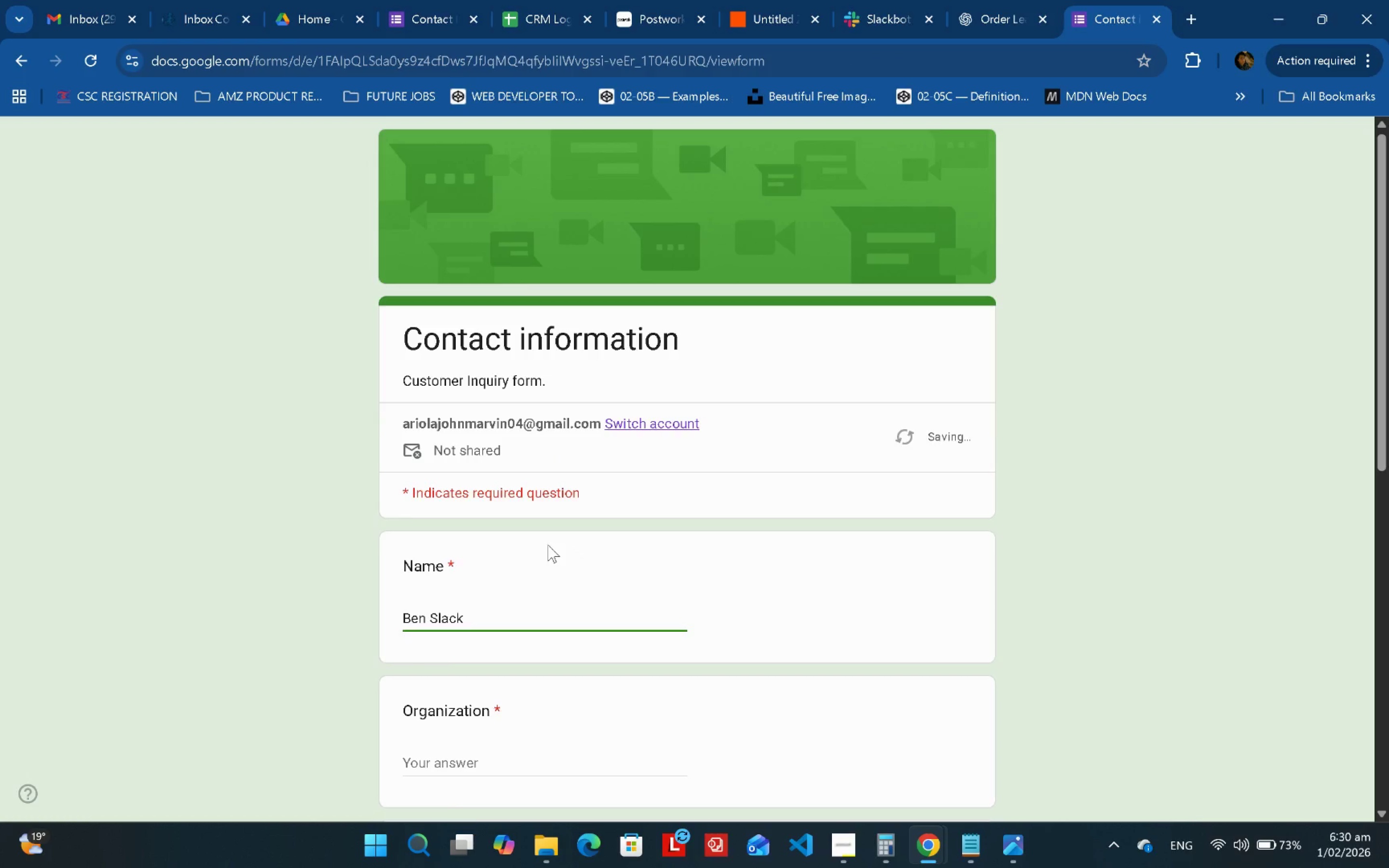 
scroll: coordinate [651, 641], scroll_direction: down, amount: 3.0
 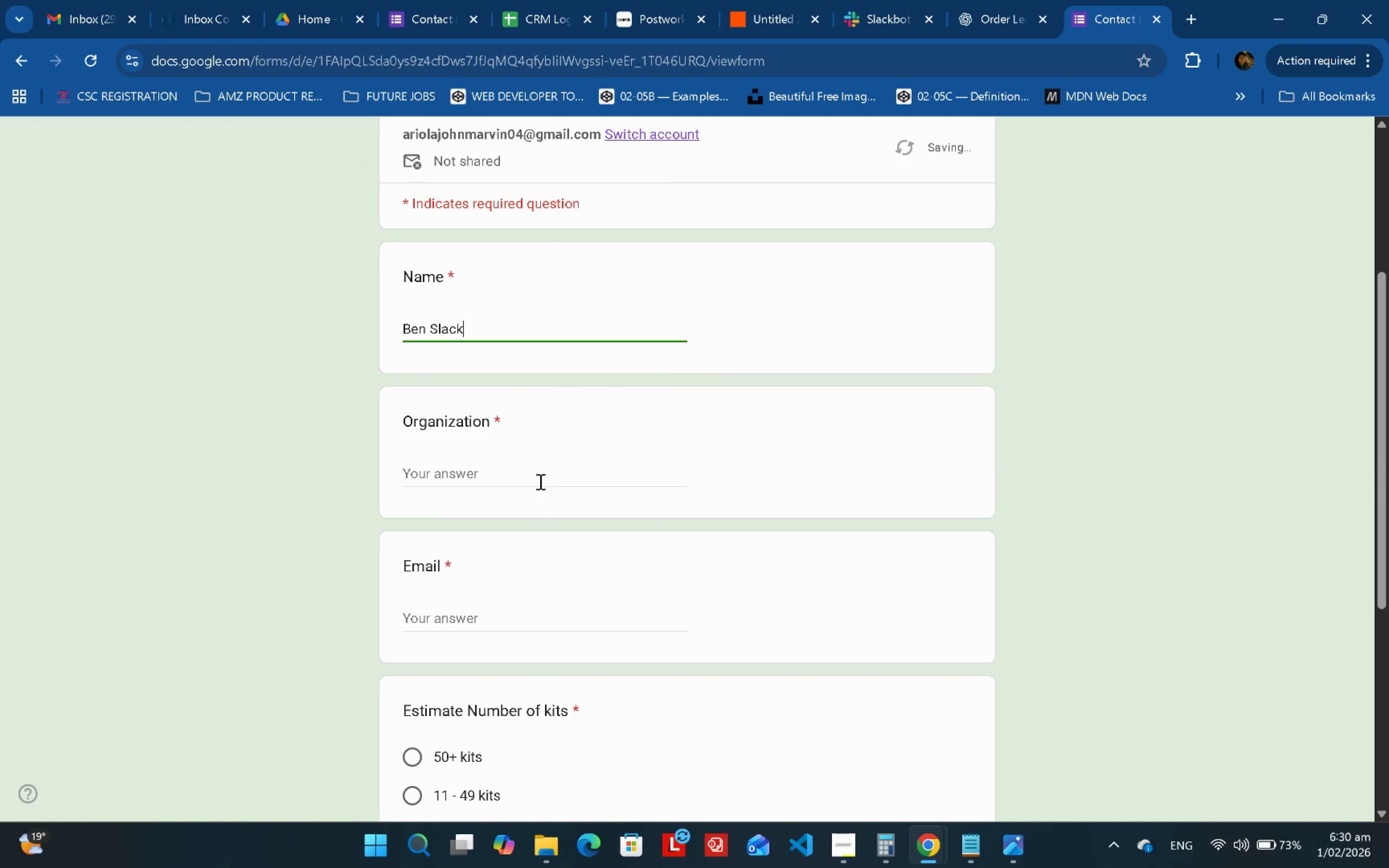 
left_click([540, 478])
 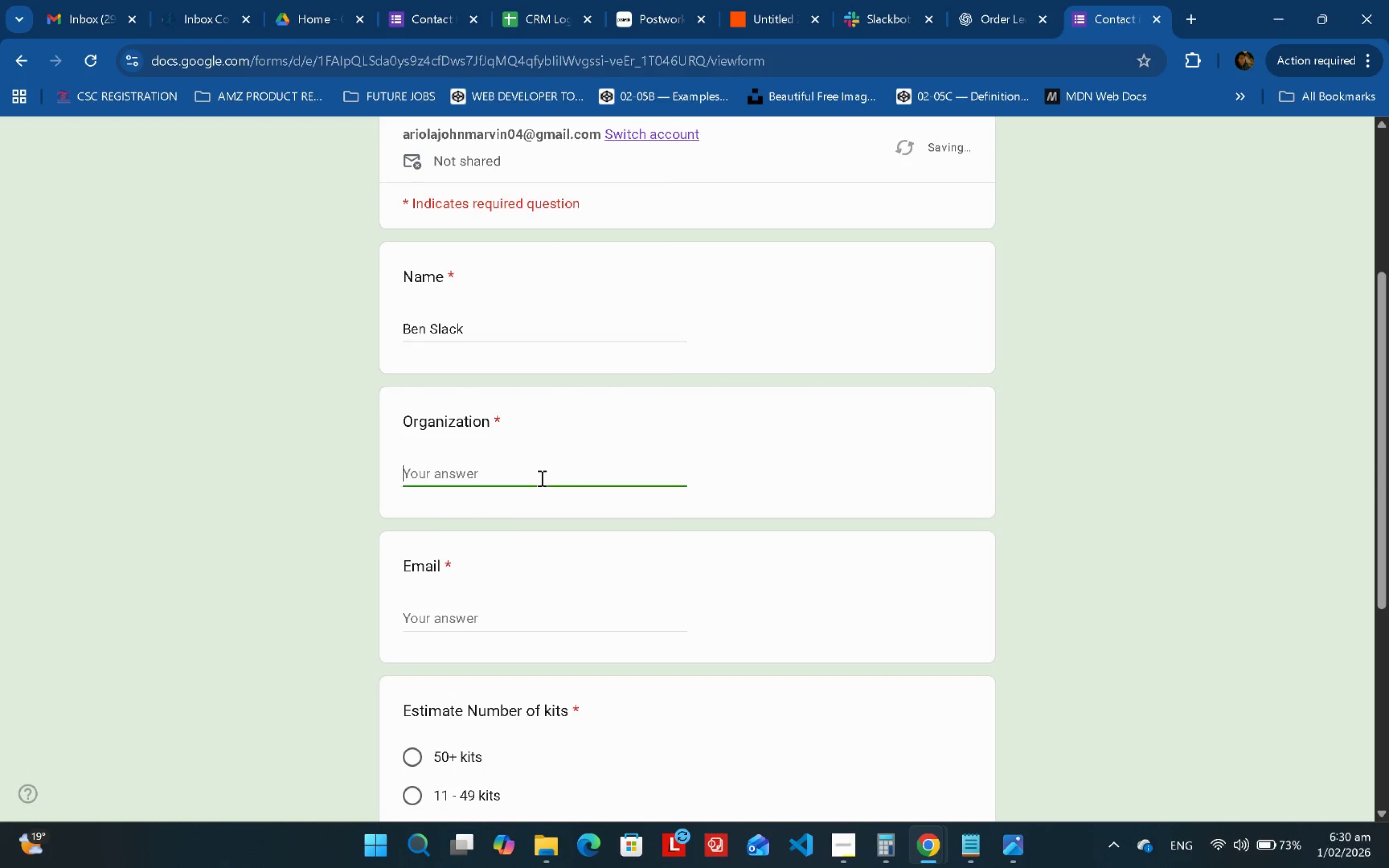 
type(Ben gara)
key(Backspace)
key(Backspace)
key(Backspace)
key(Backspace)
type(Garage Sale)
 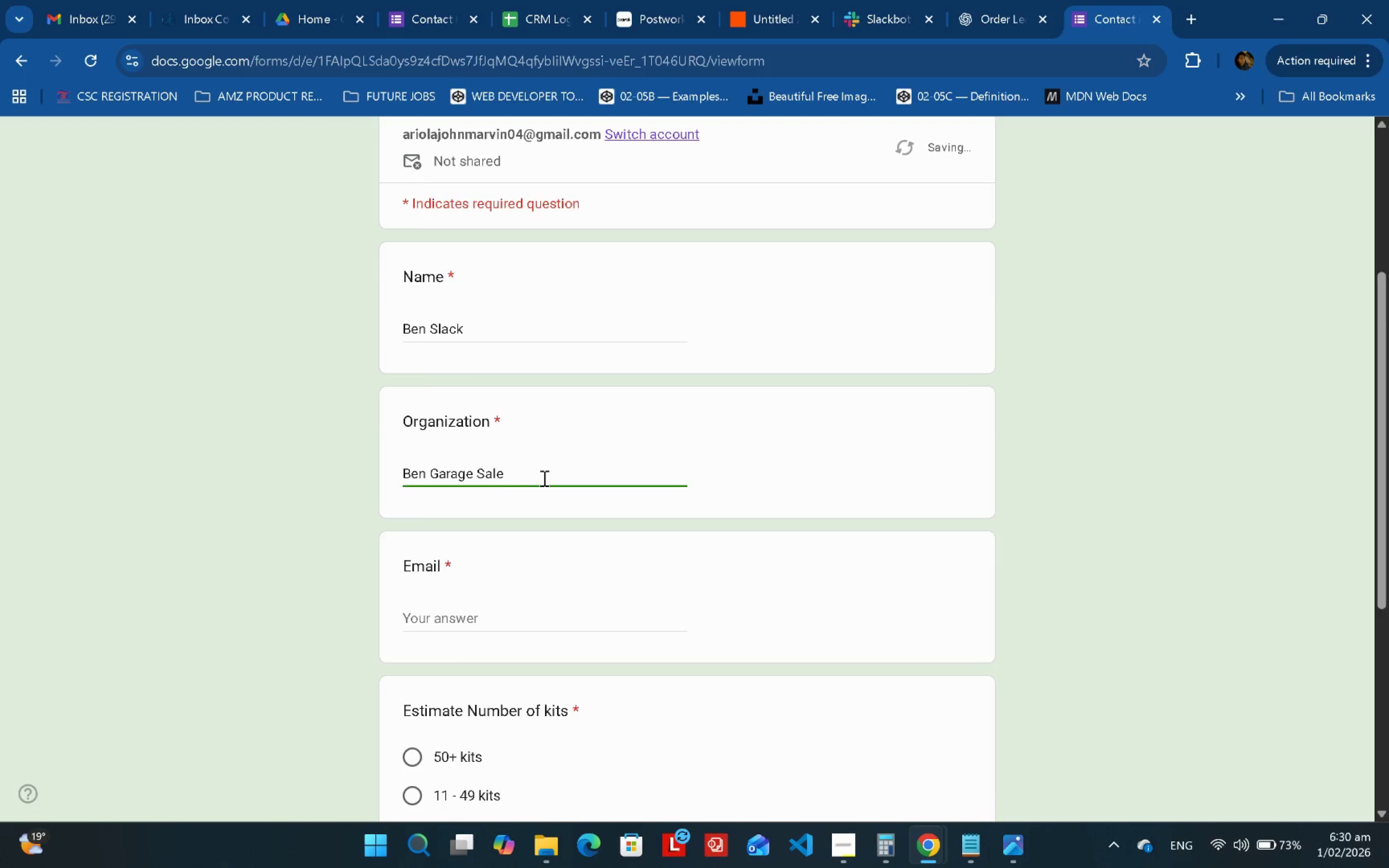 
left_click([551, 530])
 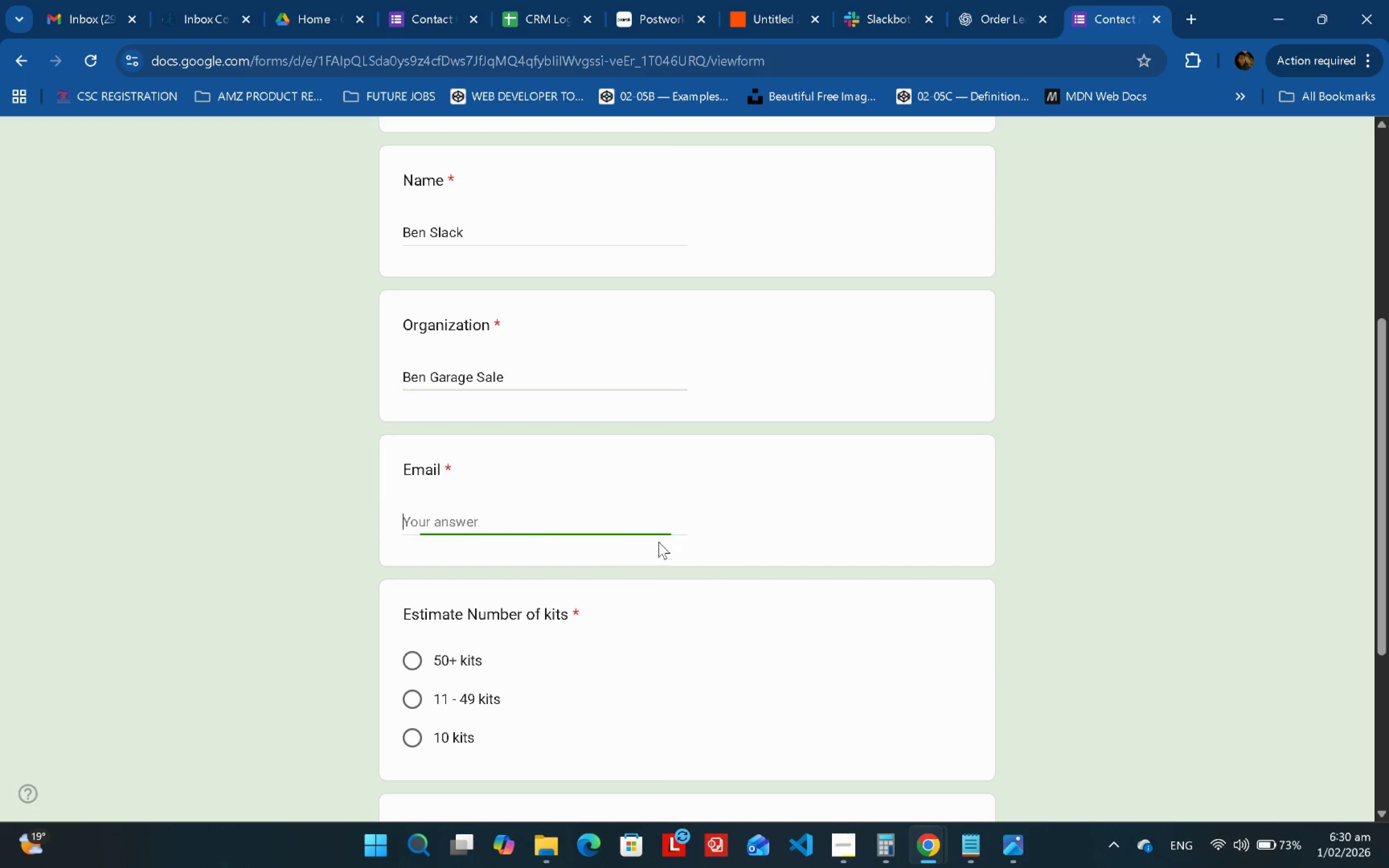 
scroll: coordinate [543, 478], scroll_direction: down, amount: 1.0
 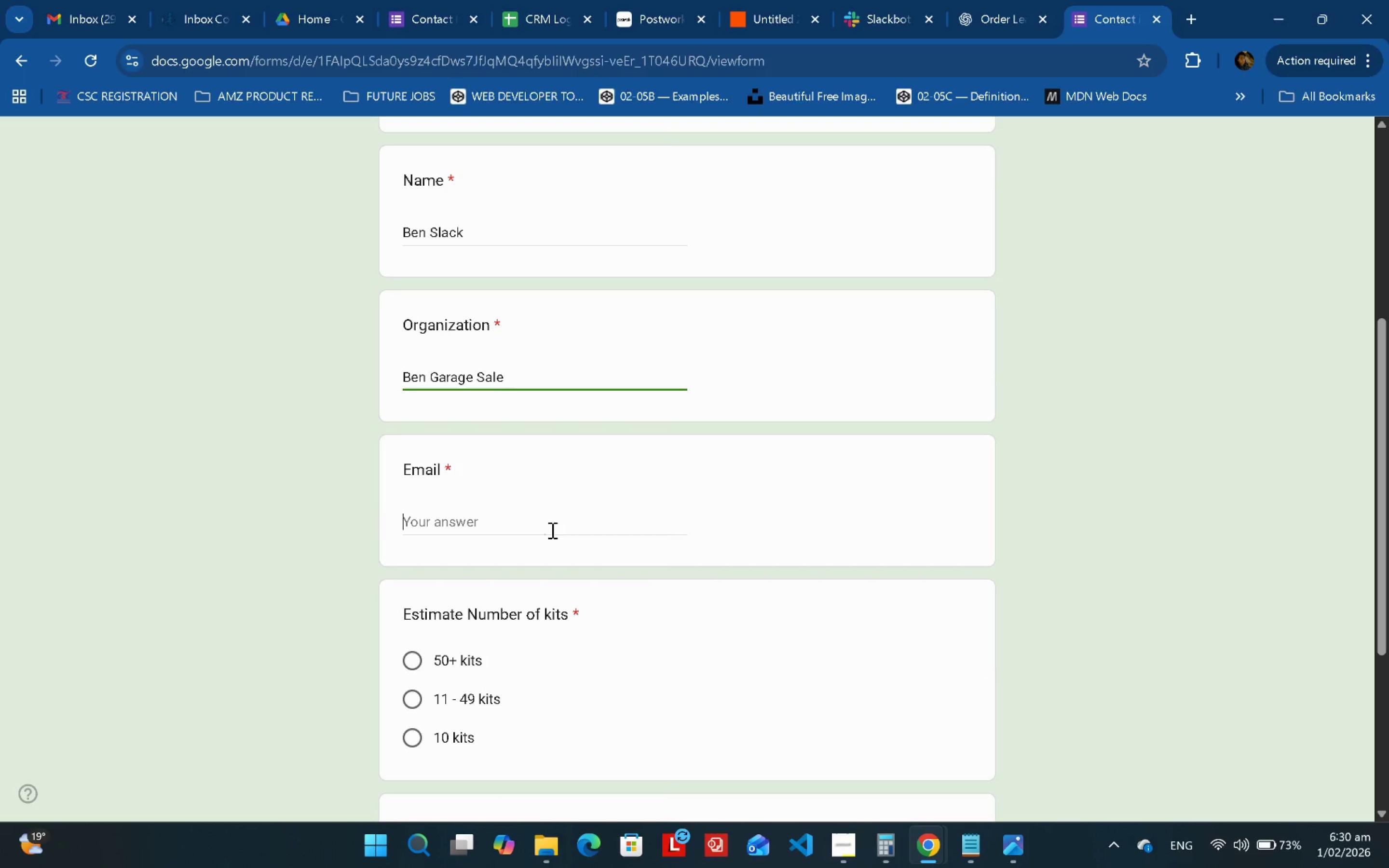 
key(Control+ControlLeft)
 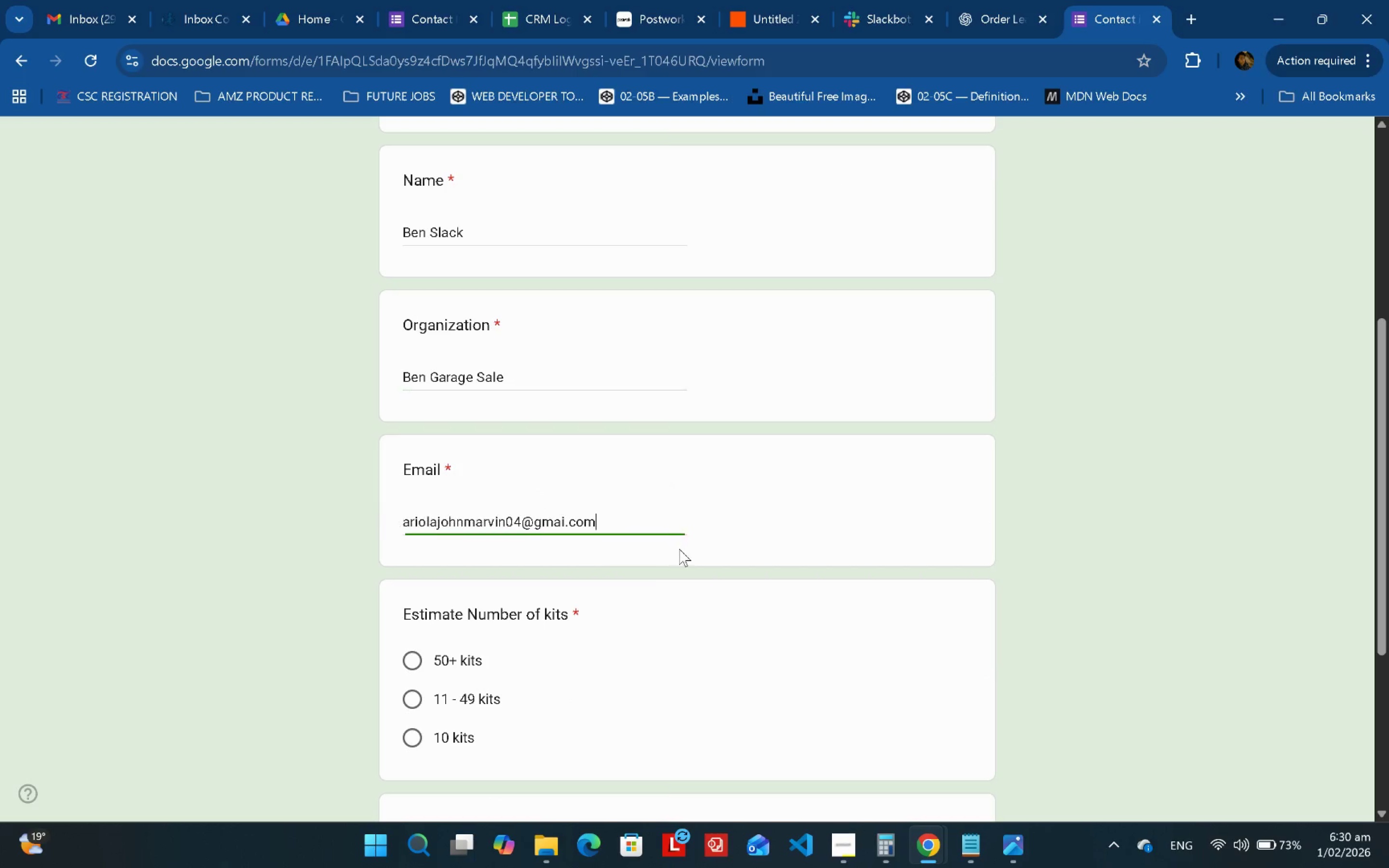 
key(Control+V)
 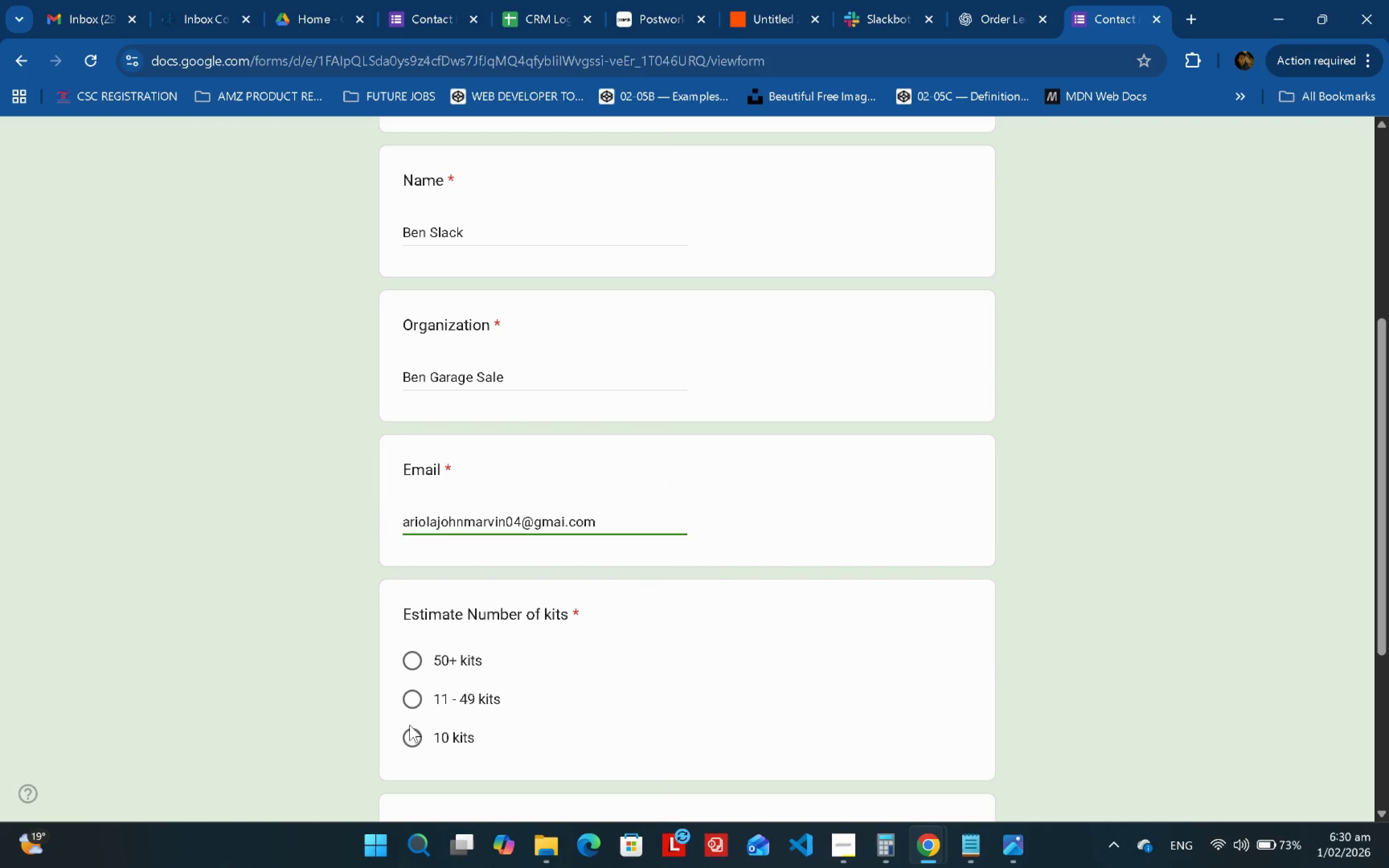 
double_click([412, 733])
 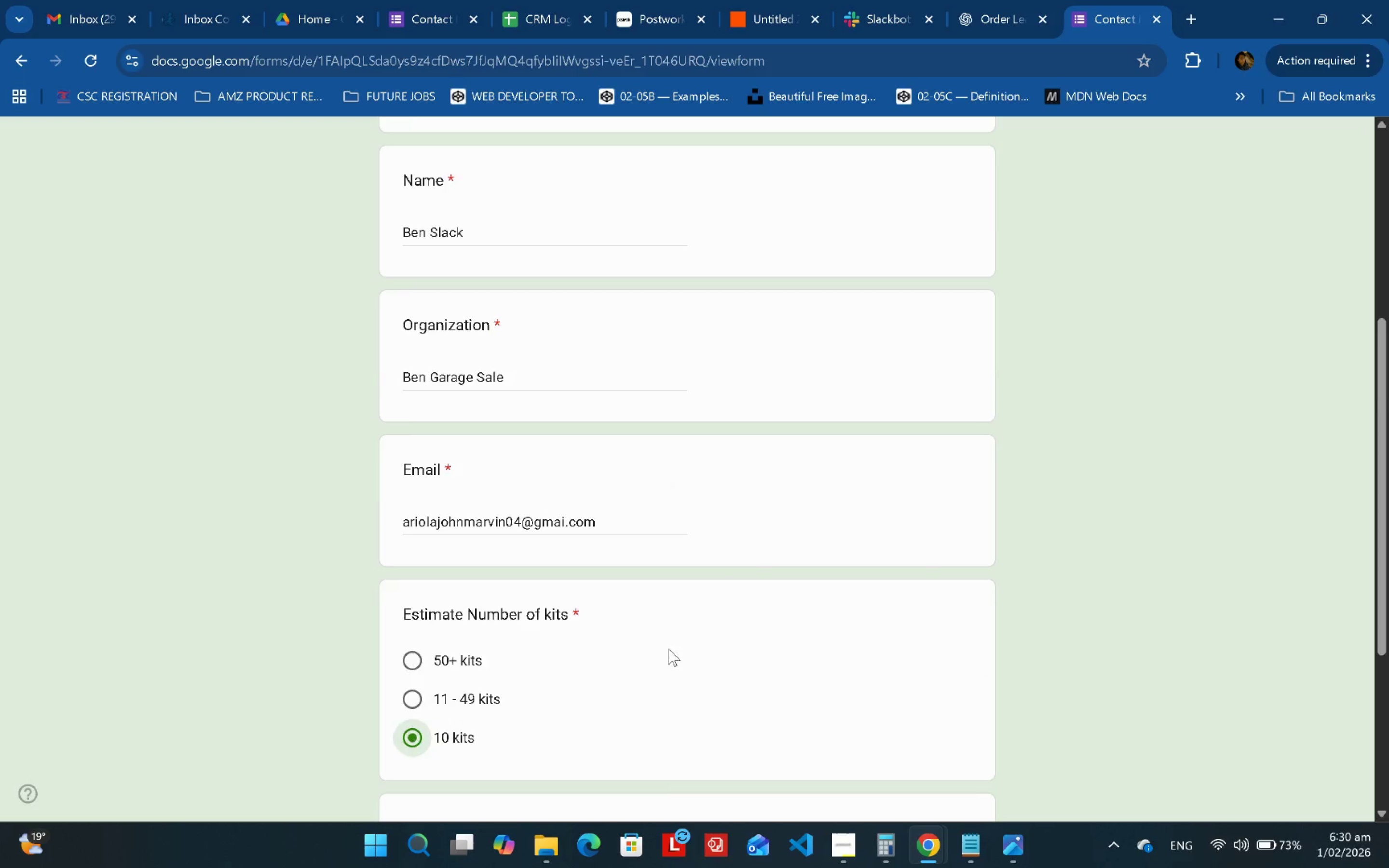 
scroll: coordinate [668, 645], scroll_direction: down, amount: 2.0
 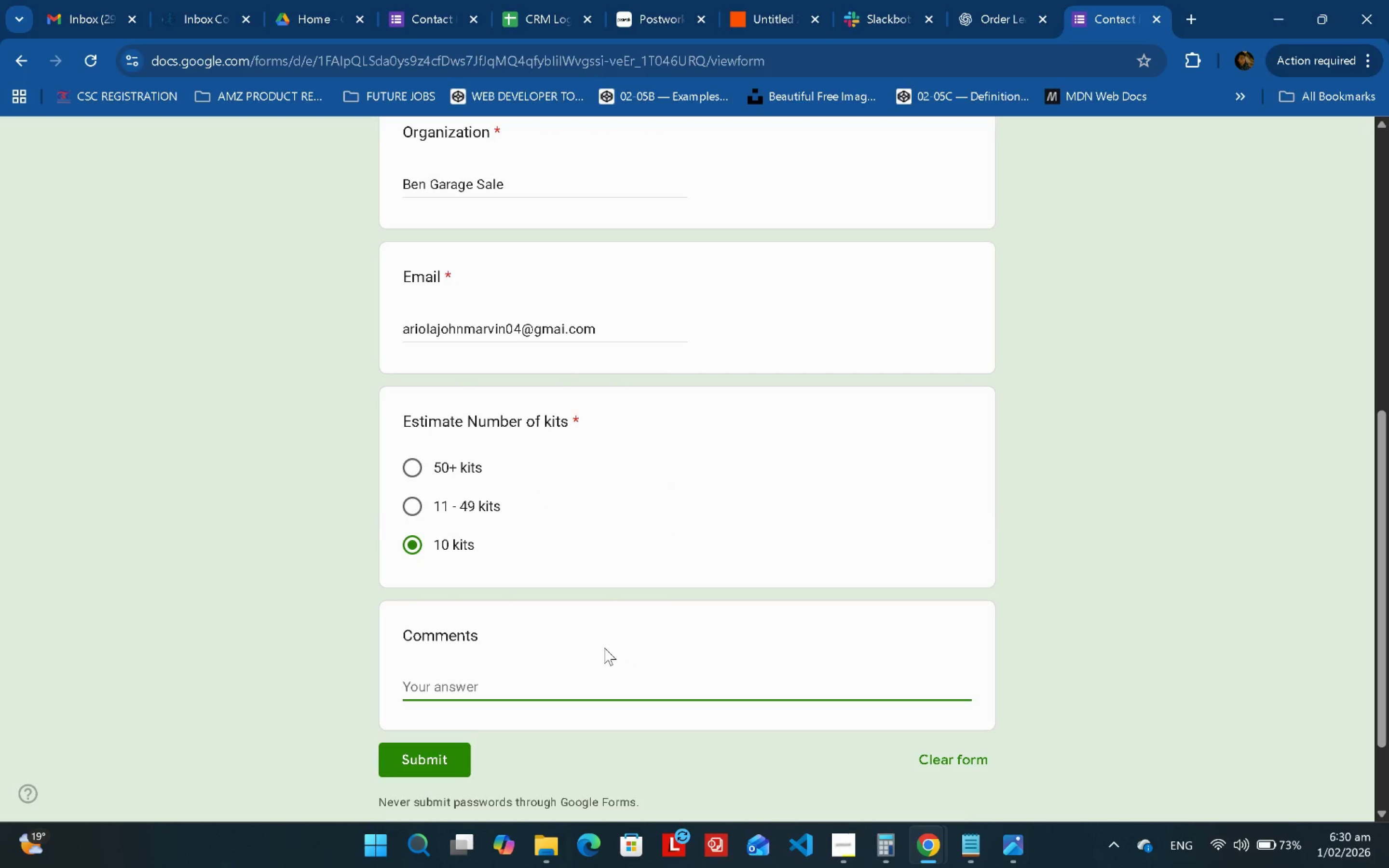 
type(I need 10 ceramic kits for my garas)
key(Backspace)
type(ge sale)
 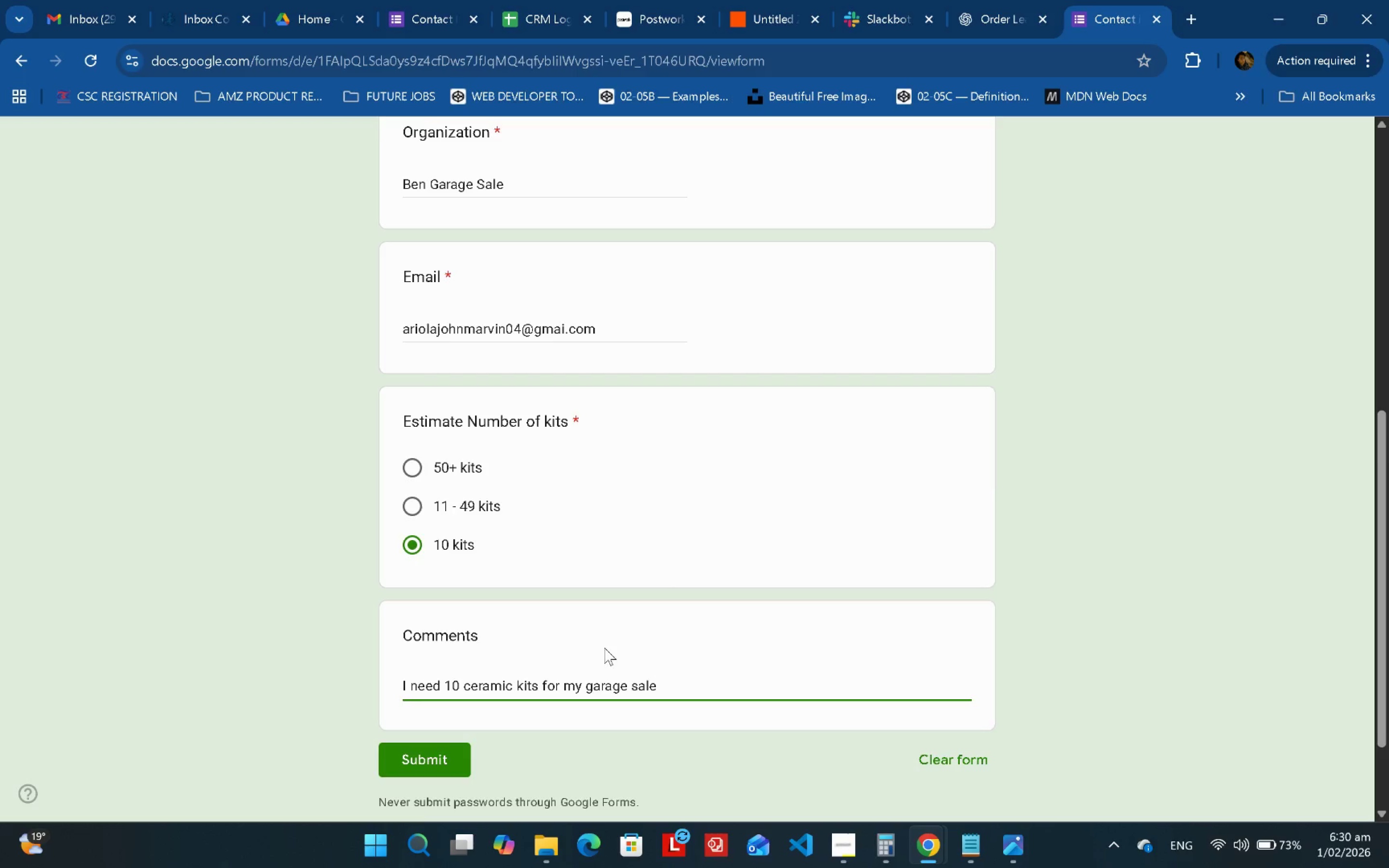 
scroll: coordinate [605, 647], scroll_direction: down, amount: 3.0
 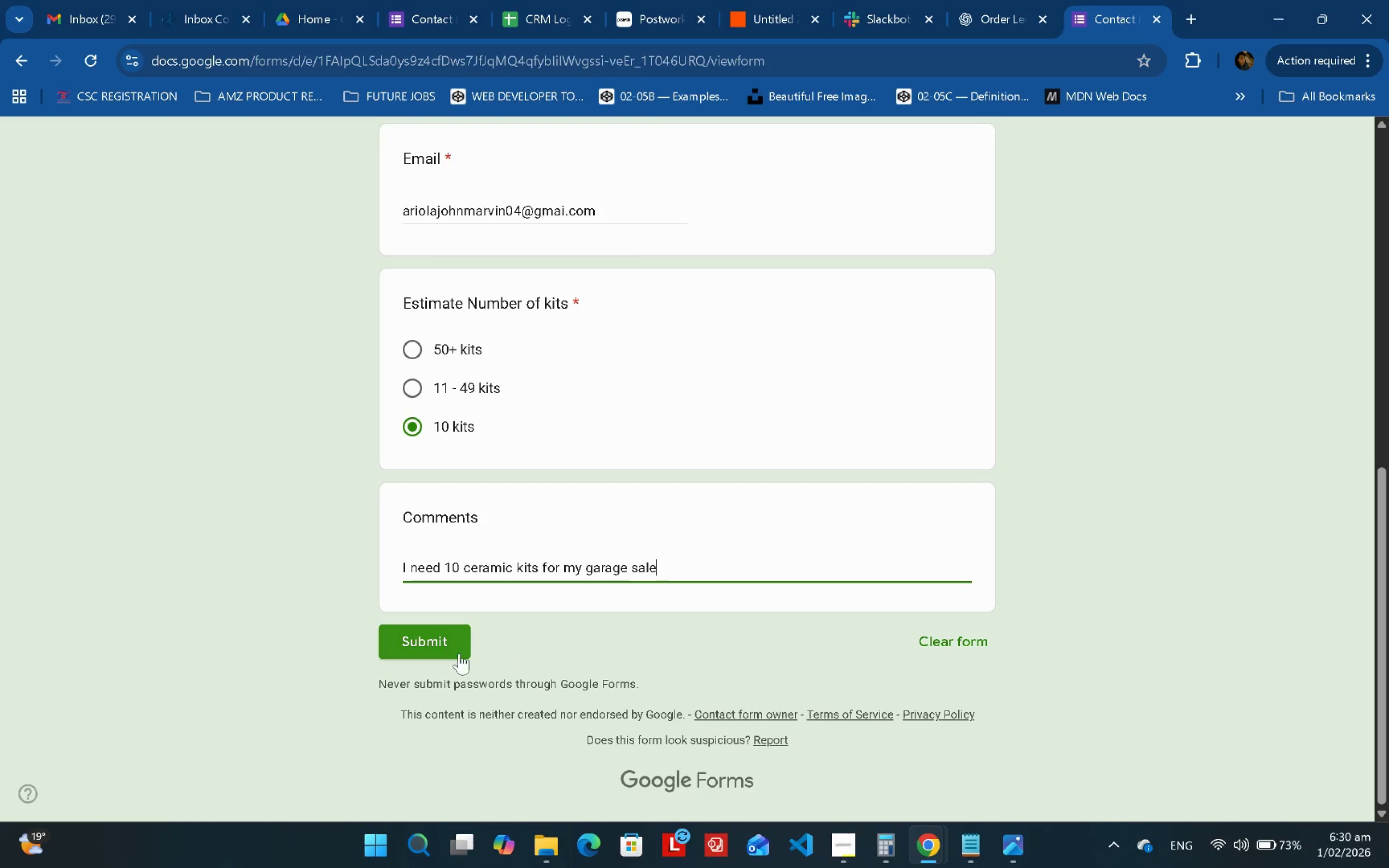 
left_click([459, 653])
 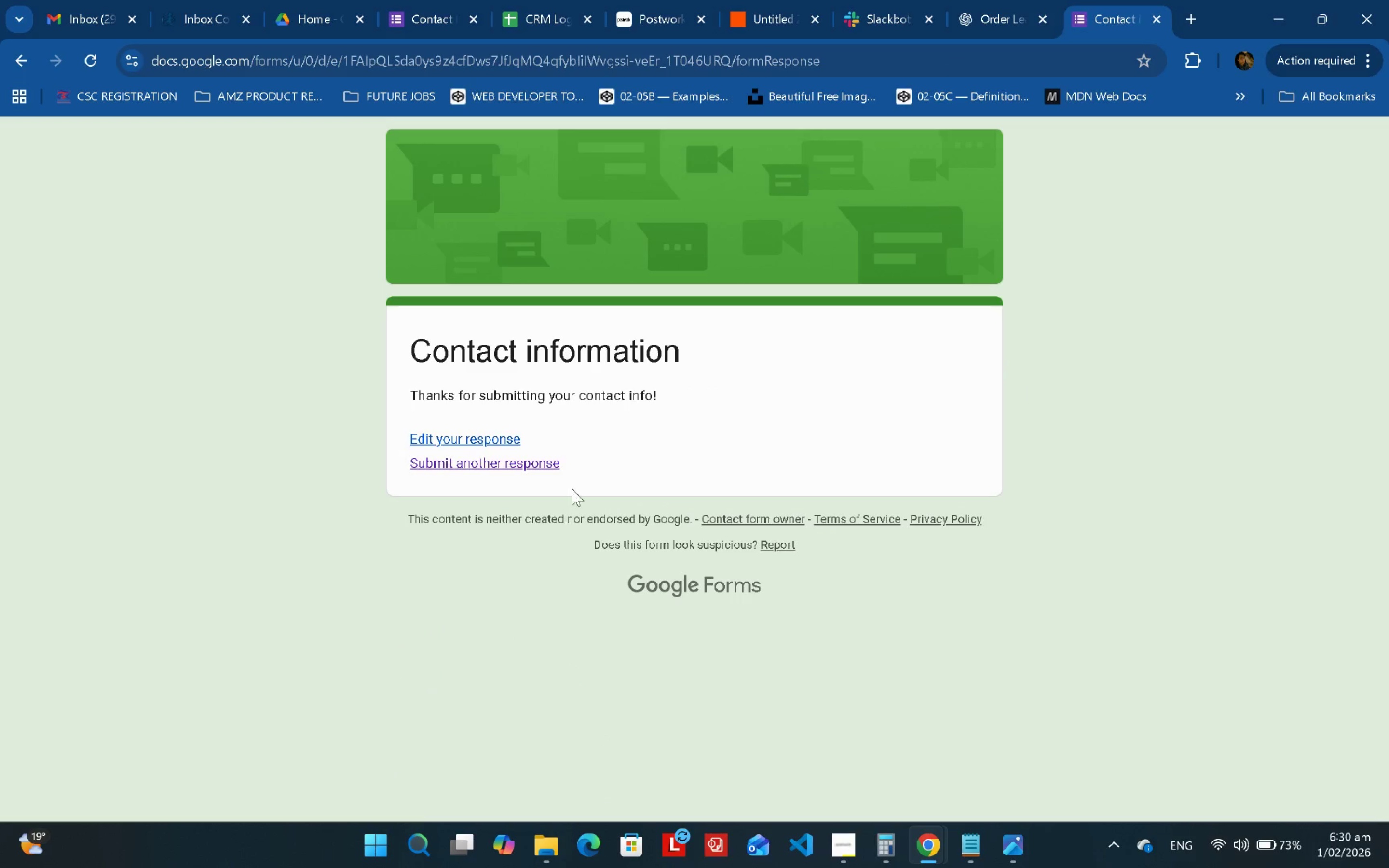 
double_click([491, 471])
 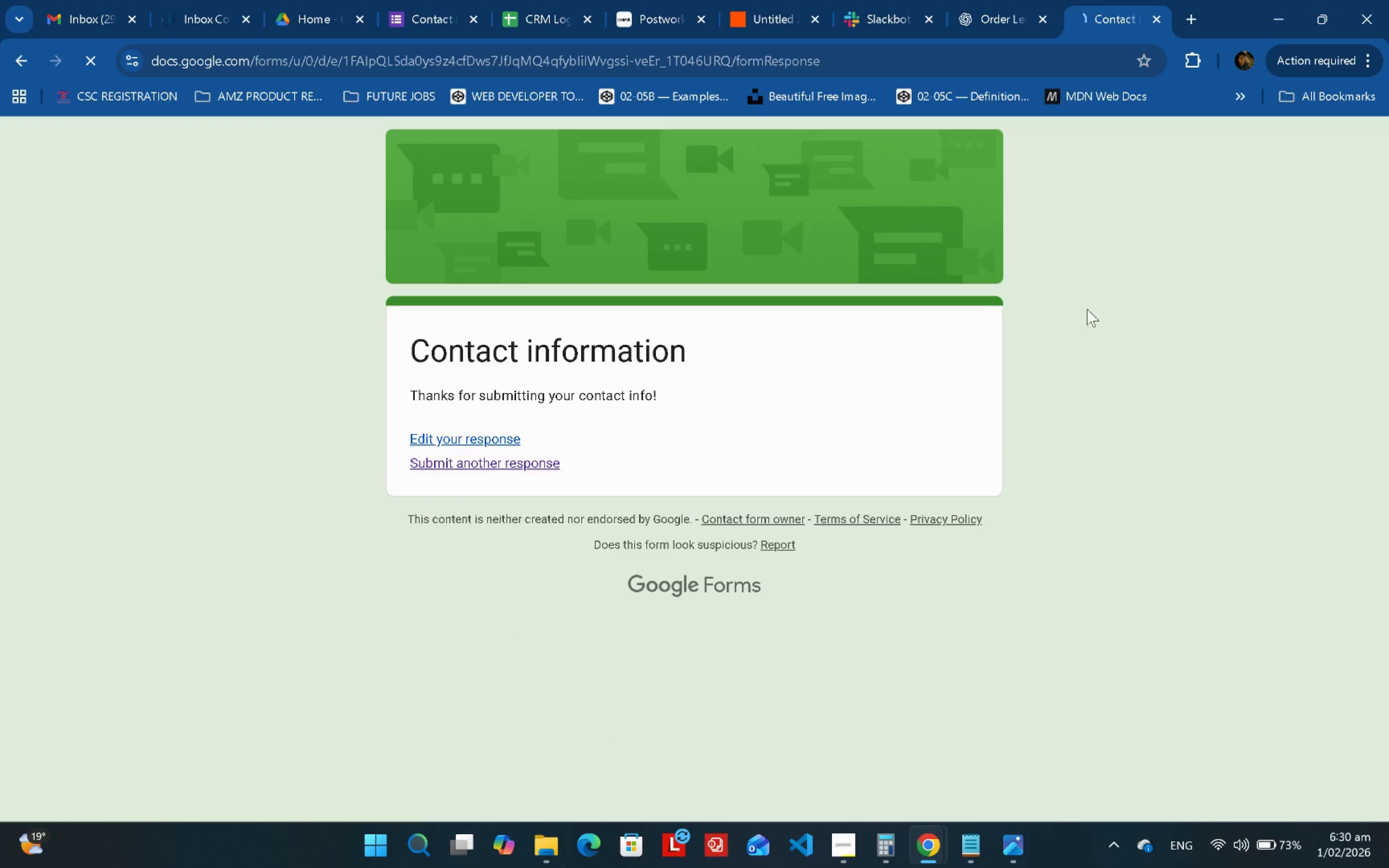 
triple_click([1096, 304])
 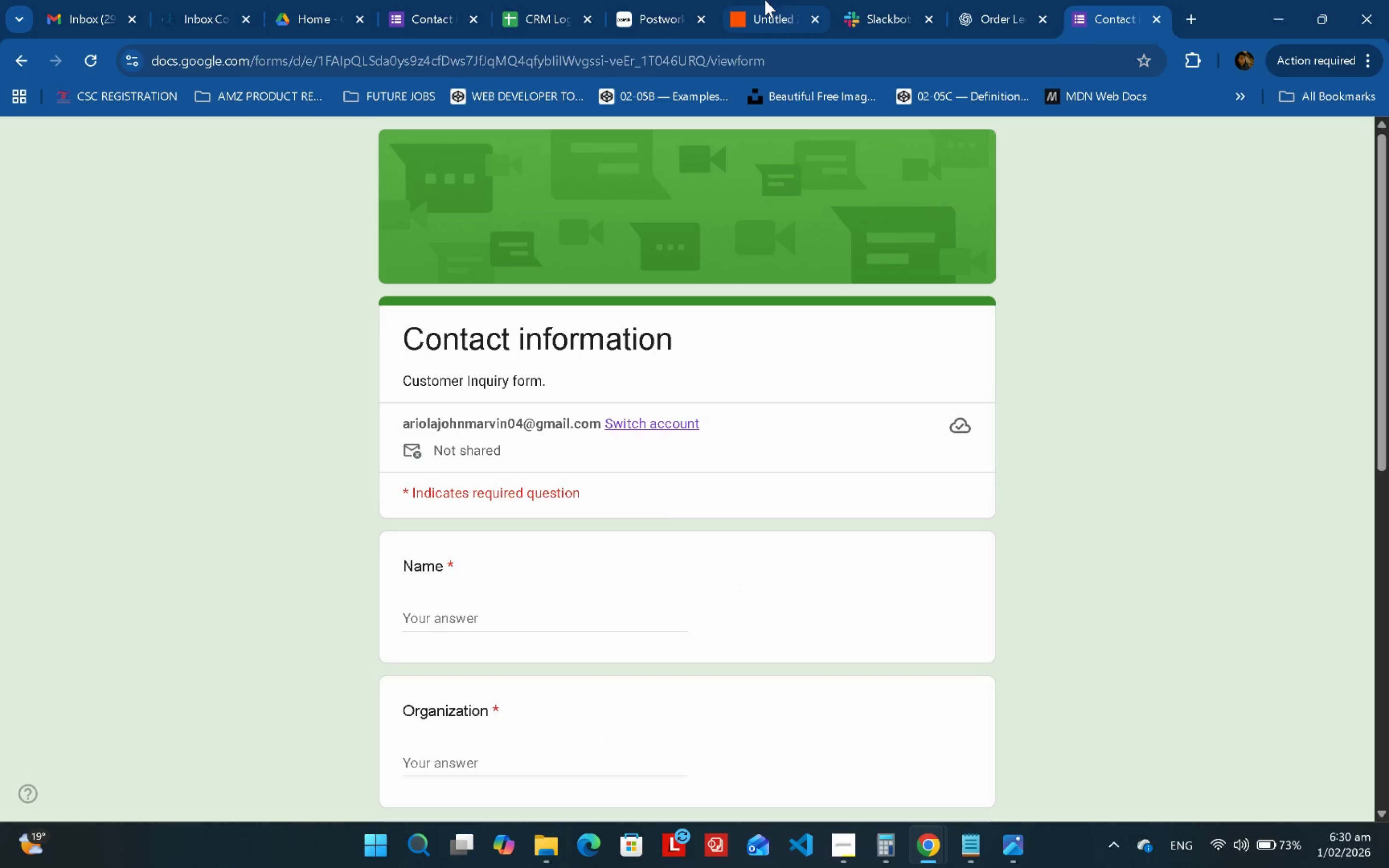 
left_click([816, 0])
 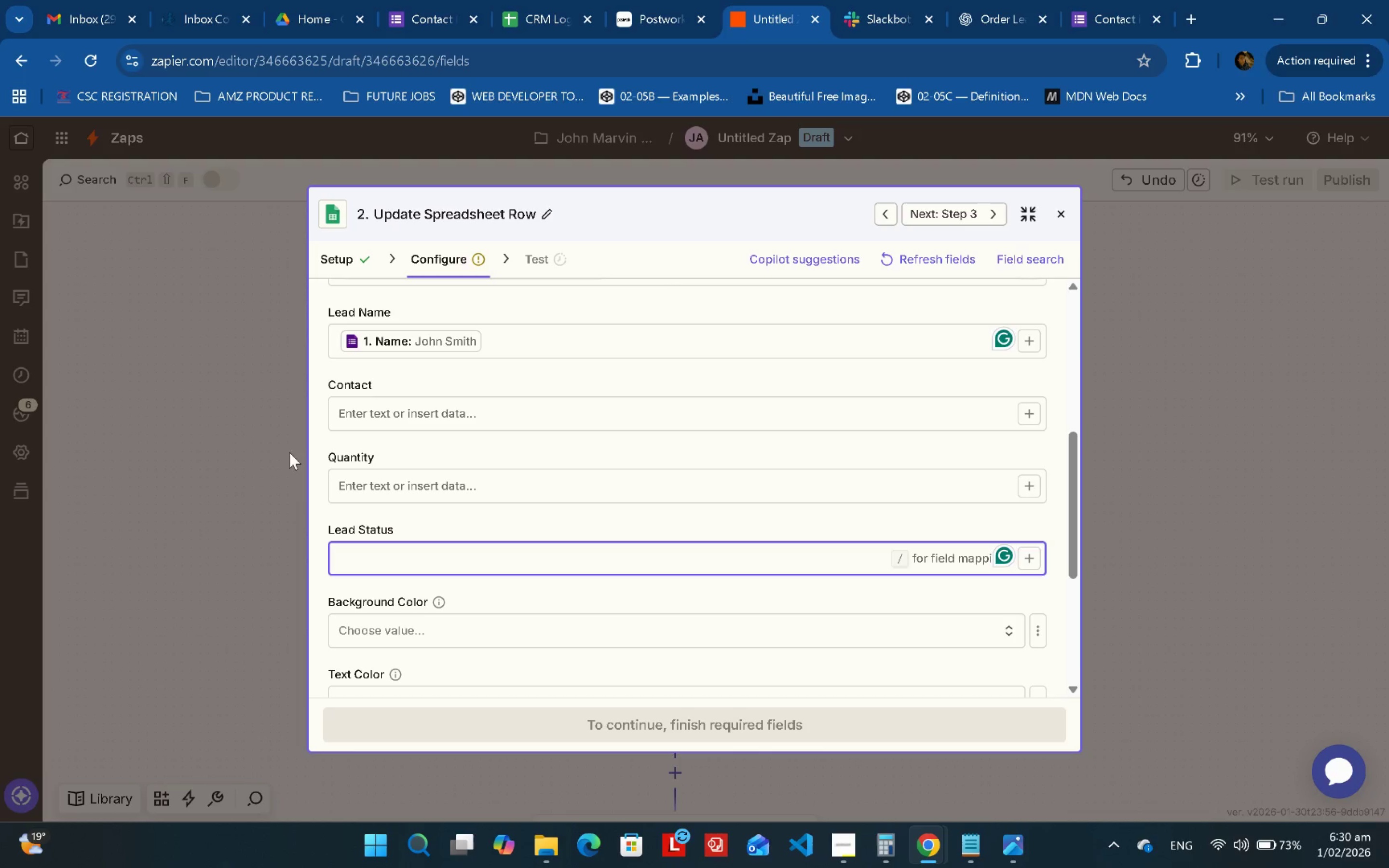 
left_click([254, 462])
 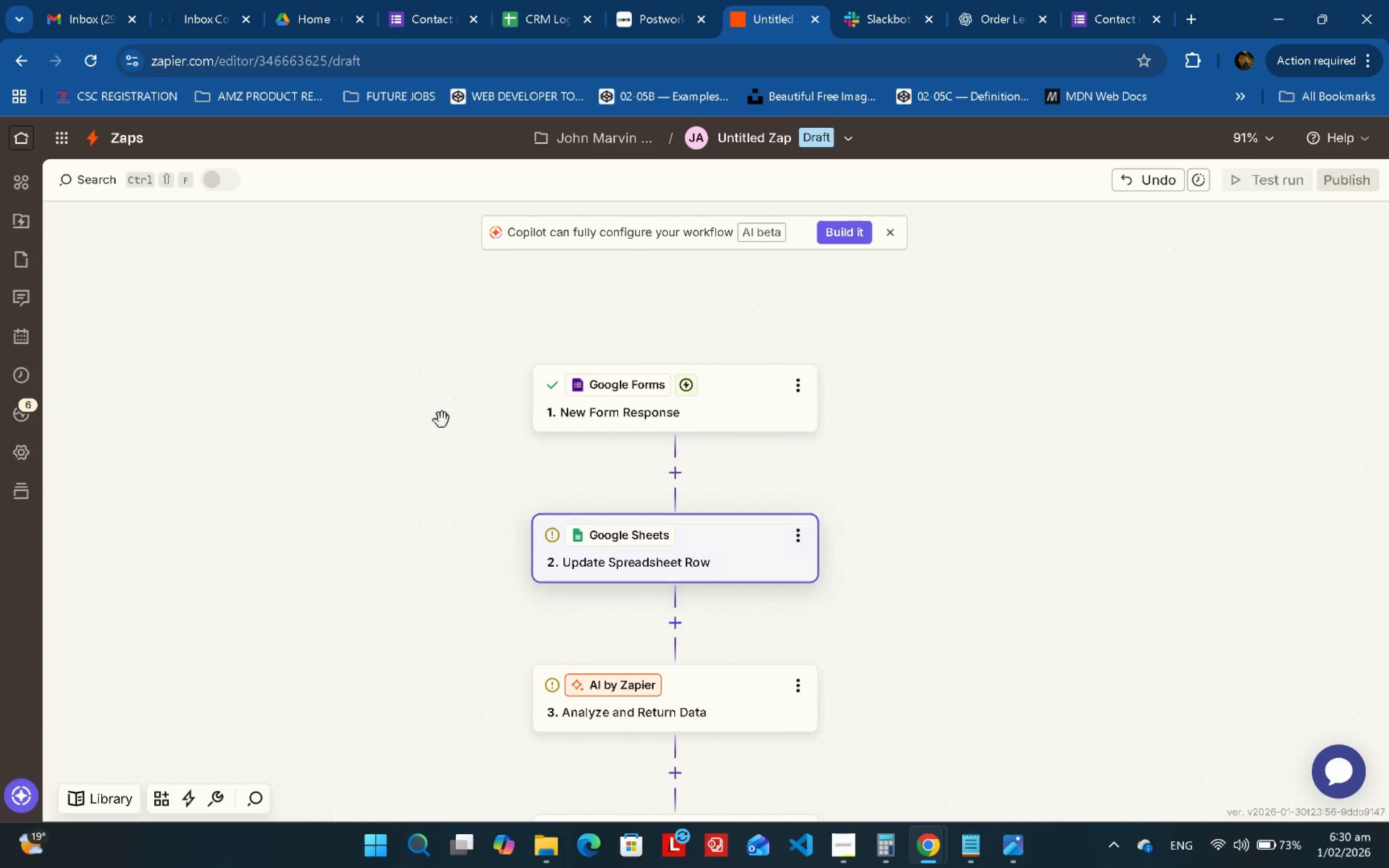 
left_click([722, 515])
 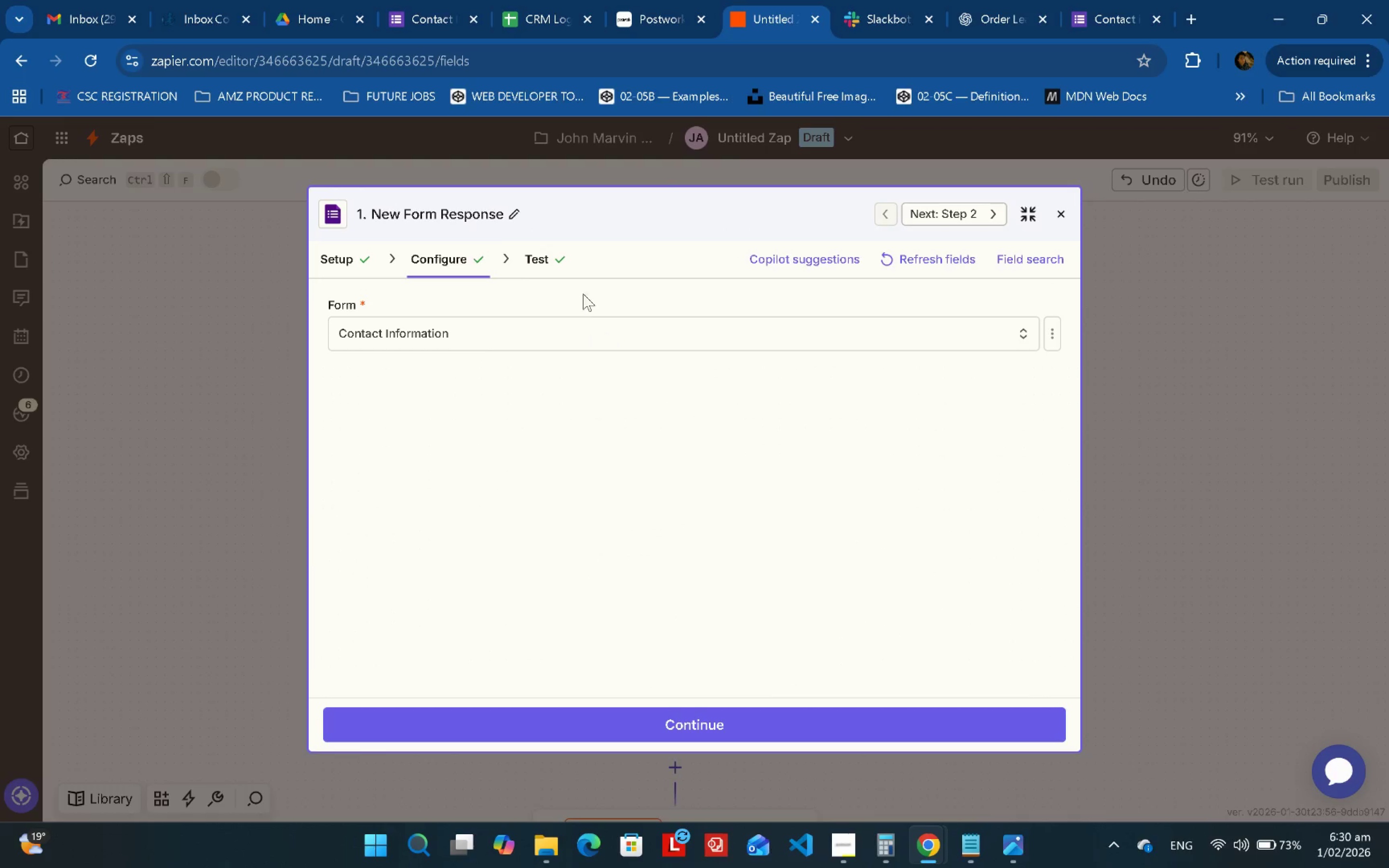 
scroll: coordinate [539, 417], scroll_direction: up, amount: 3.0
 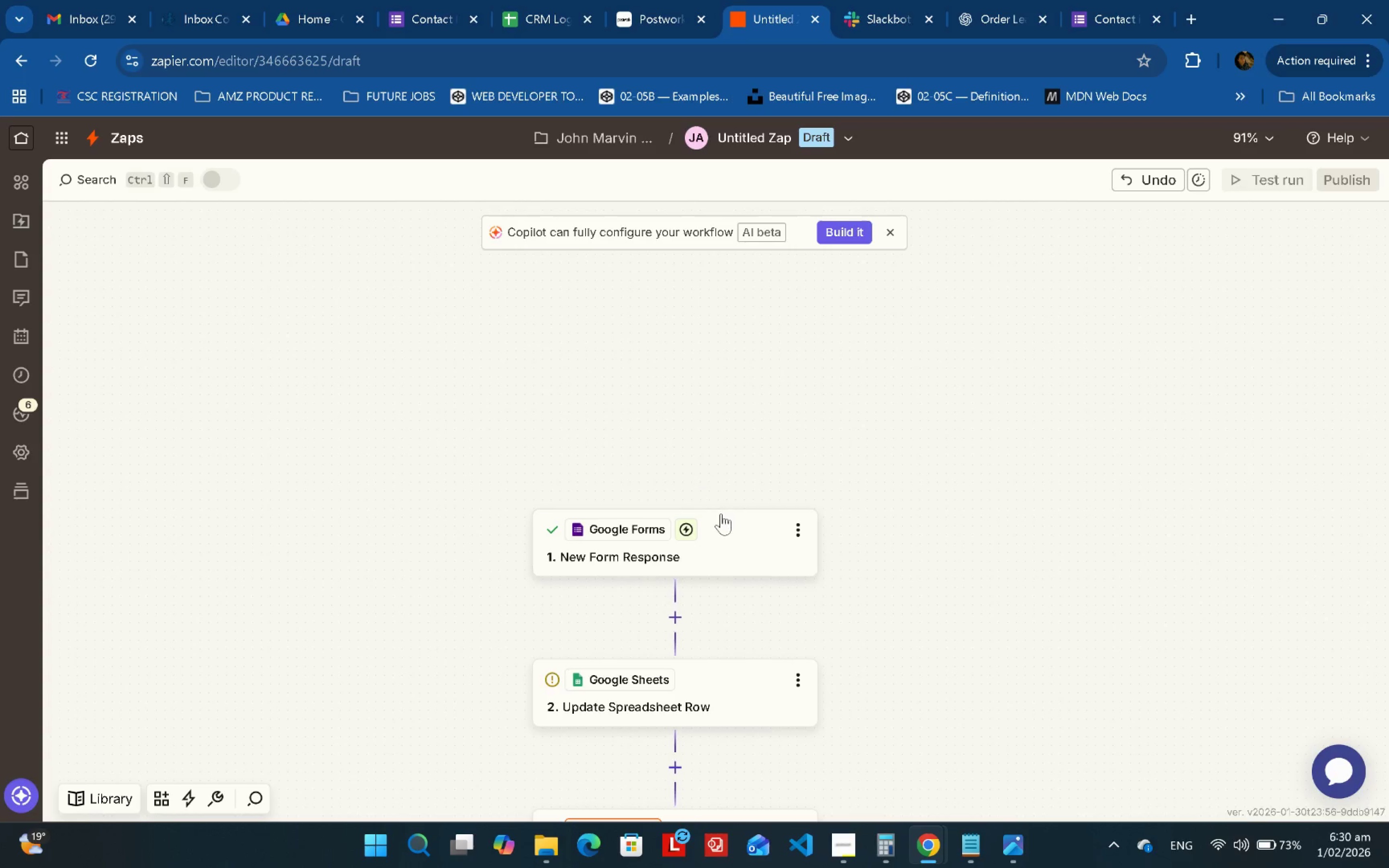 
left_click([546, 251])
 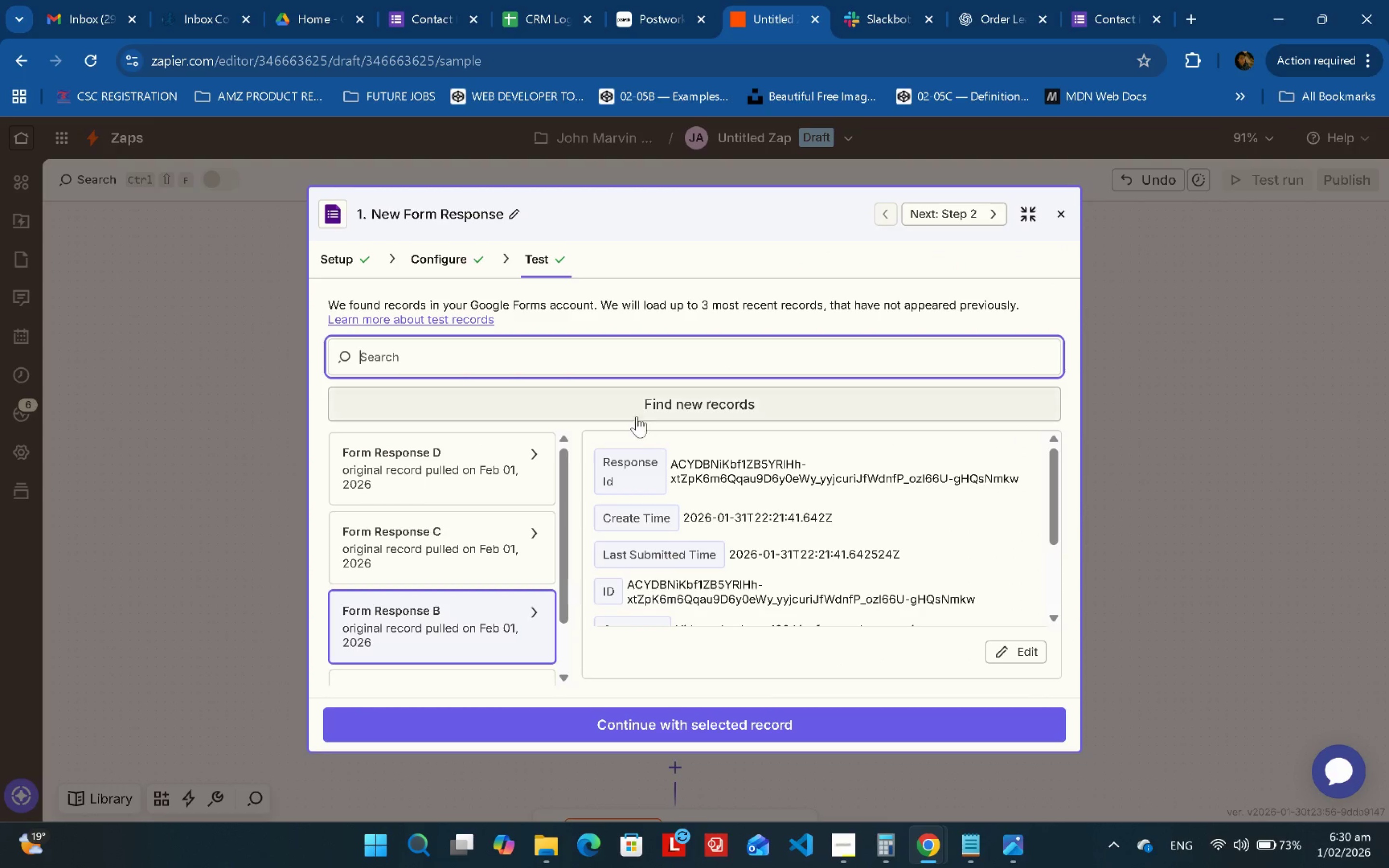 
left_click([645, 408])
 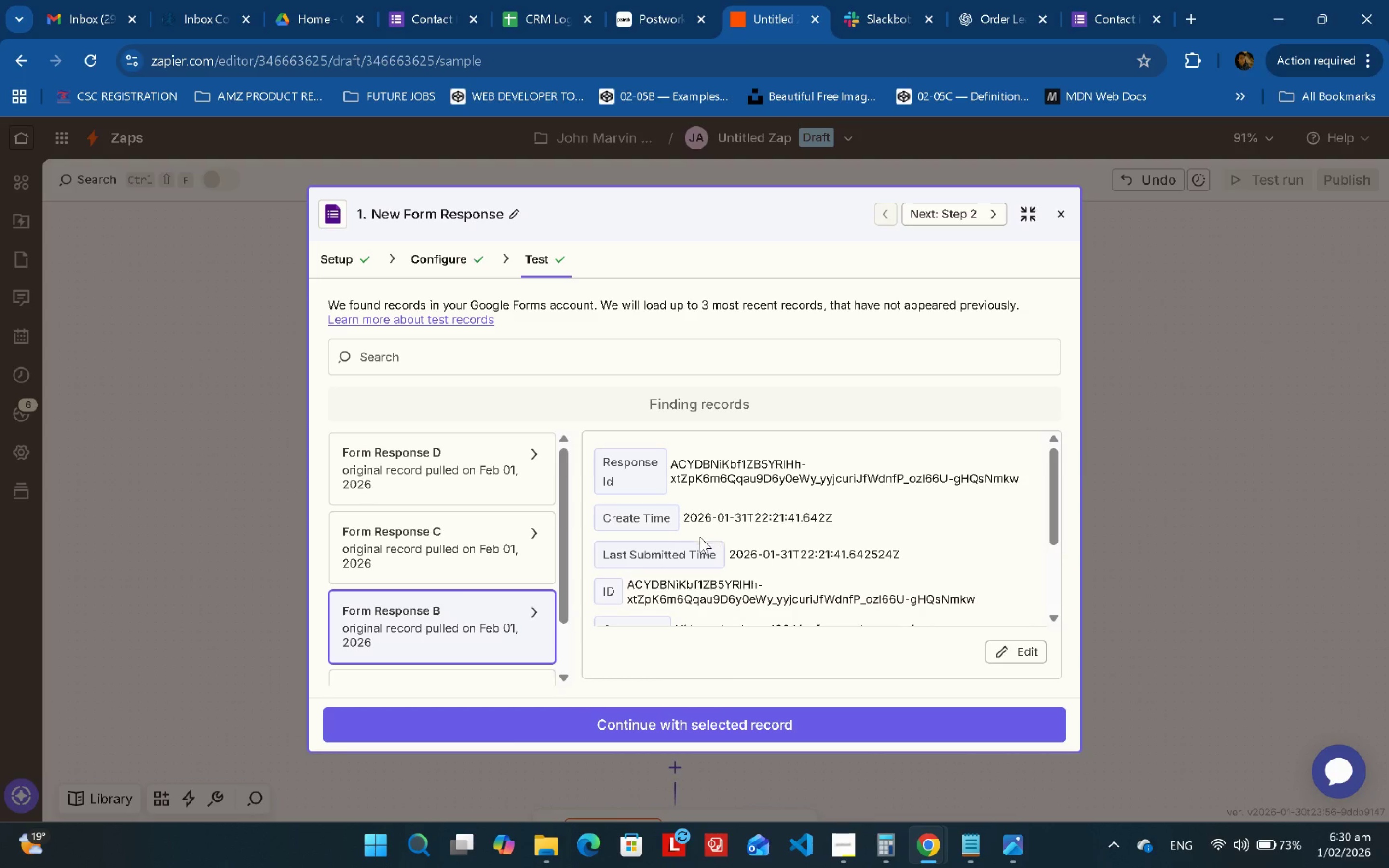 
scroll: coordinate [848, 555], scroll_direction: down, amount: 6.0
 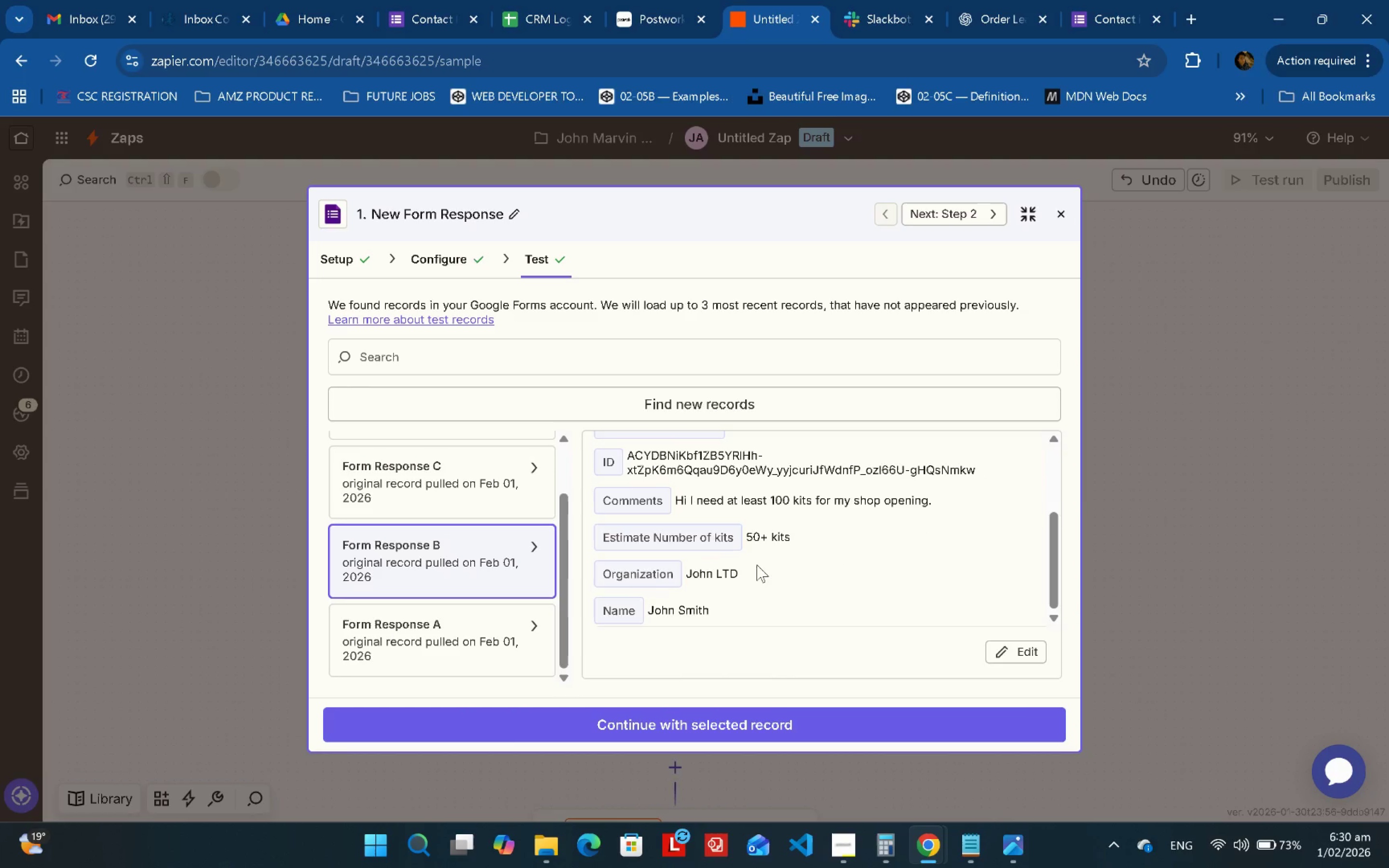 
left_click([635, 406])
 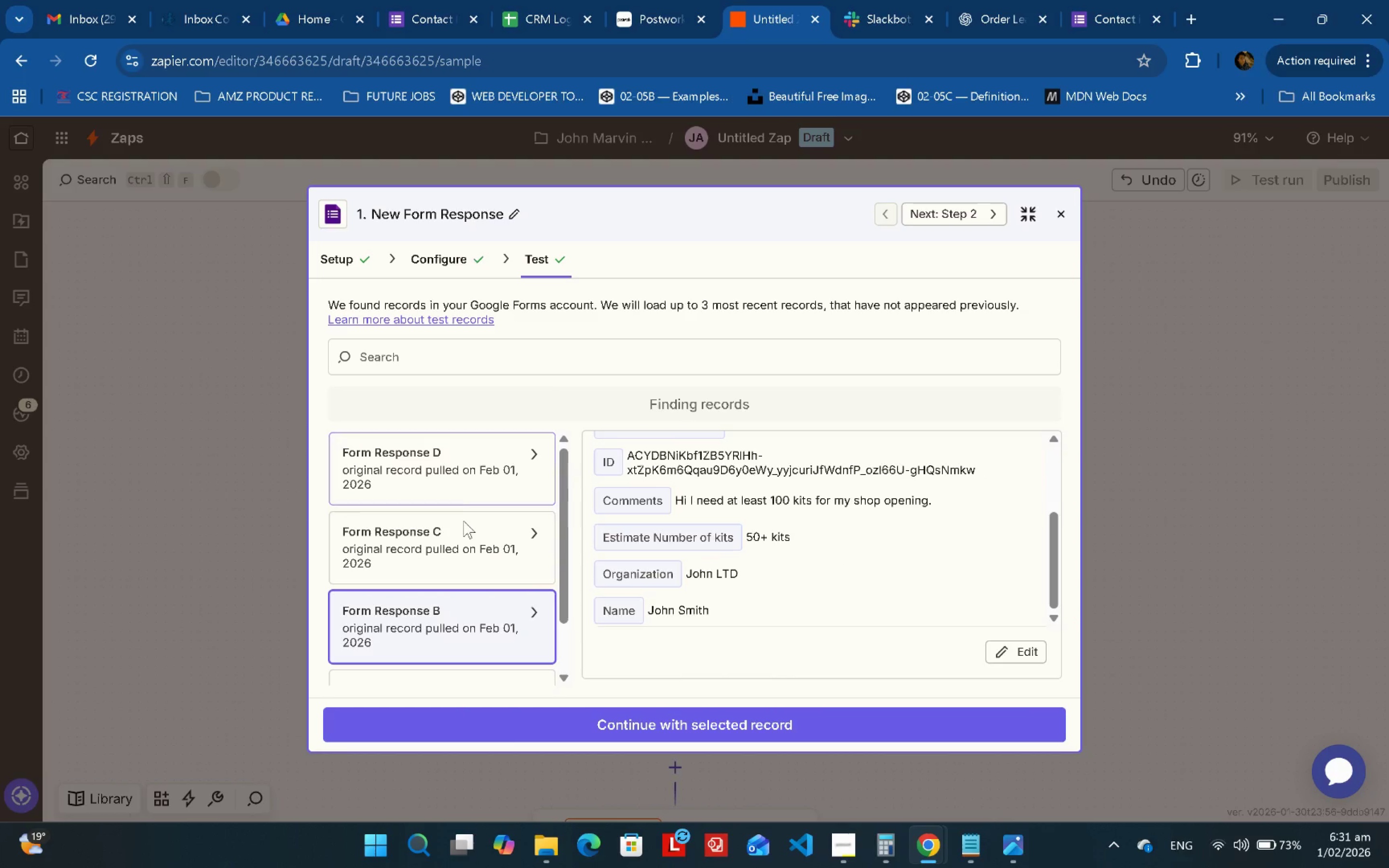 
scroll: coordinate [490, 563], scroll_direction: up, amount: 3.0
 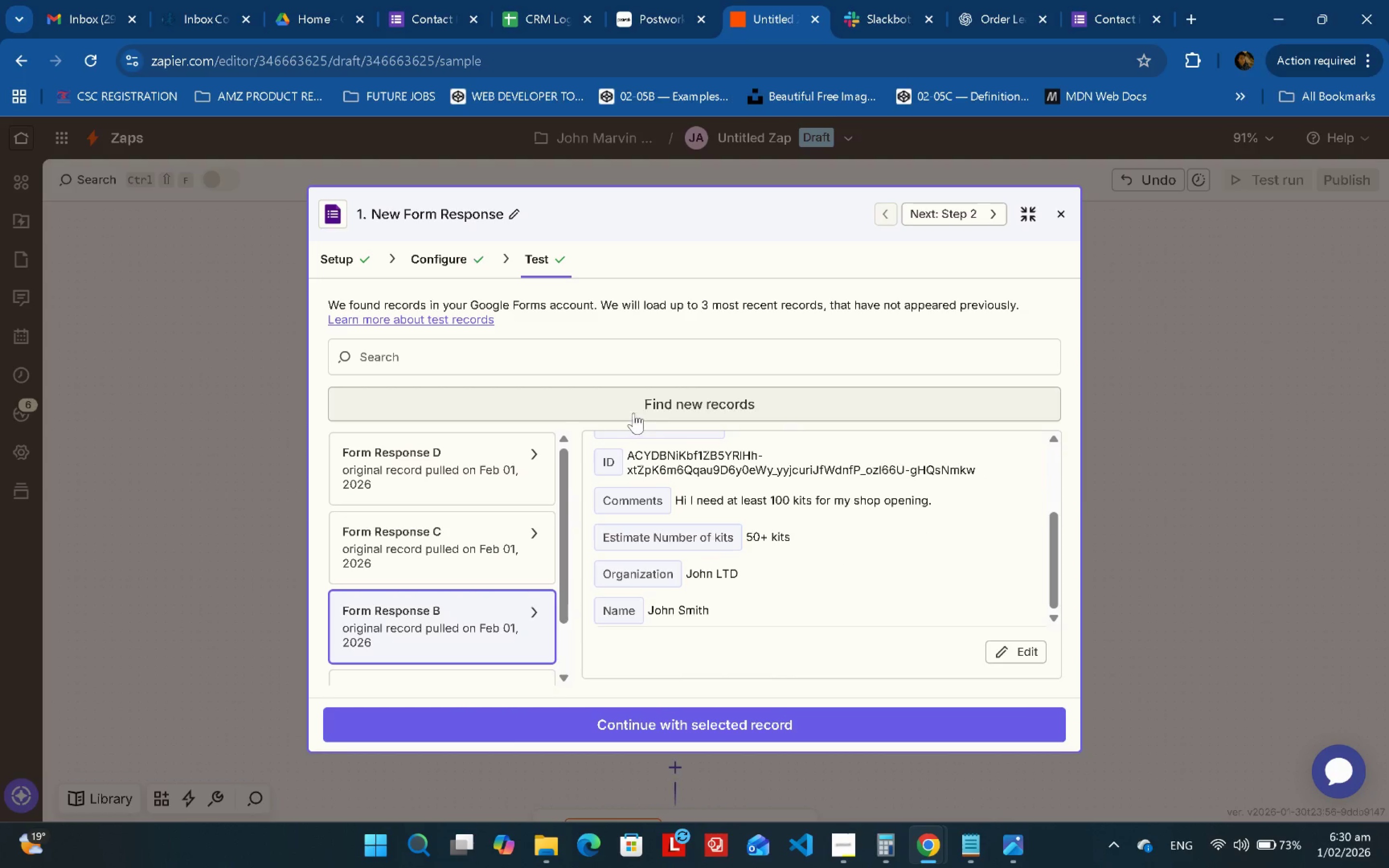 
left_click([454, 542])
 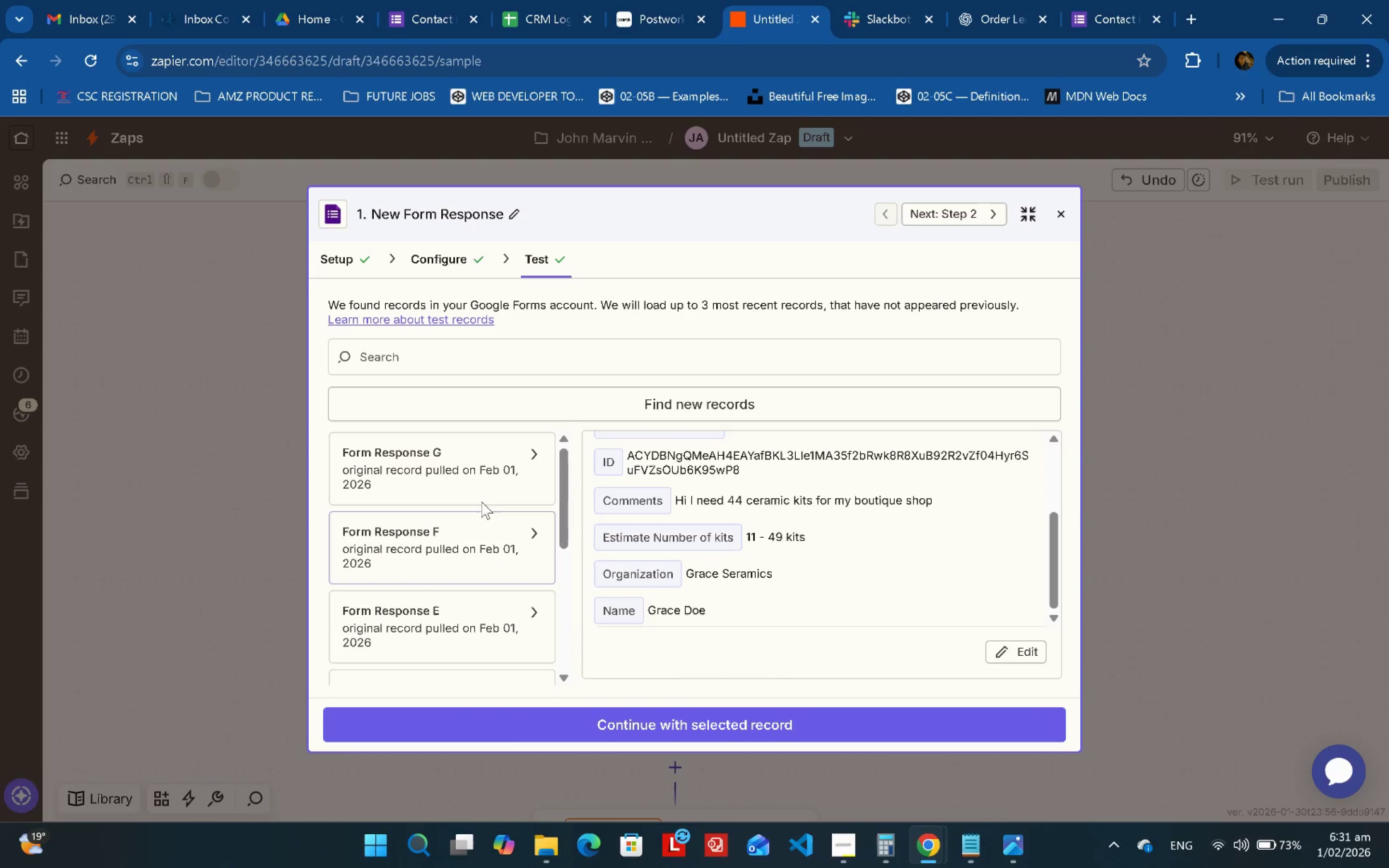 
left_click([473, 477])
 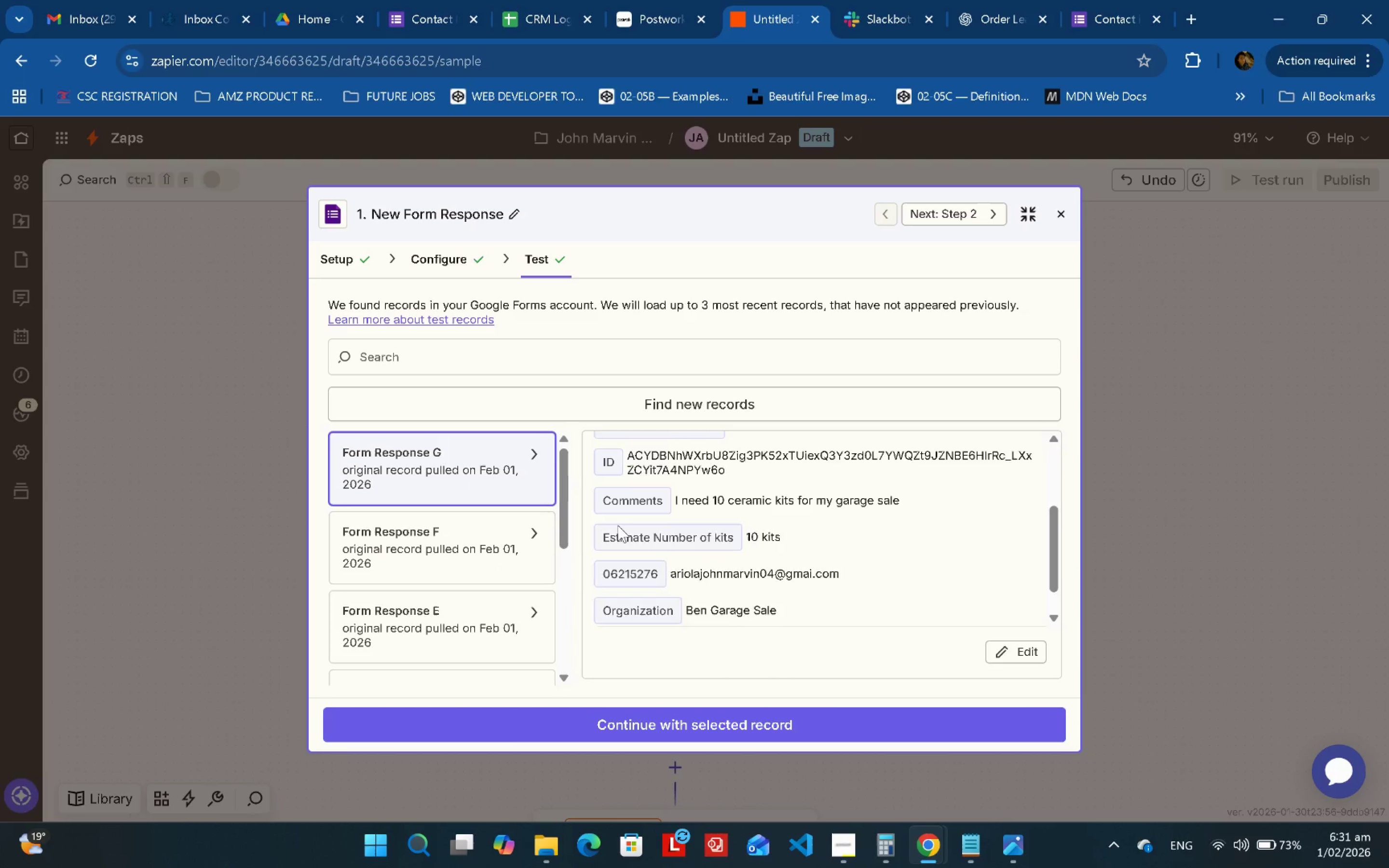 
scroll: coordinate [505, 550], scroll_direction: up, amount: 5.0
 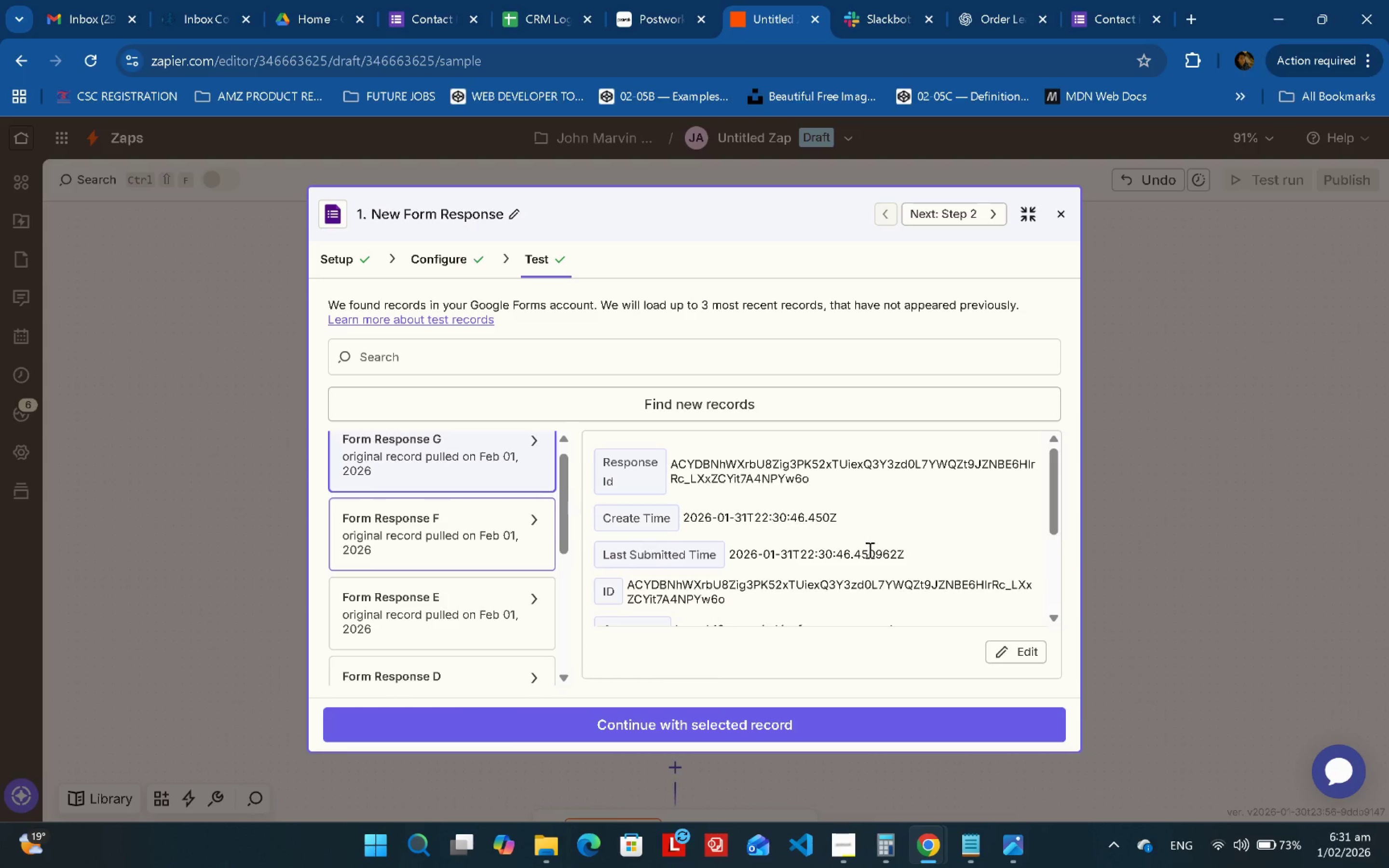 
scroll: coordinate [899, 550], scroll_direction: down, amount: 2.0
 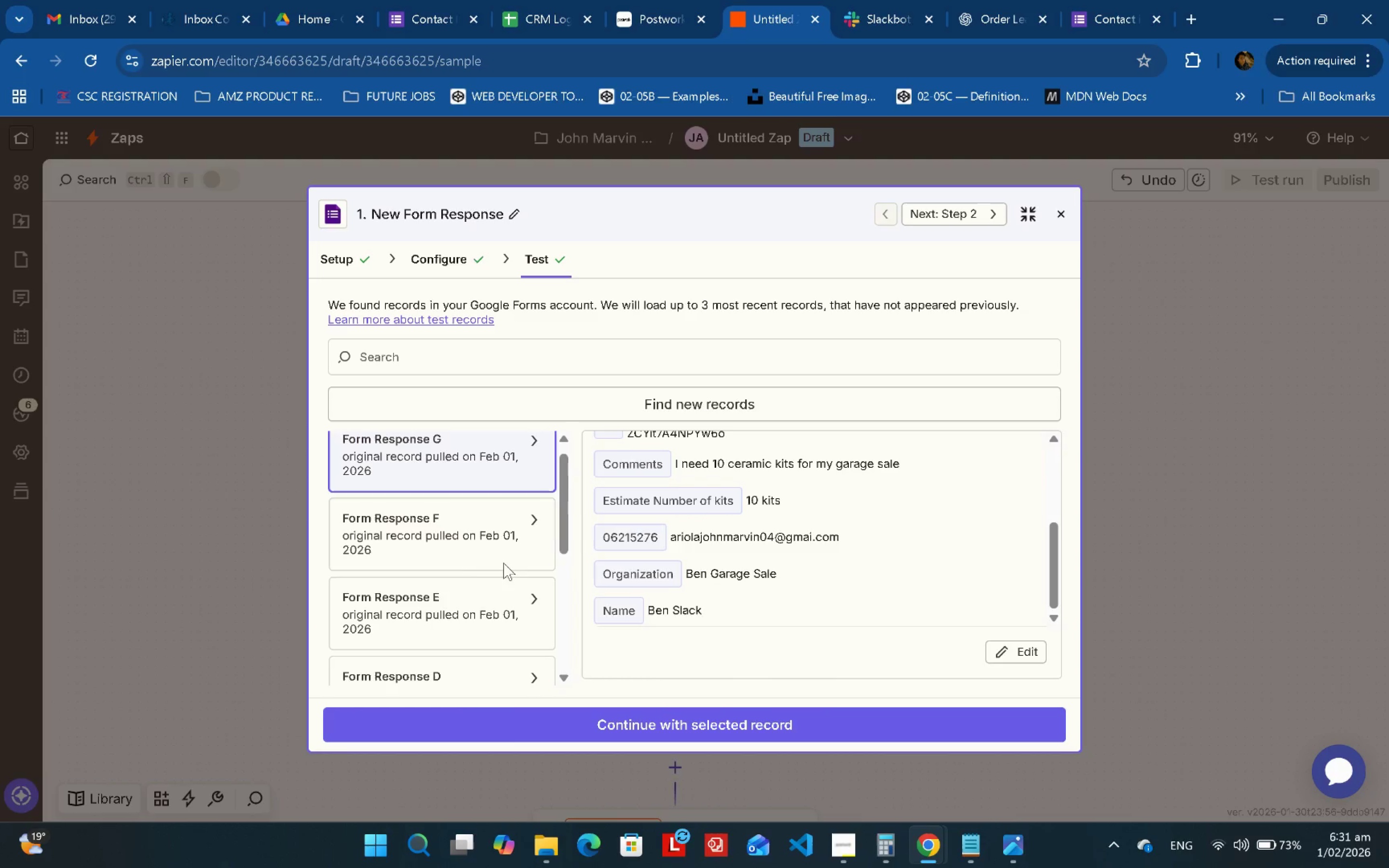 
left_click([463, 538])
 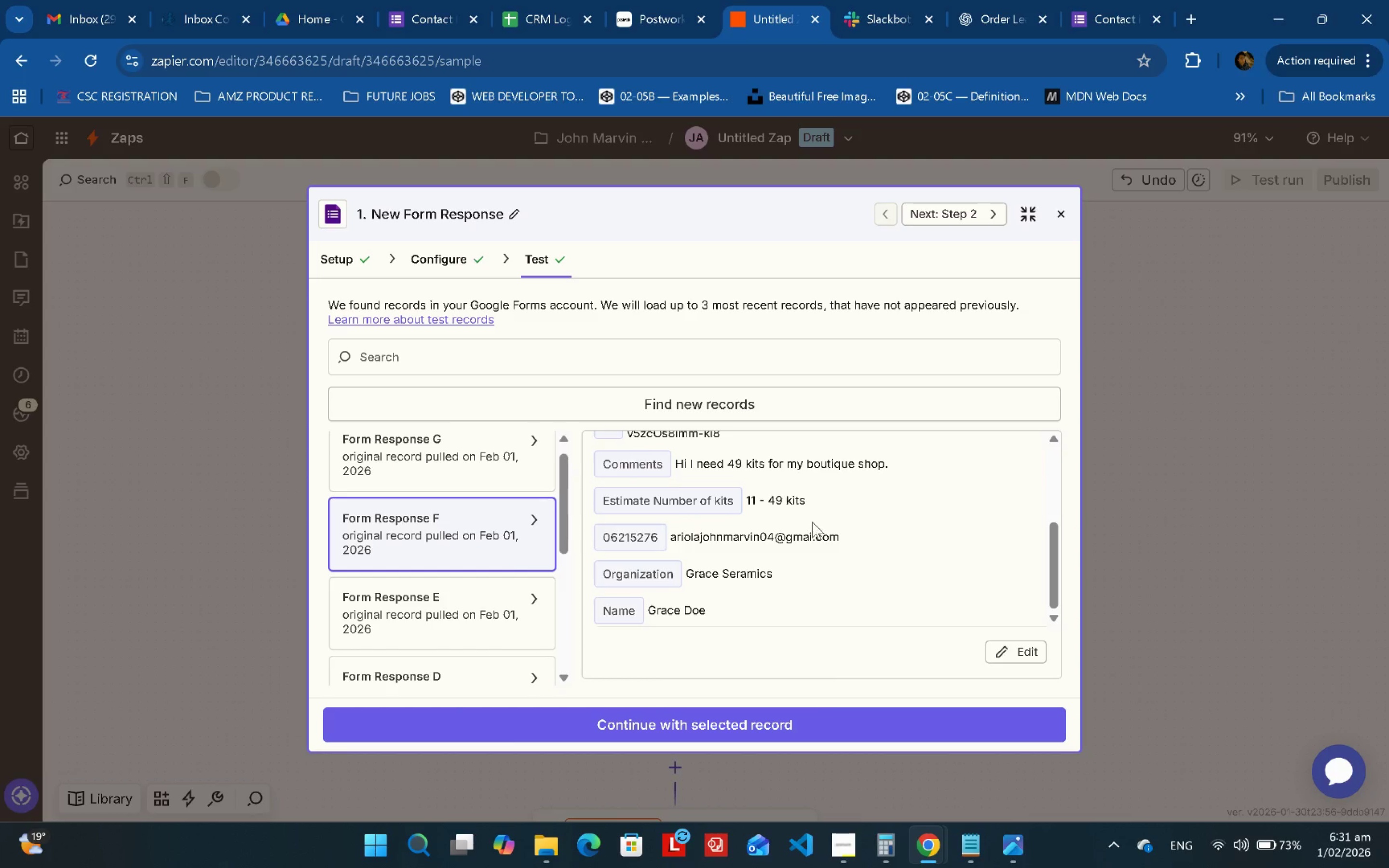 
scroll: coordinate [812, 522], scroll_direction: down, amount: 1.0
 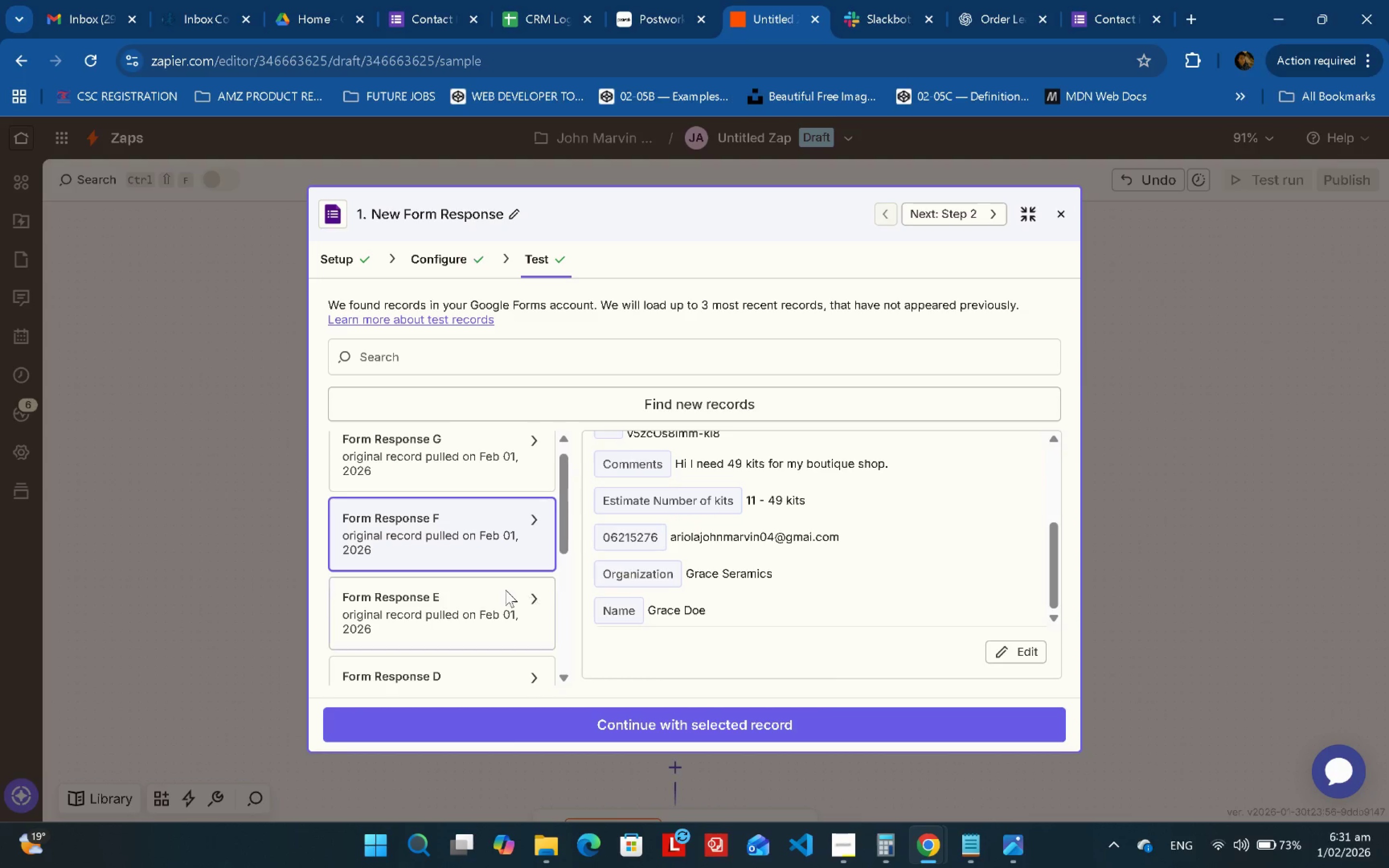 
left_click([495, 589])
 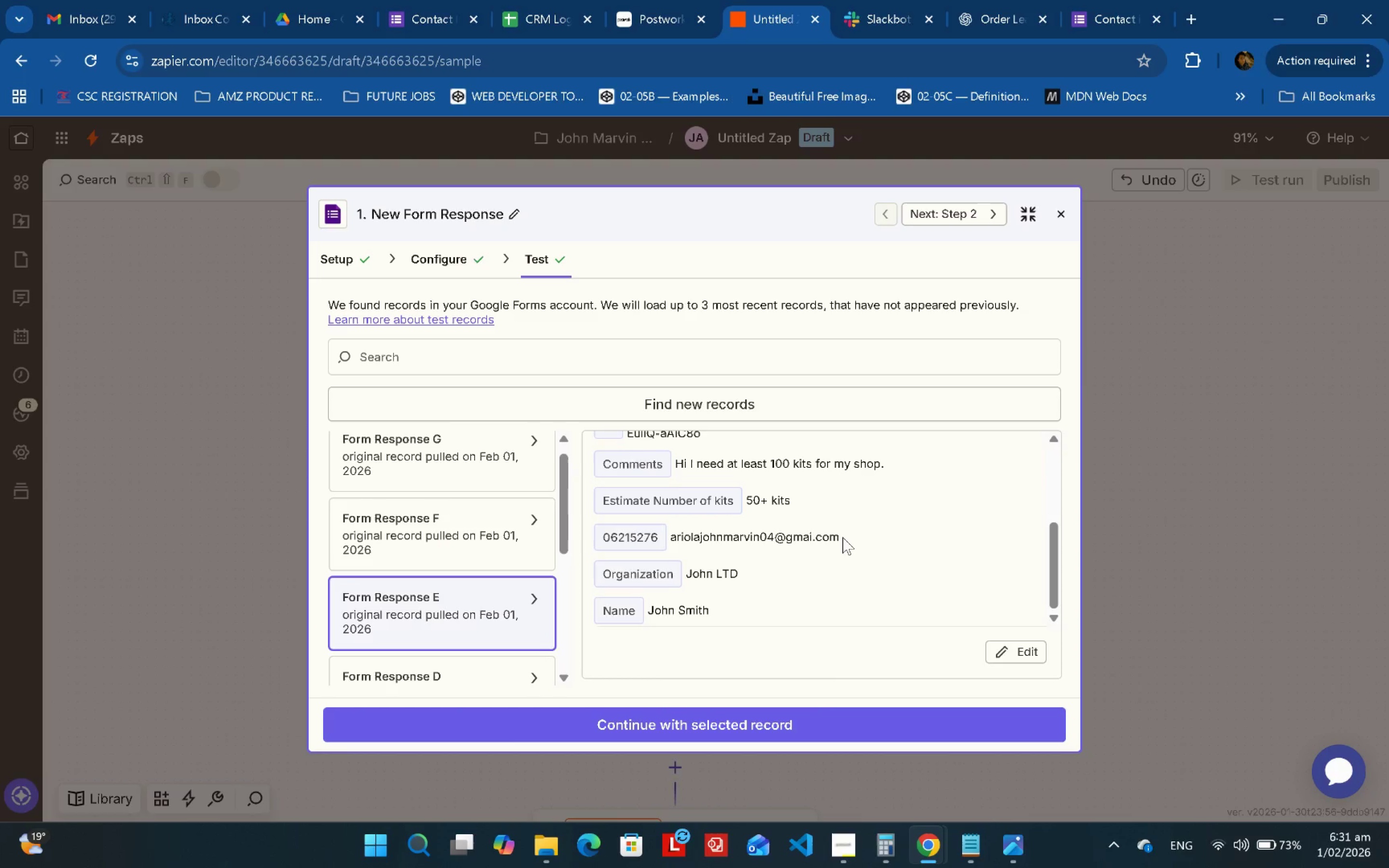 
scroll: coordinate [454, 597], scroll_direction: down, amount: 7.0
 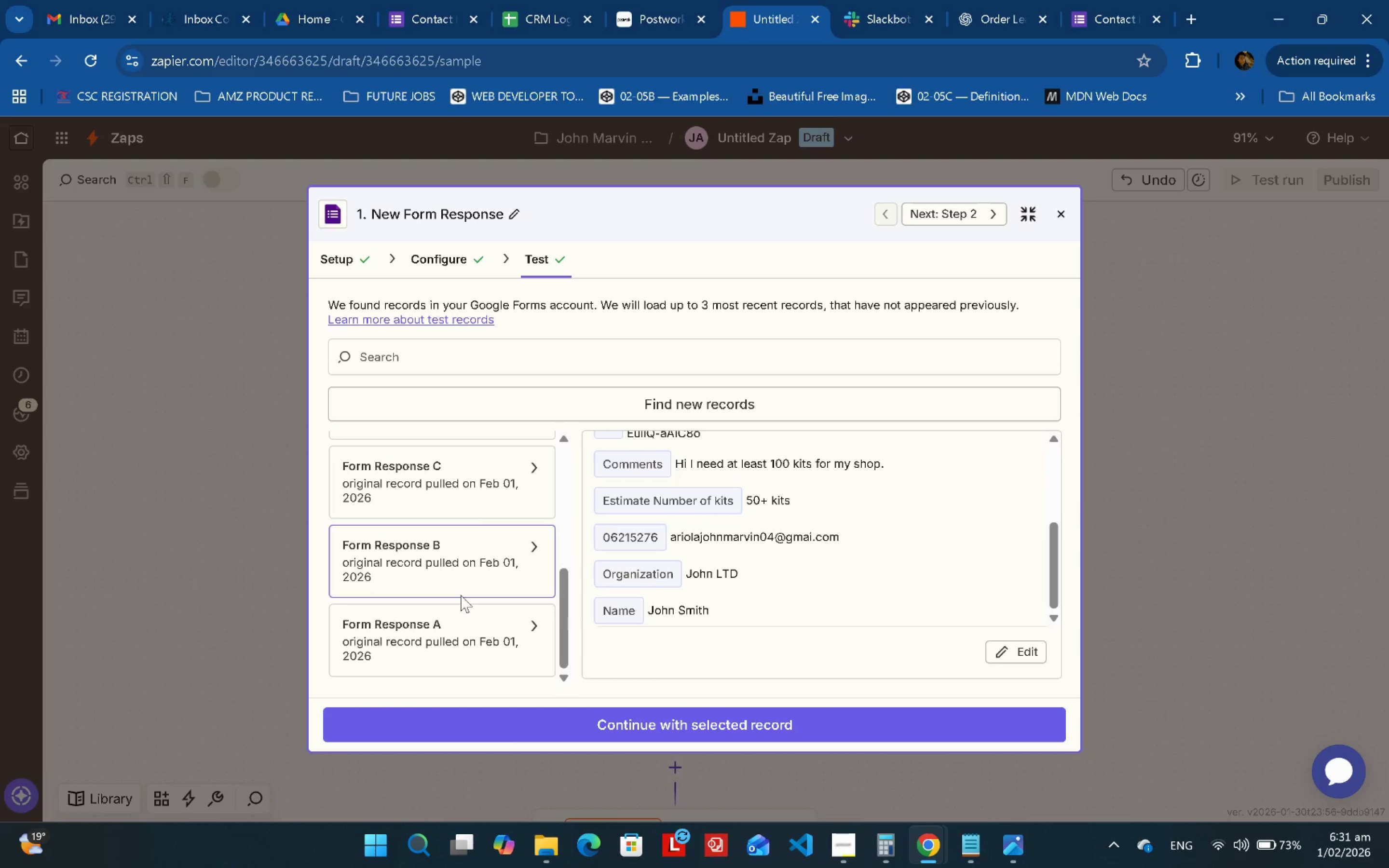 
scroll: coordinate [480, 601], scroll_direction: up, amount: 5.0
 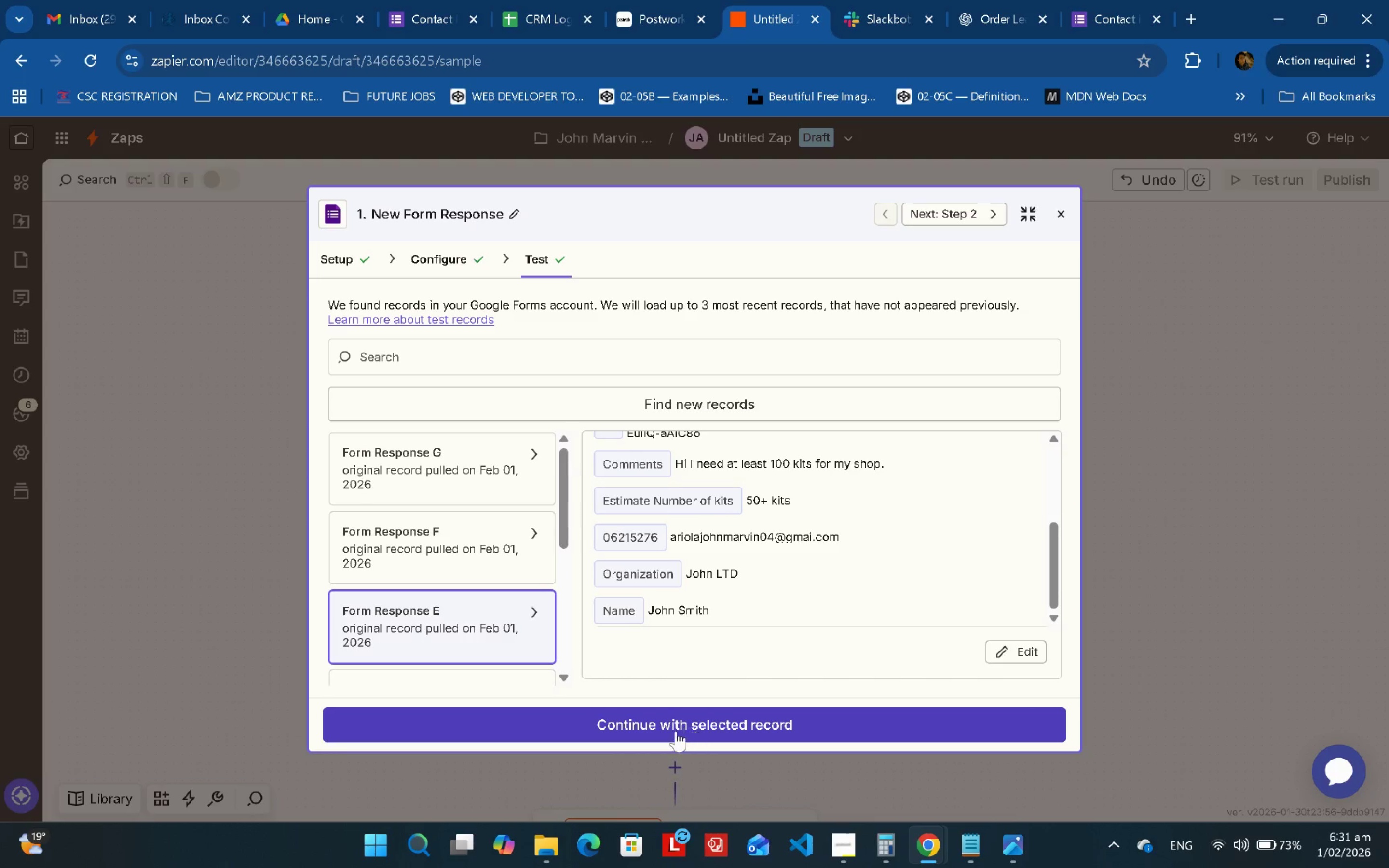 
left_click([676, 731])
 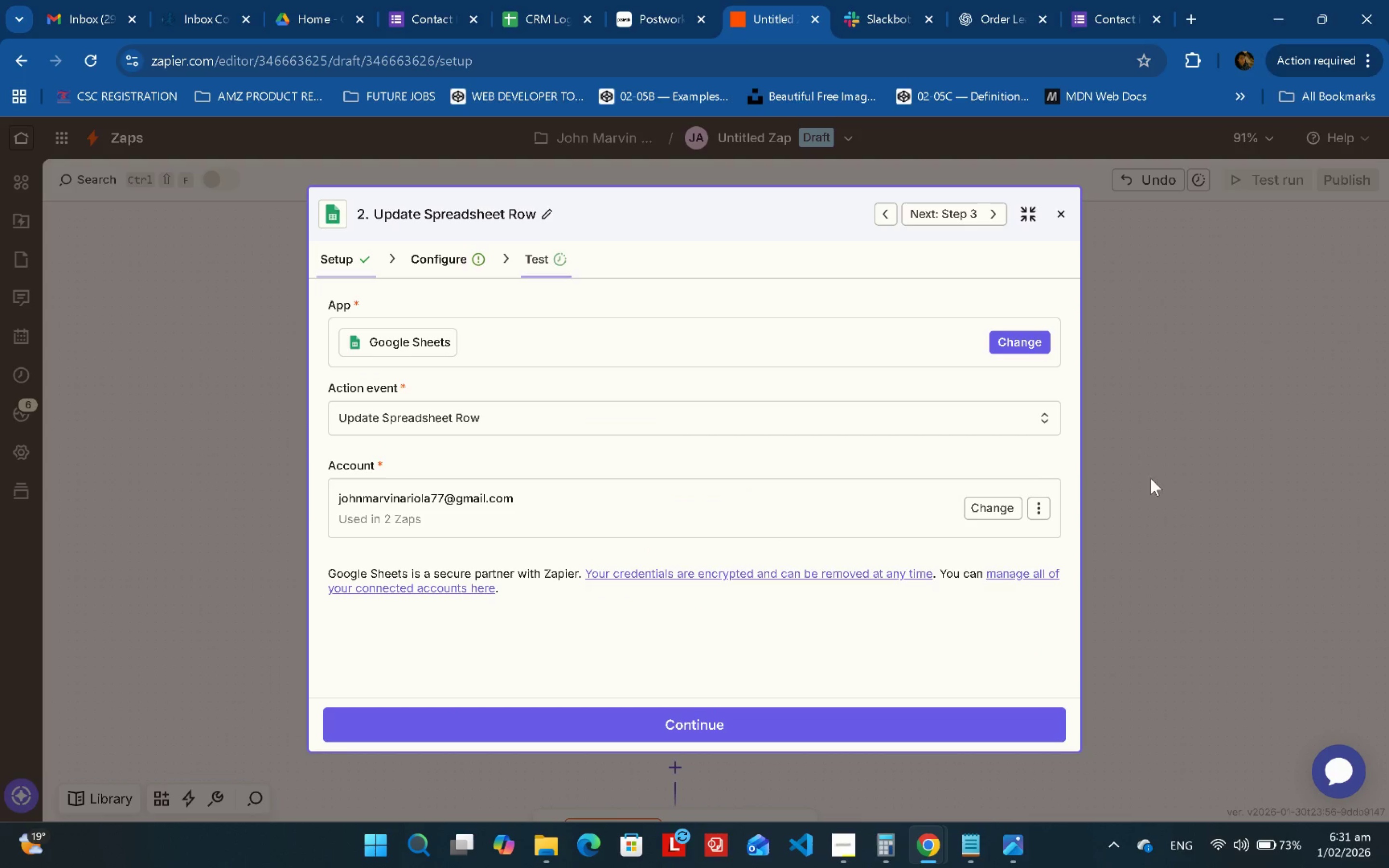 
wait(5.39)
 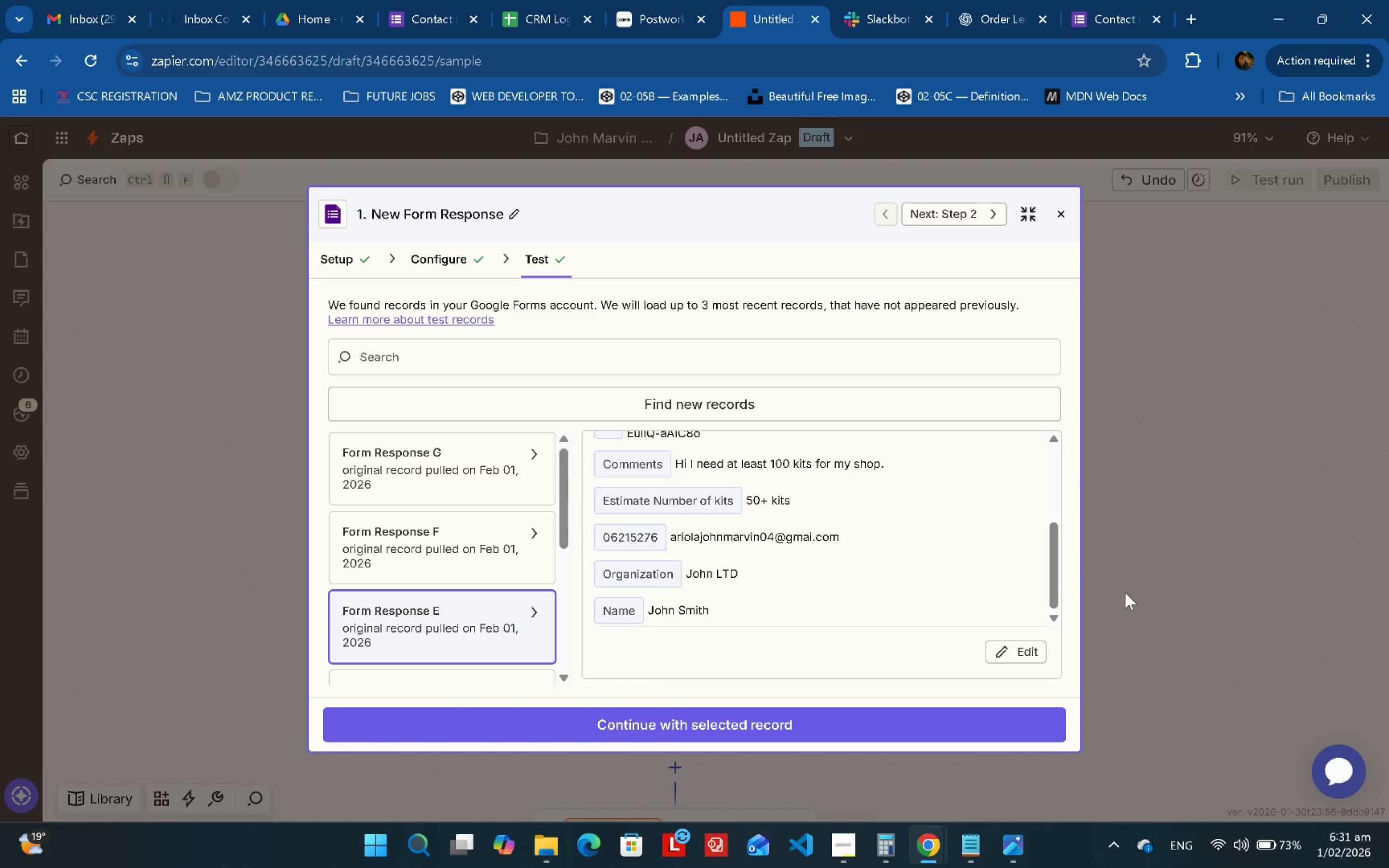 
left_click([722, 713])
 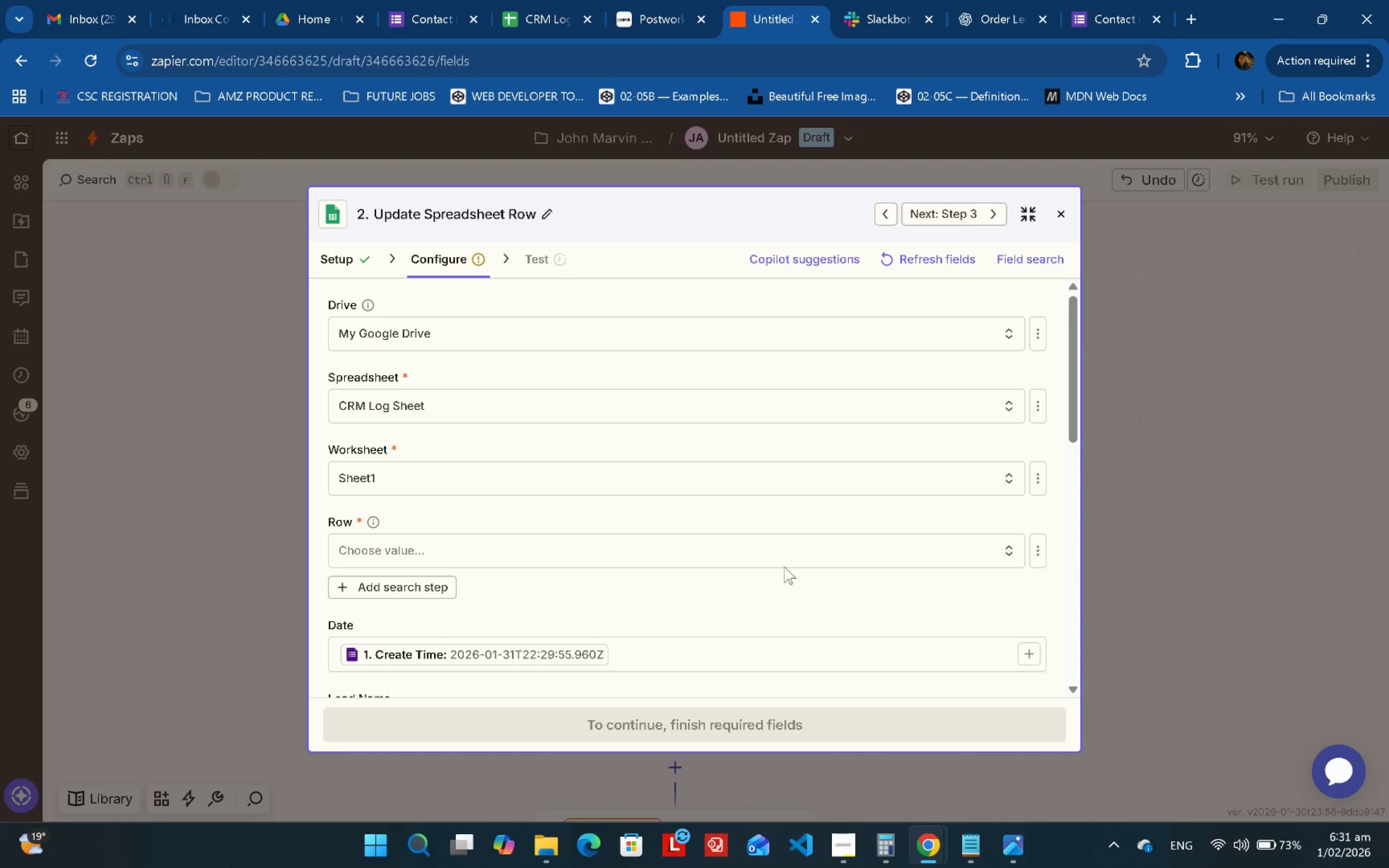 
scroll: coordinate [763, 551], scroll_direction: down, amount: 2.0
 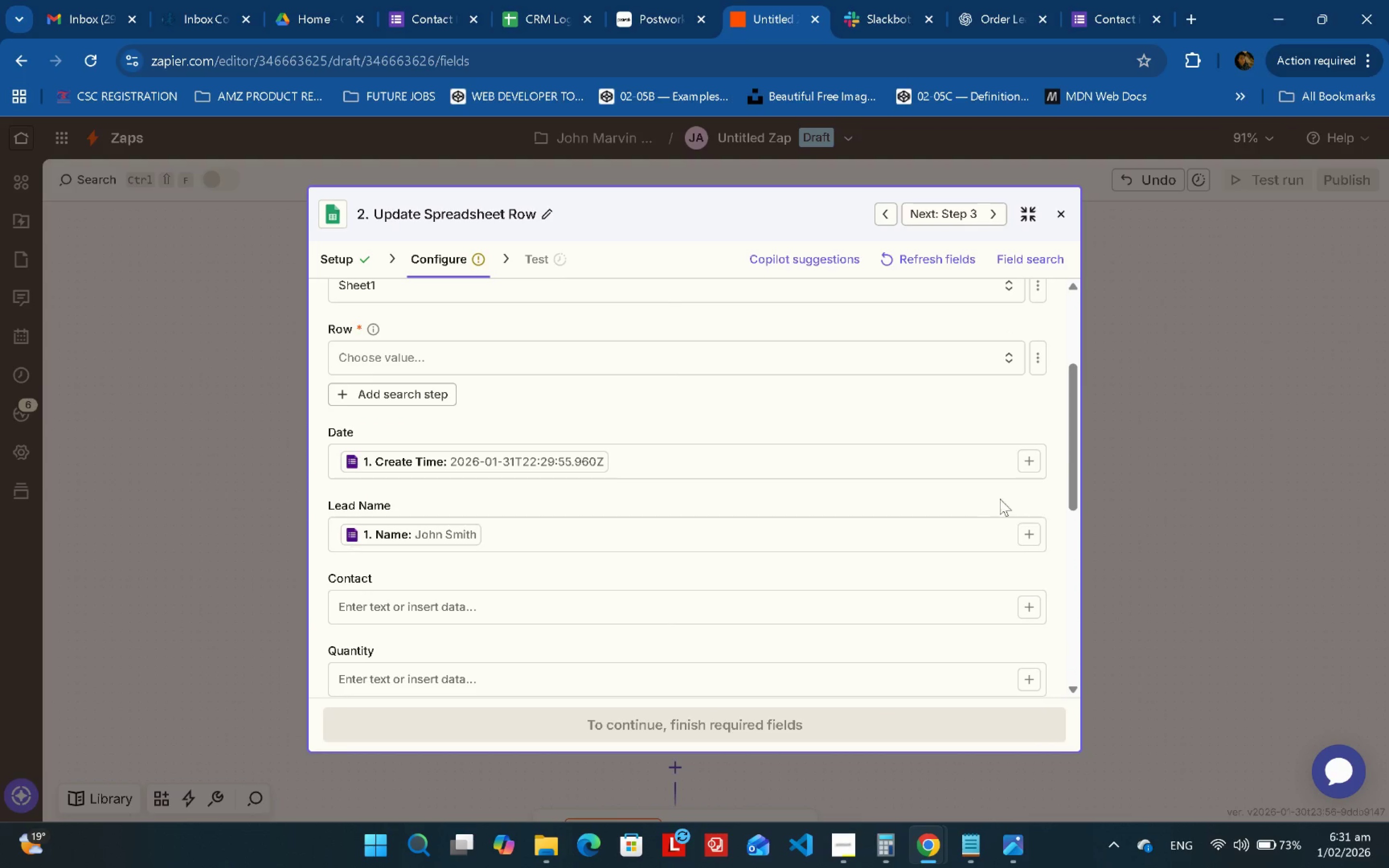 
left_click([1032, 463])
 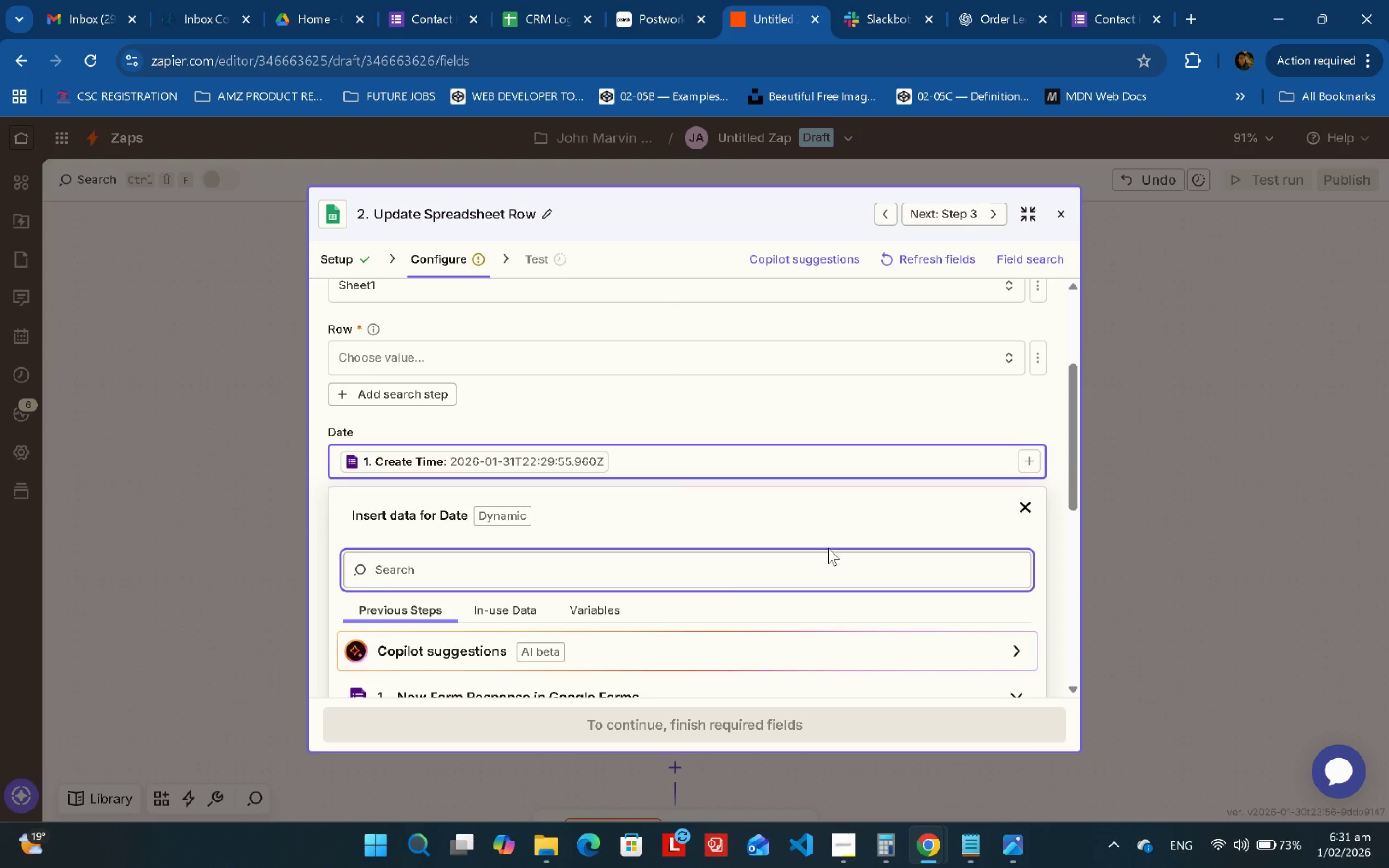 
scroll: coordinate [899, 434], scroll_direction: down, amount: 2.0
 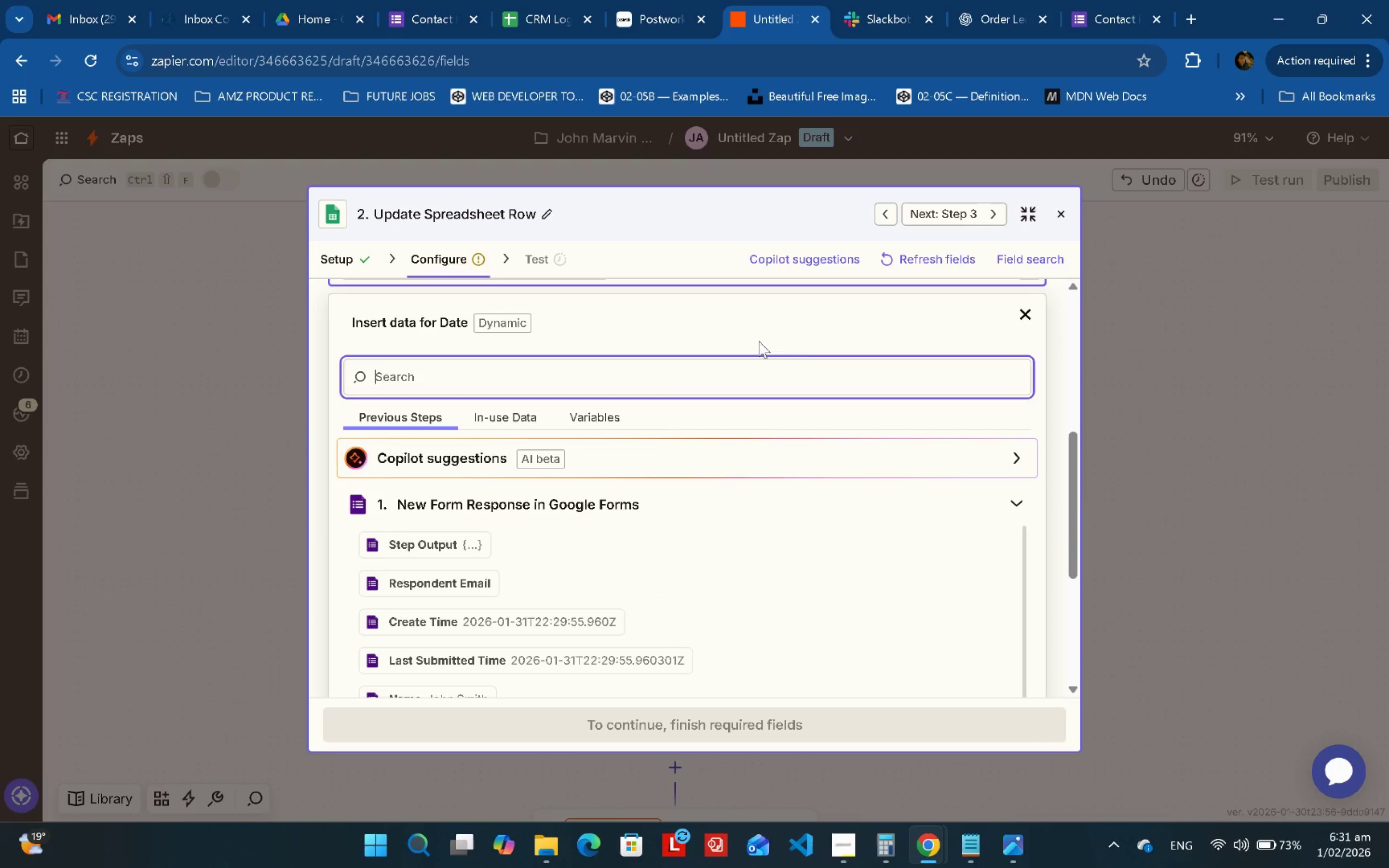 
left_click([751, 322])
 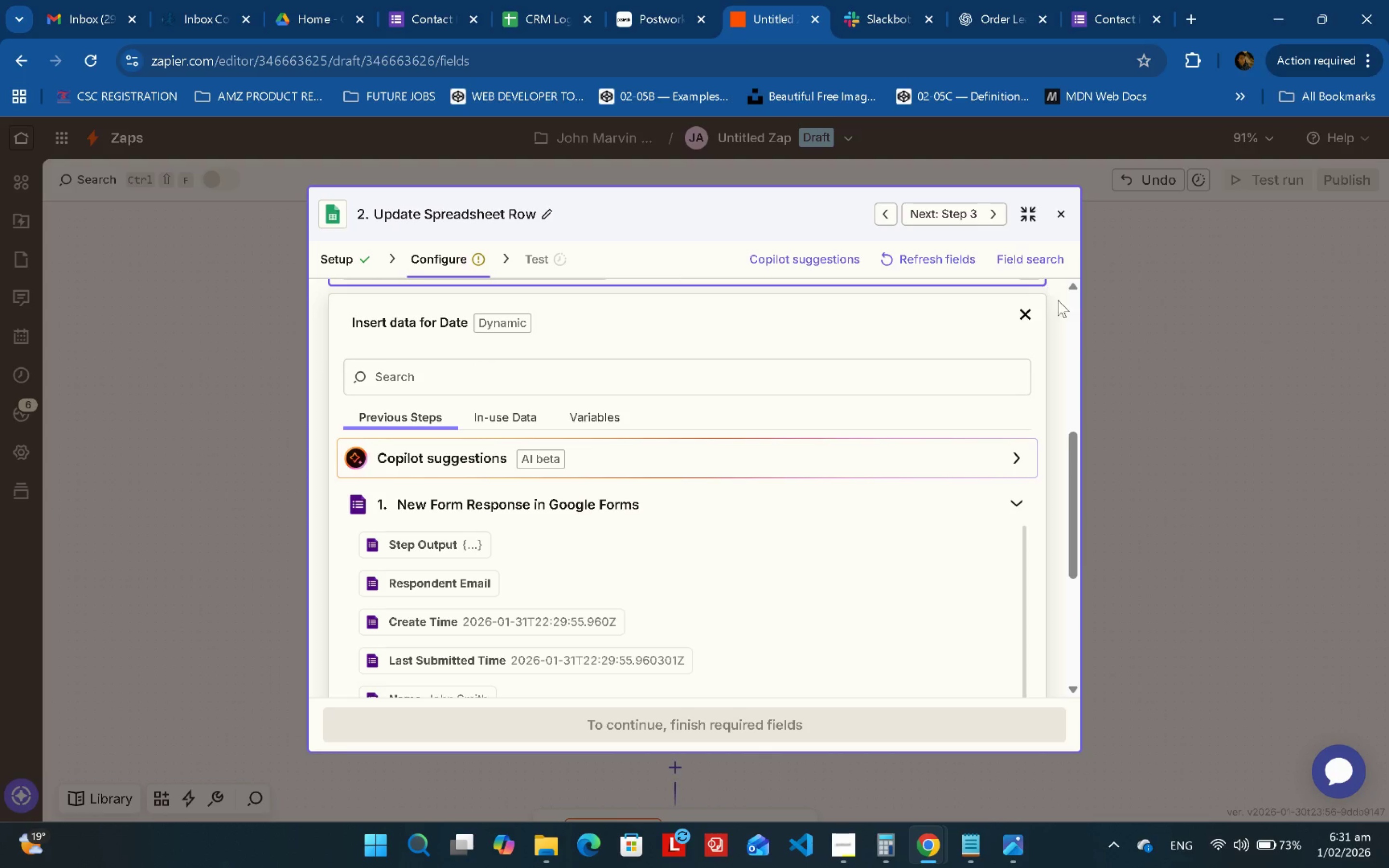 
left_click([1057, 304])
 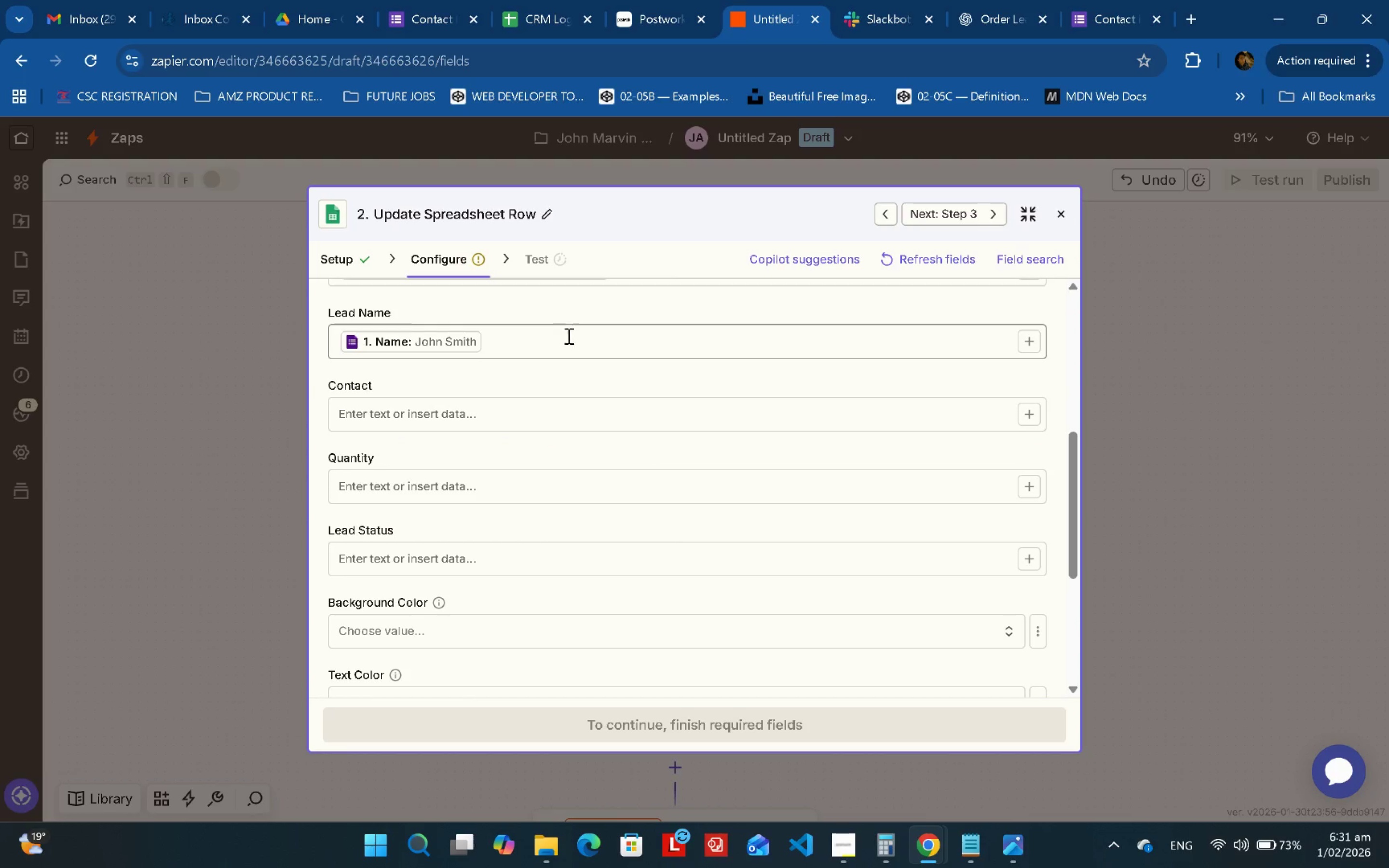 
scroll: coordinate [589, 389], scroll_direction: up, amount: 1.0
 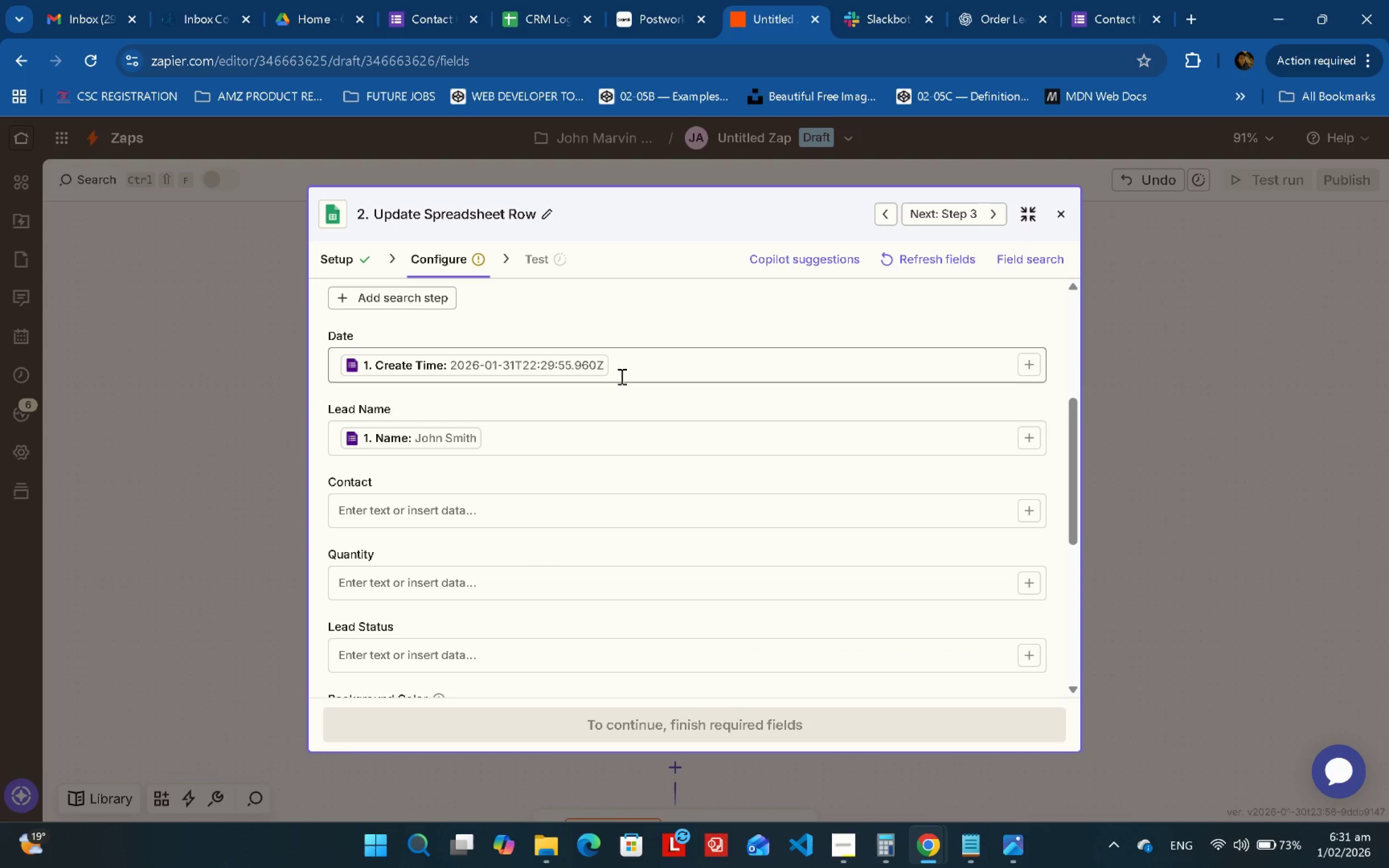 
left_click_drag(start_coordinate=[627, 374], to_coordinate=[321, 379])
 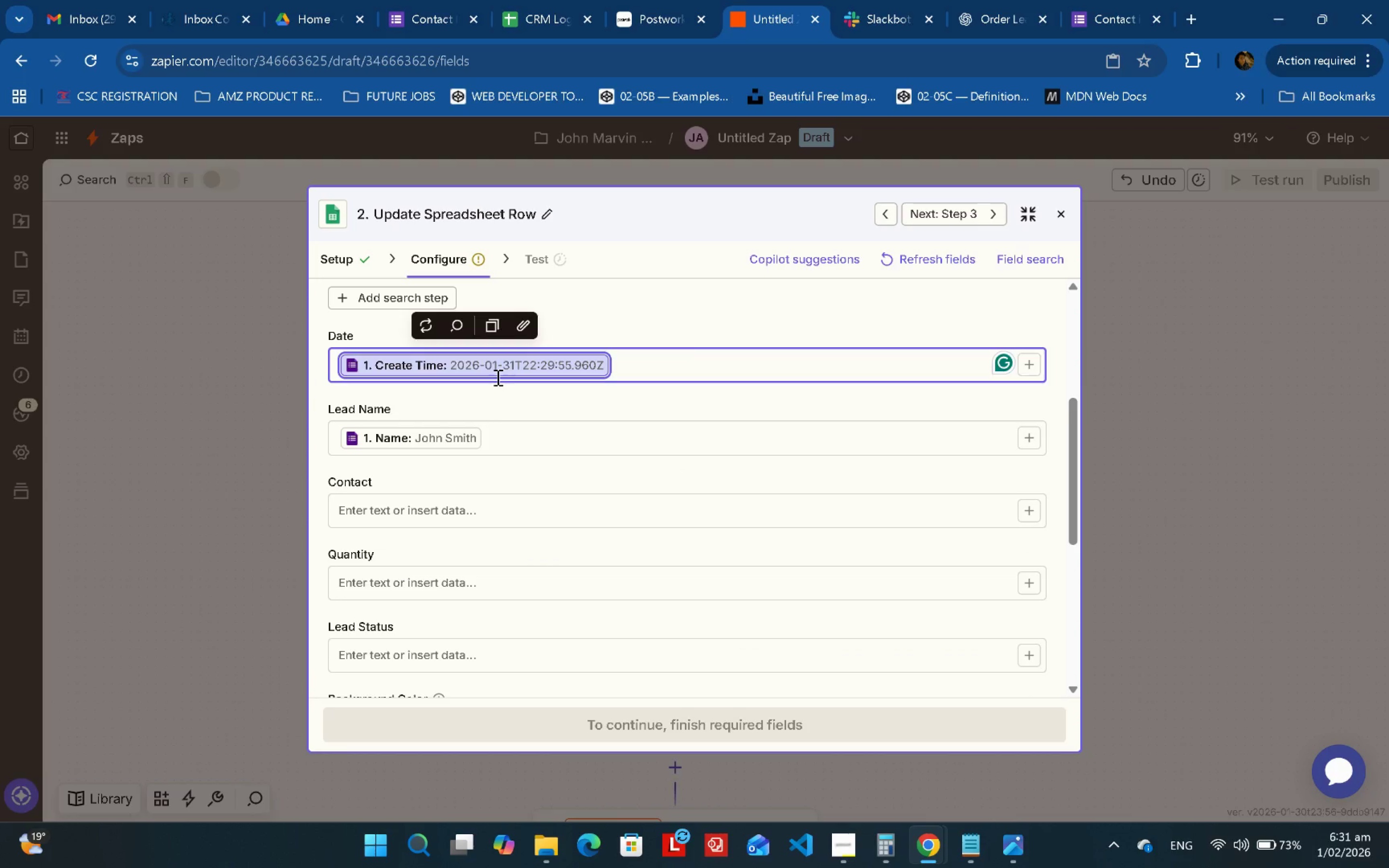 
key(Backspace)
 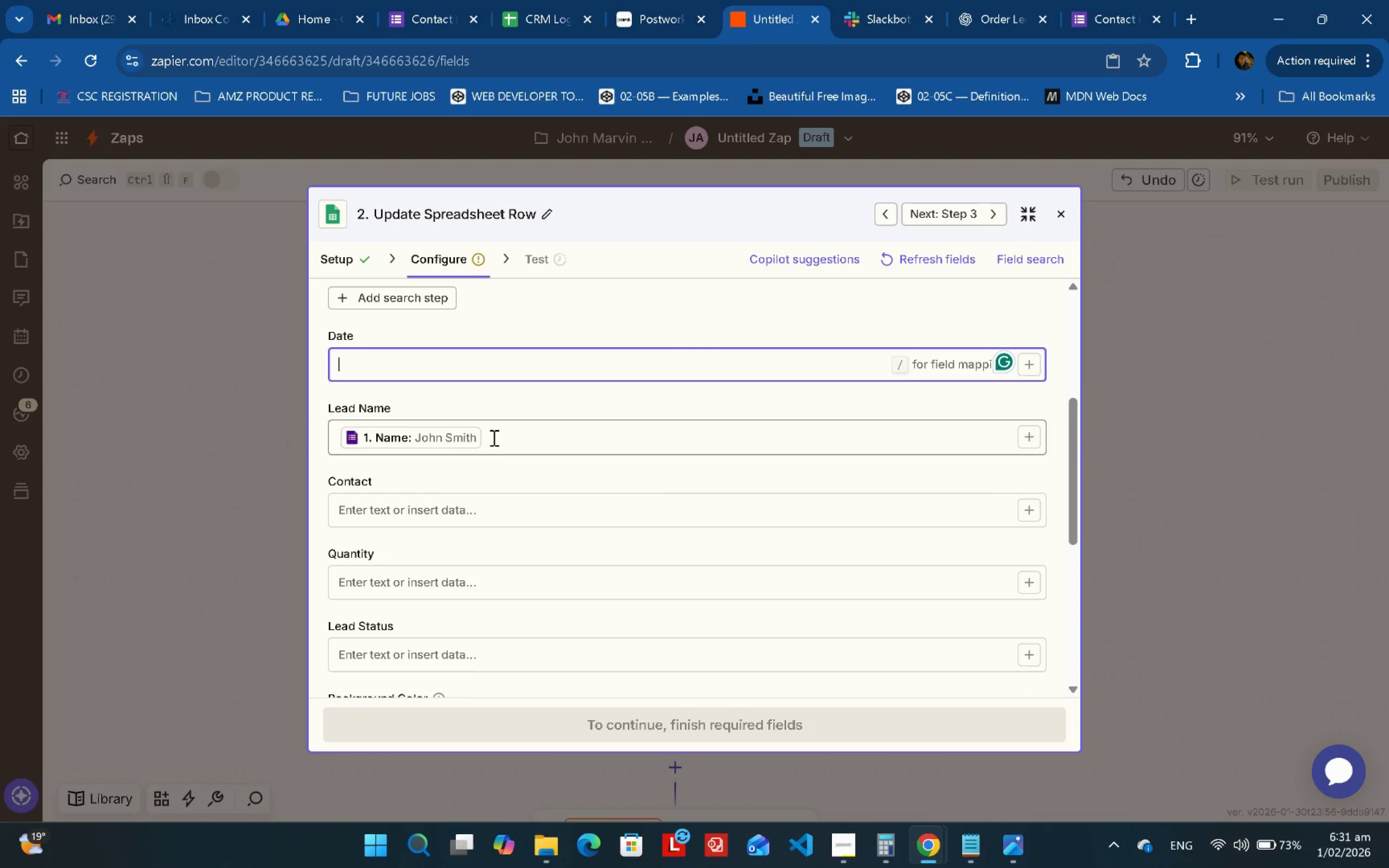 
left_click_drag(start_coordinate=[493, 436], to_coordinate=[237, 442])
 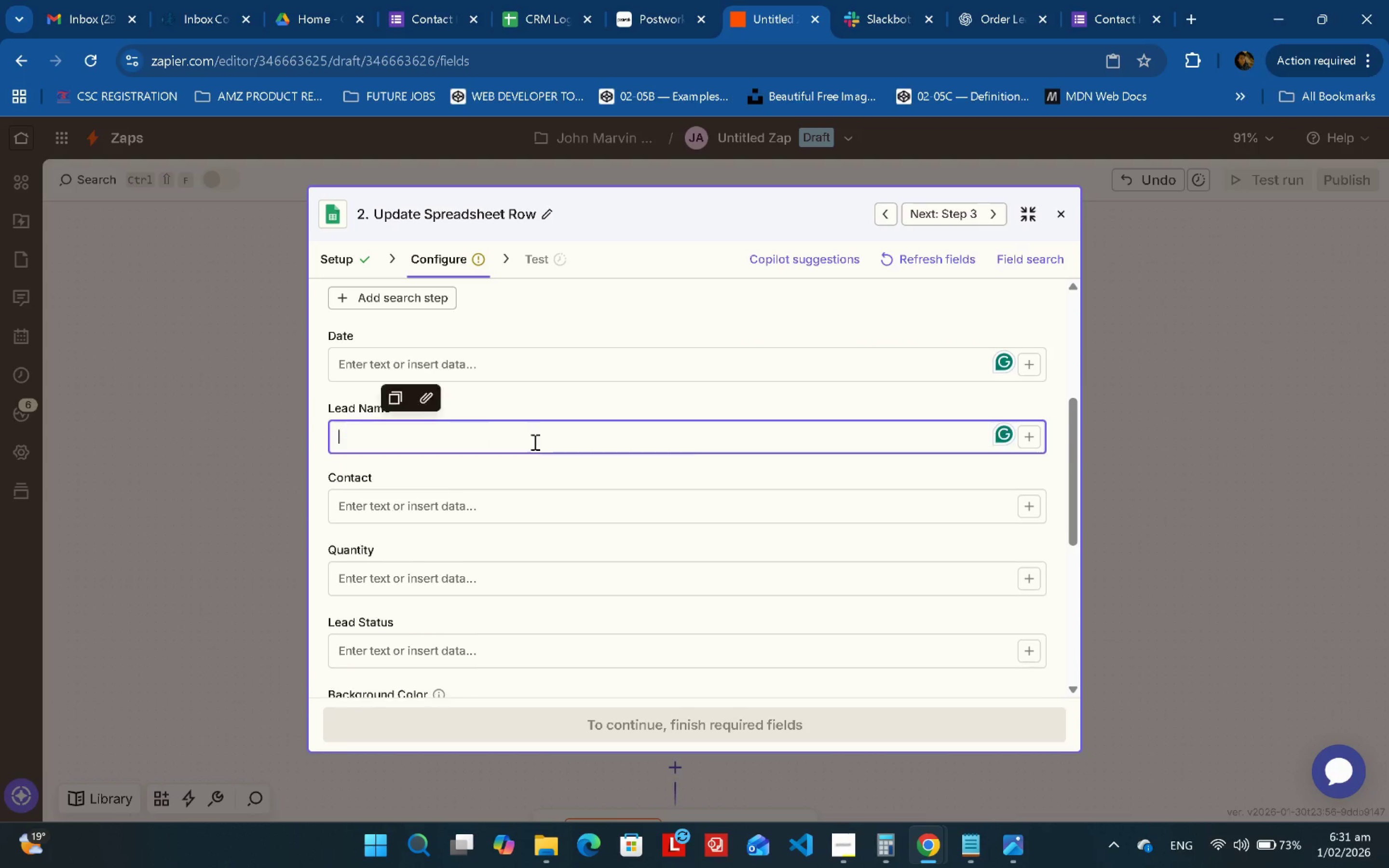 
key(Backspace)
 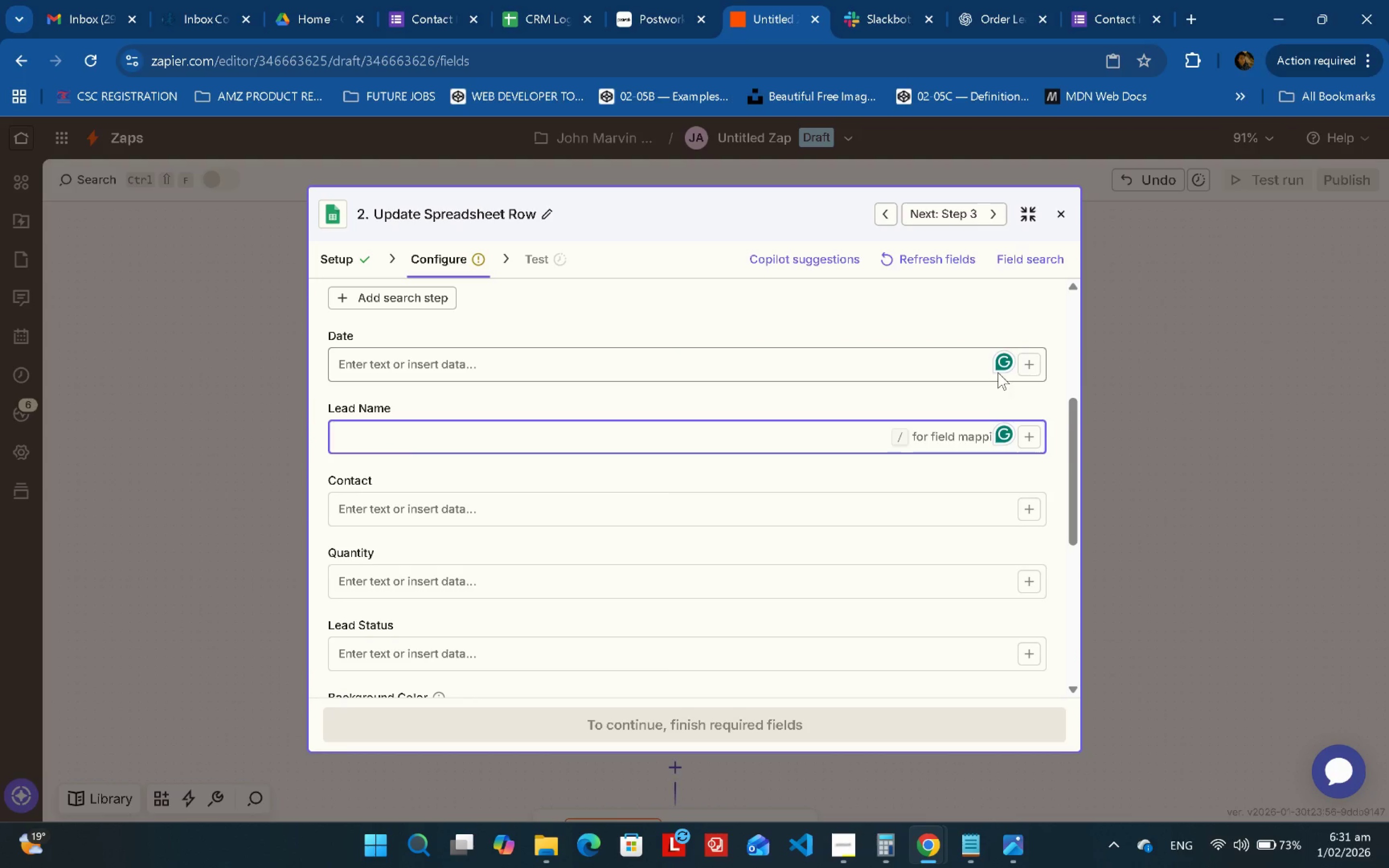 
left_click([1024, 369])
 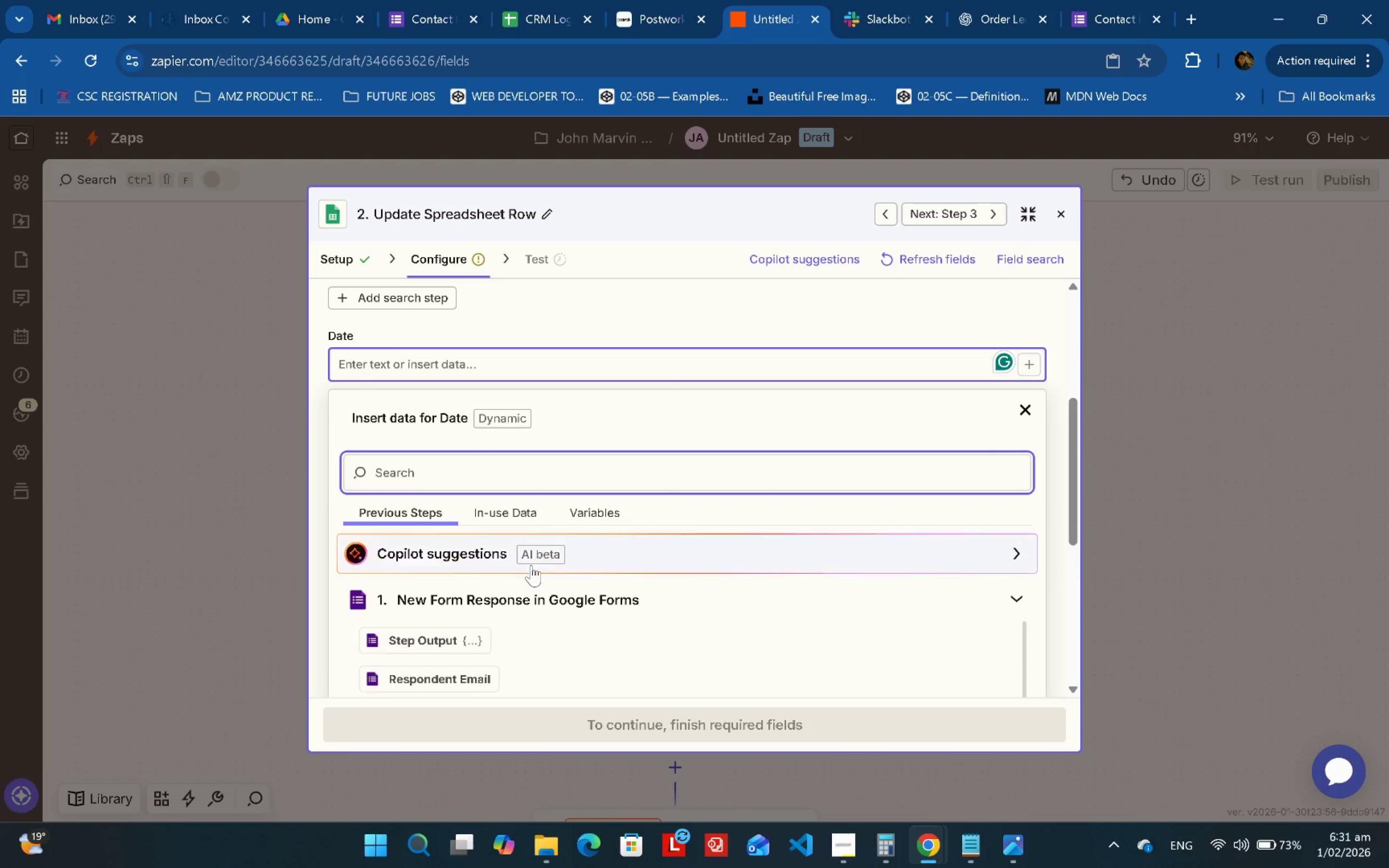 
left_click([525, 593])
 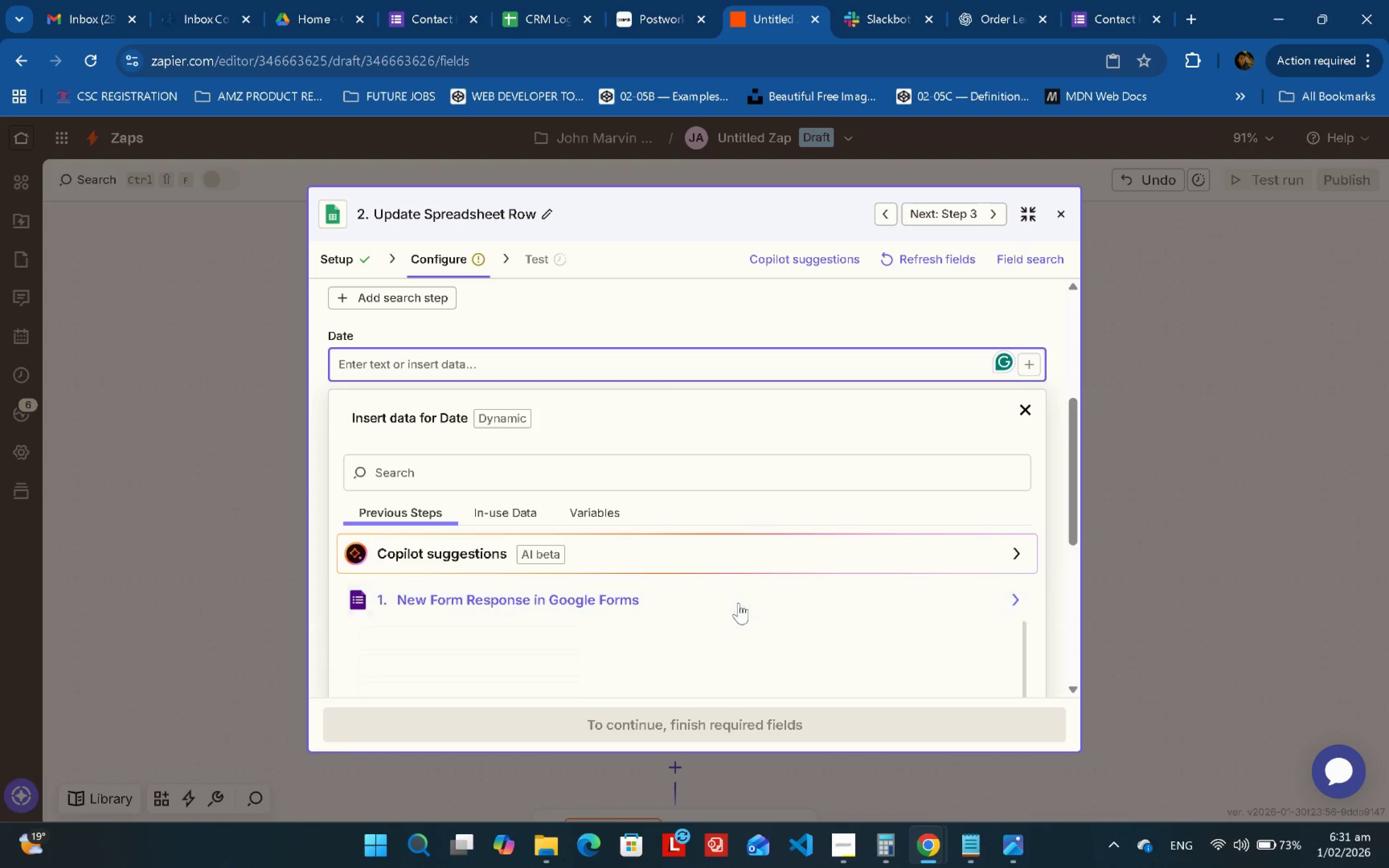 
scroll: coordinate [811, 456], scroll_direction: down, amount: 2.0
 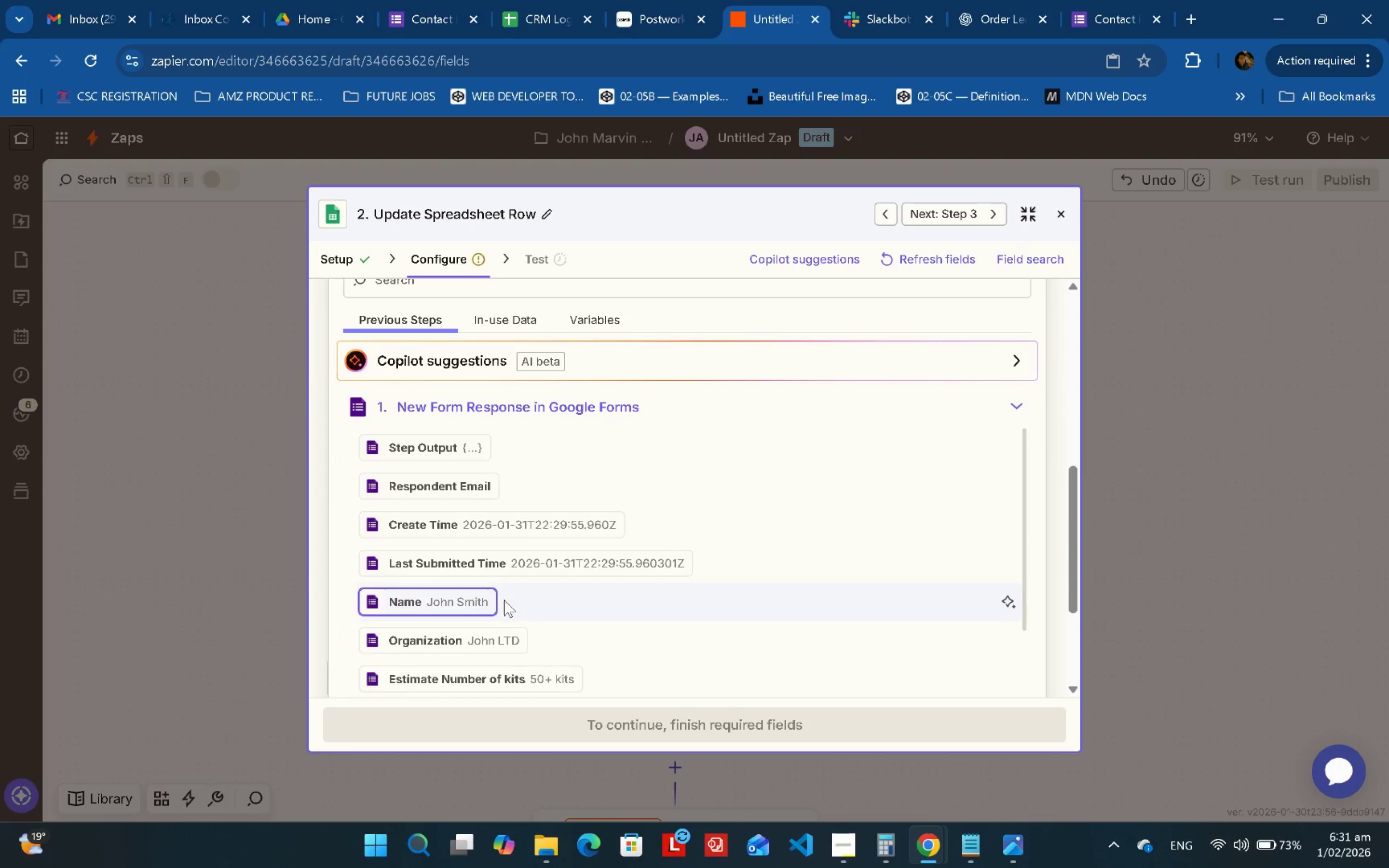 
left_click([489, 597])
 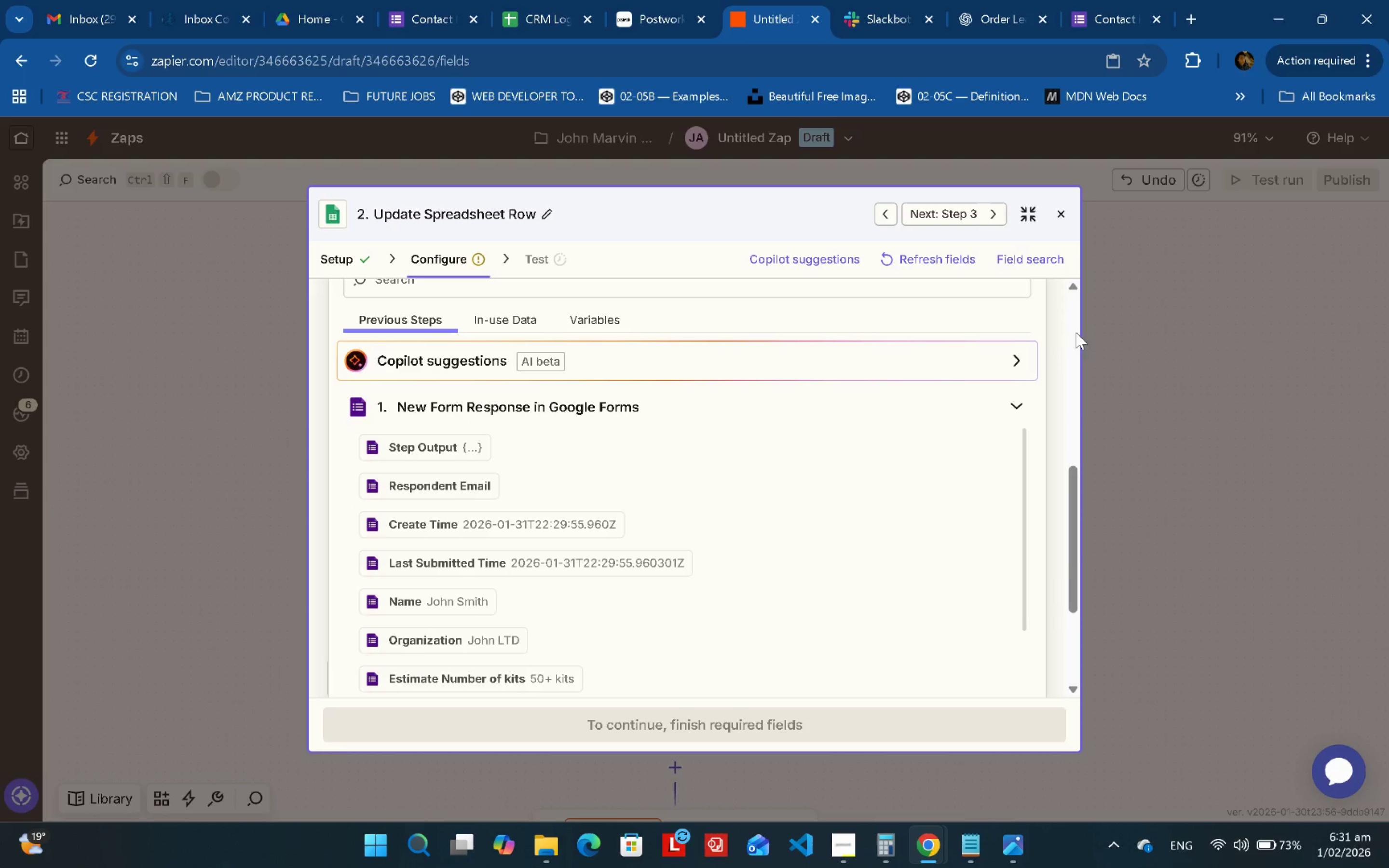 
left_click([1059, 326])
 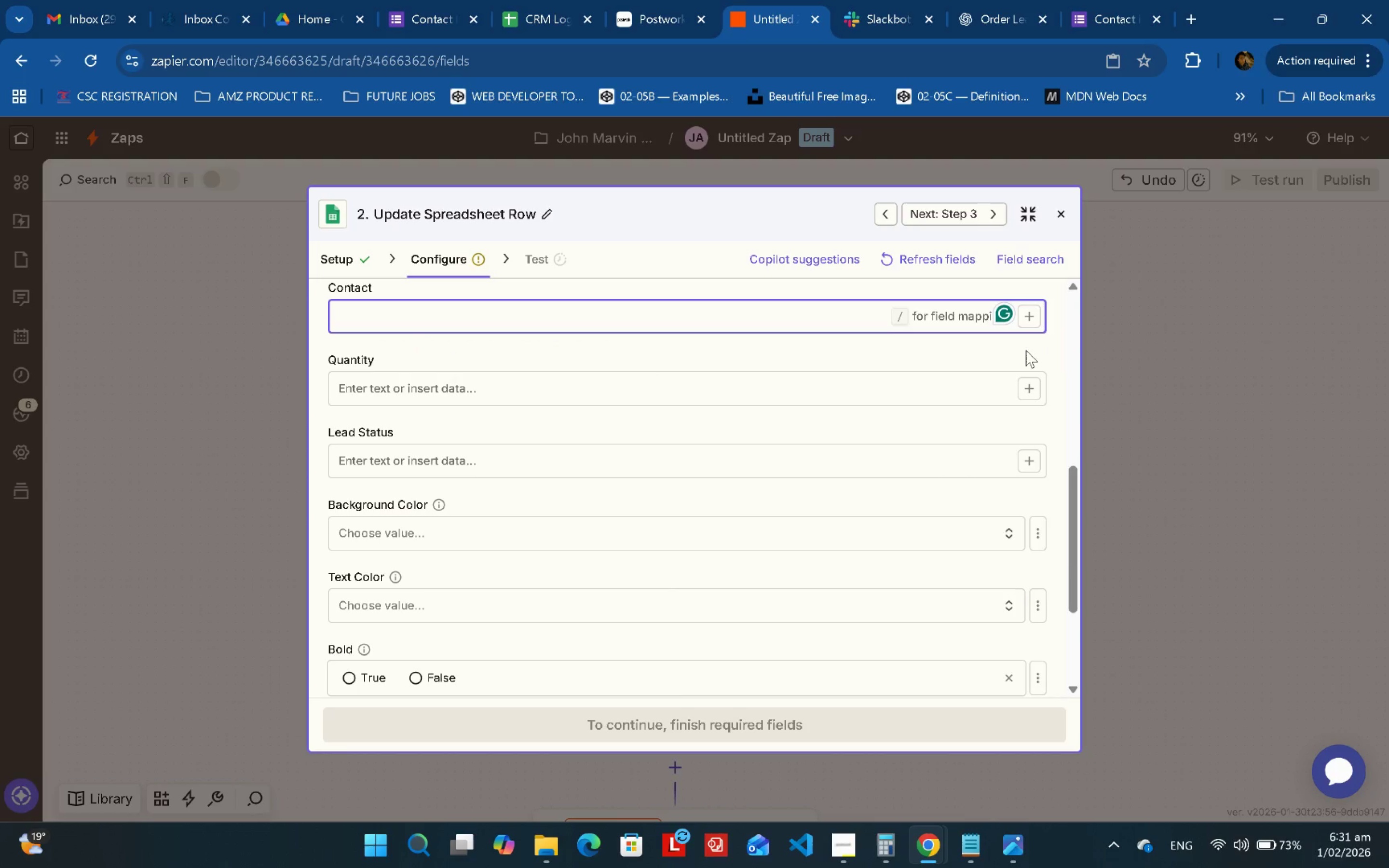 
scroll: coordinate [1028, 418], scroll_direction: up, amount: 2.0
 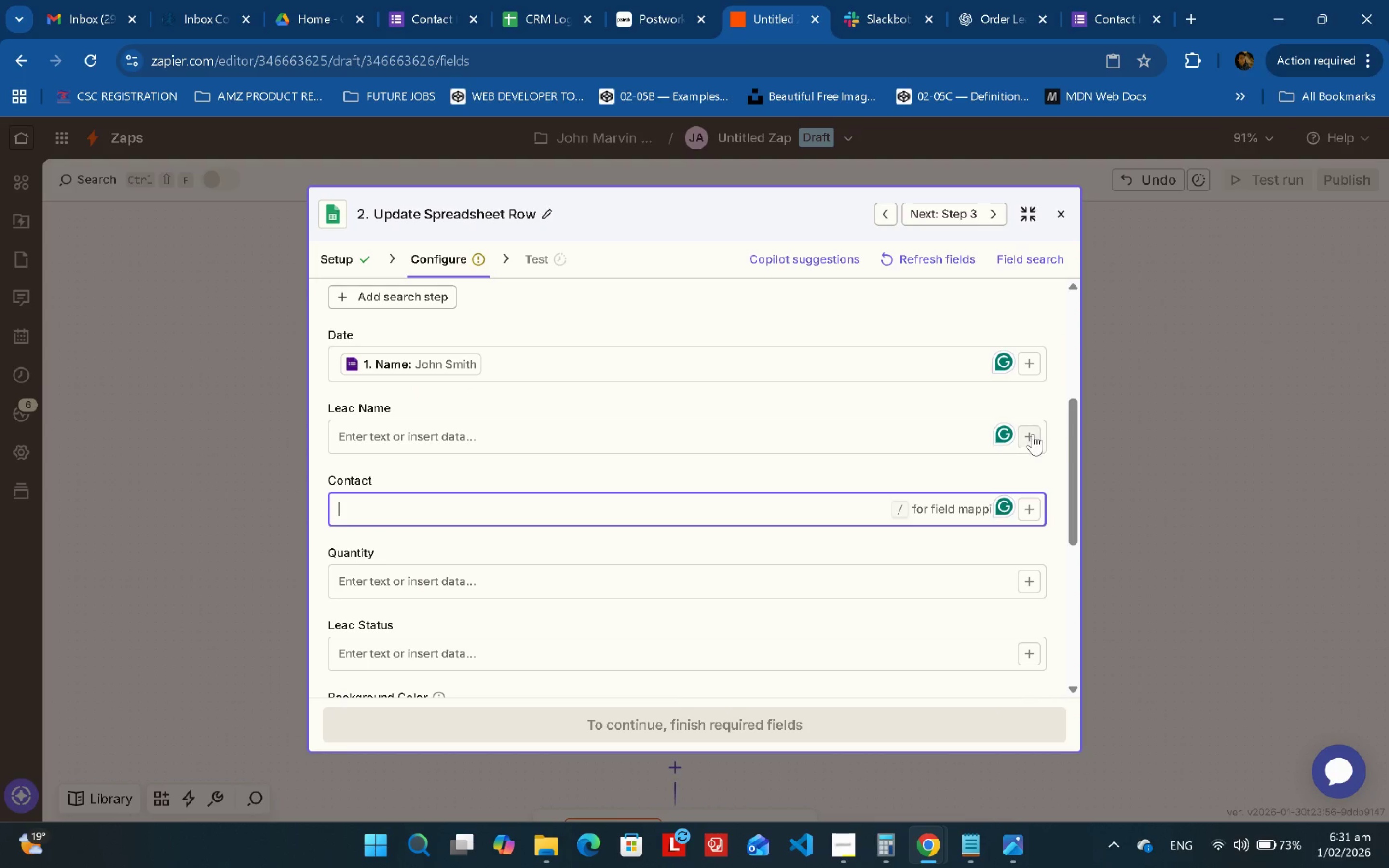 
wait(5.53)
 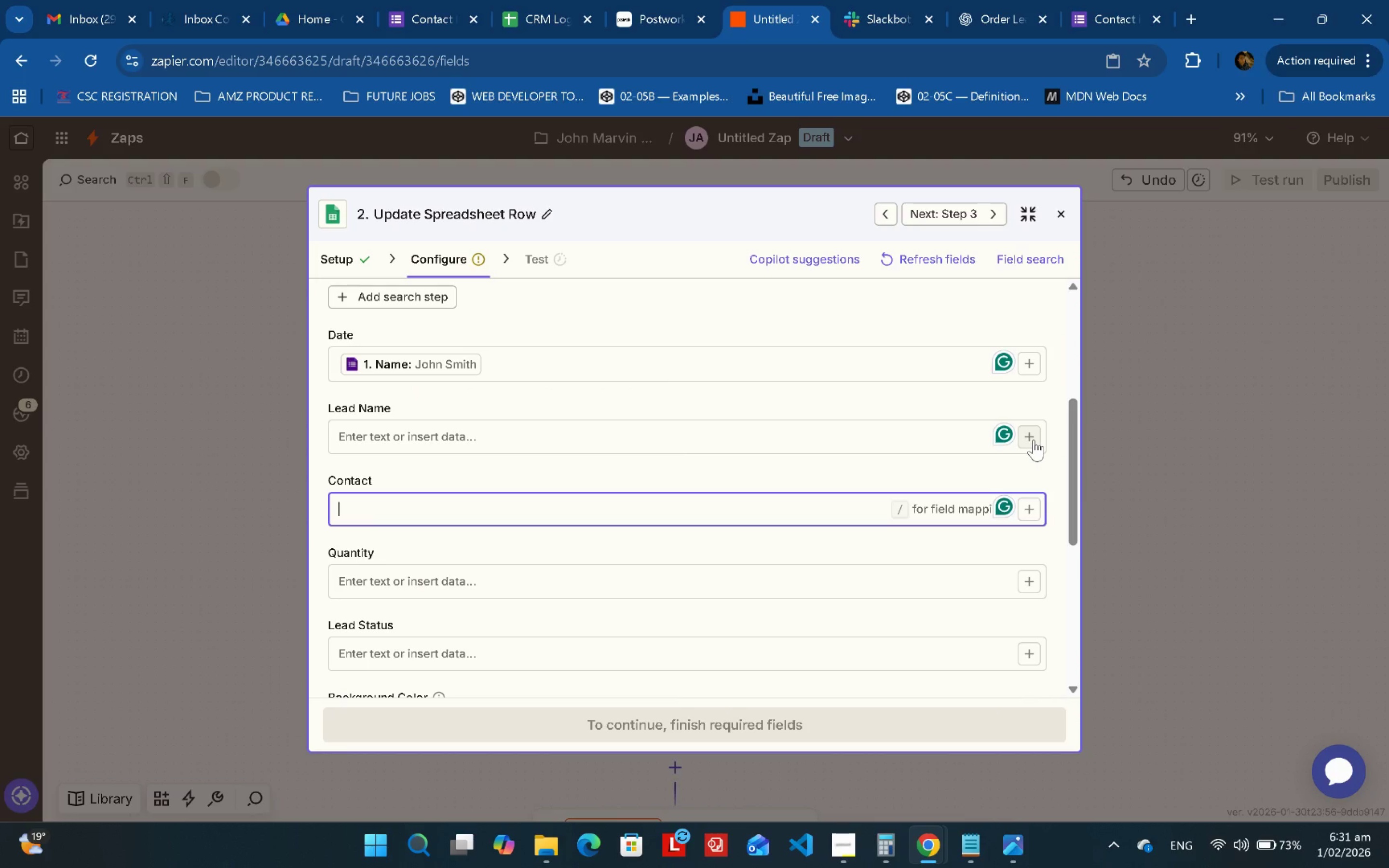 
scroll: coordinate [662, 570], scroll_direction: down, amount: 3.0
 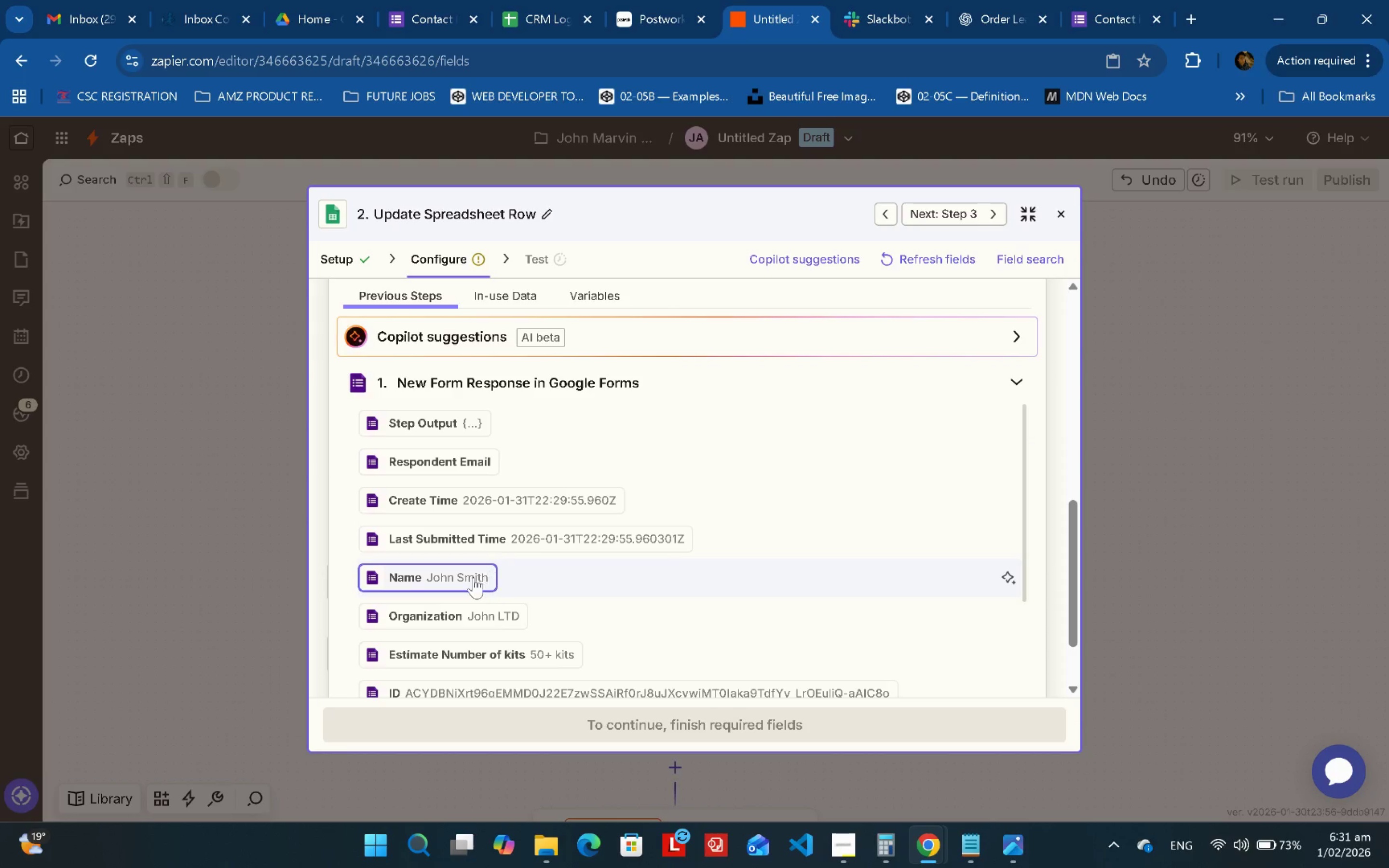 
left_click([472, 578])
 